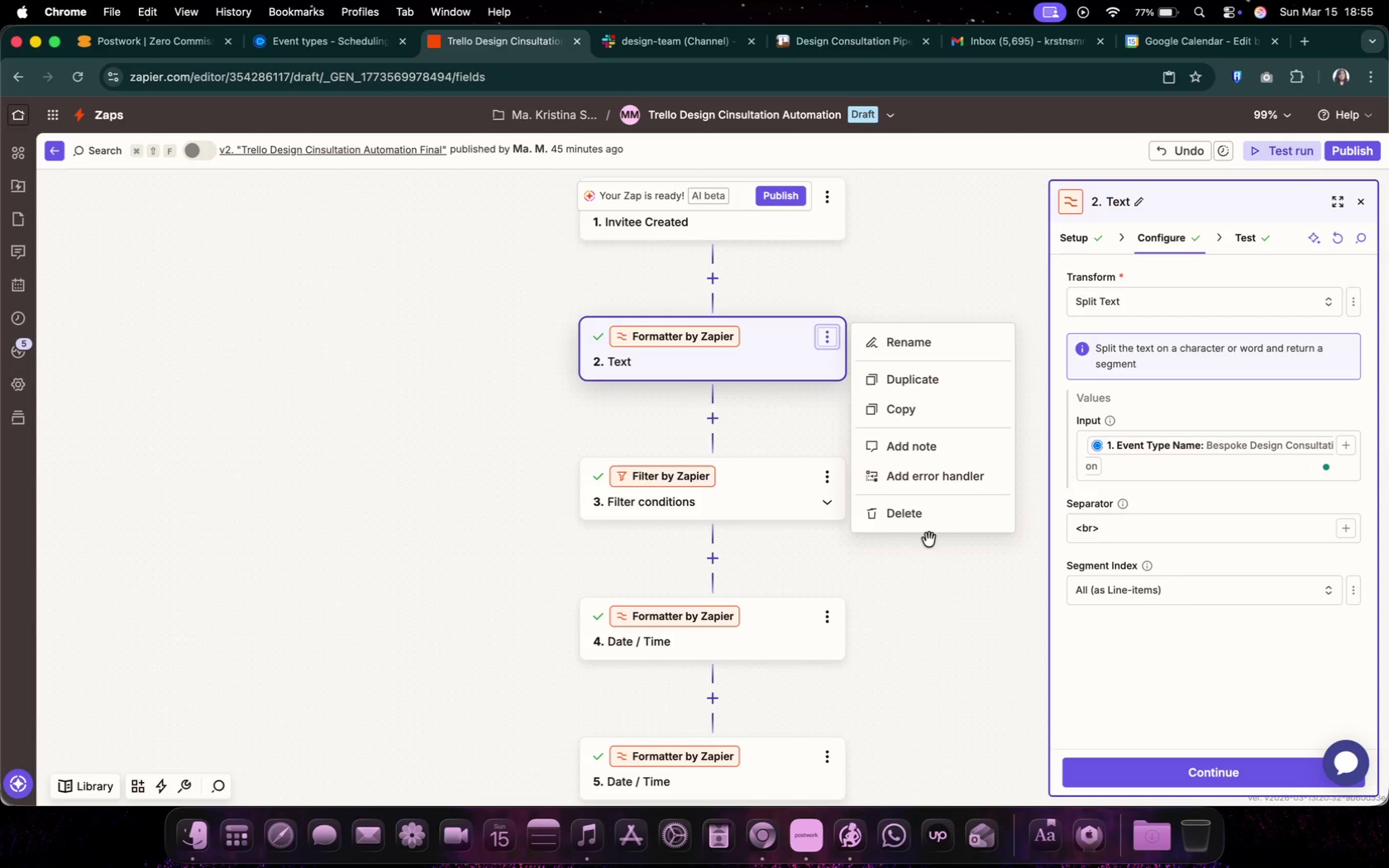 
left_click([928, 520])
 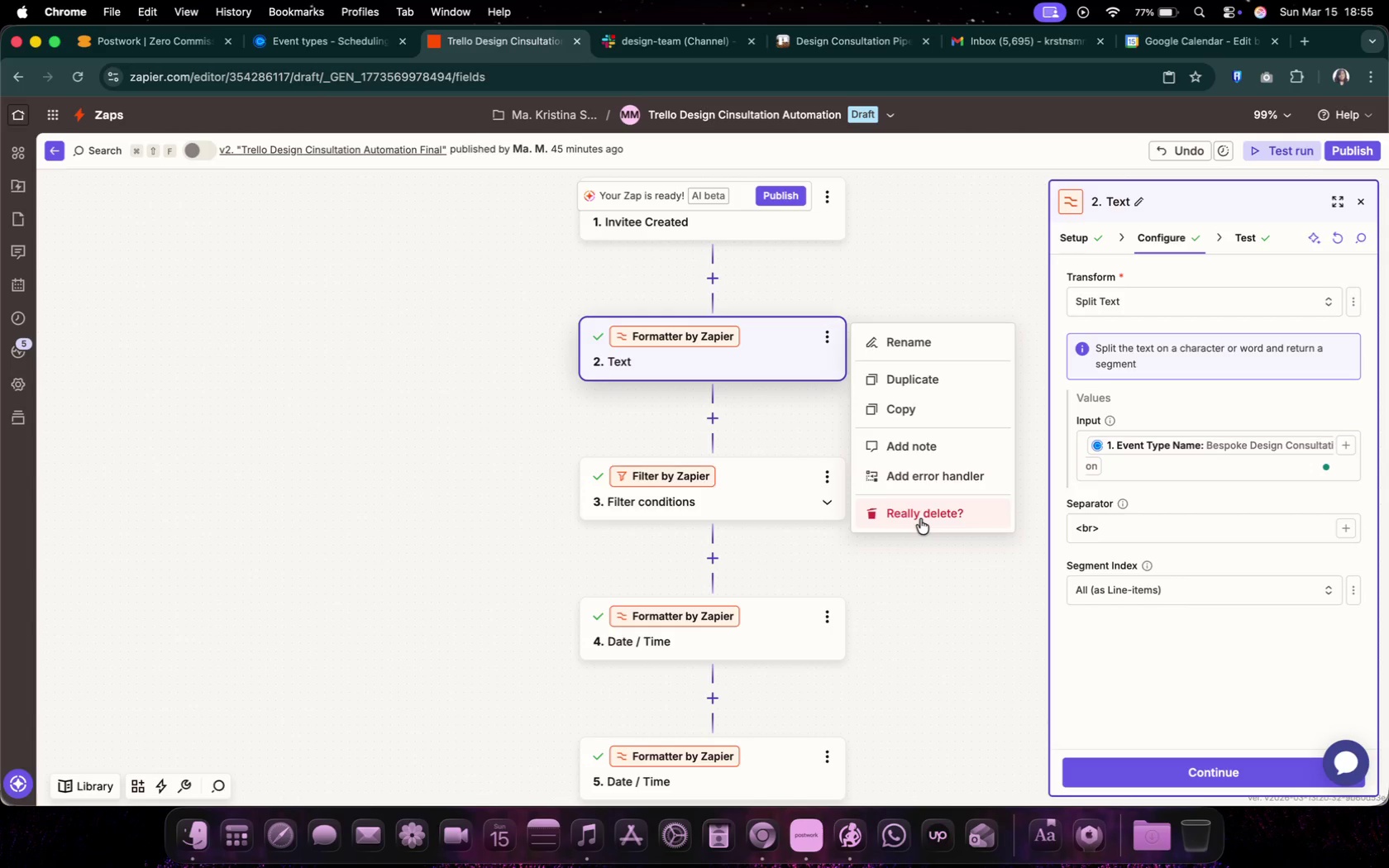 
left_click([919, 522])
 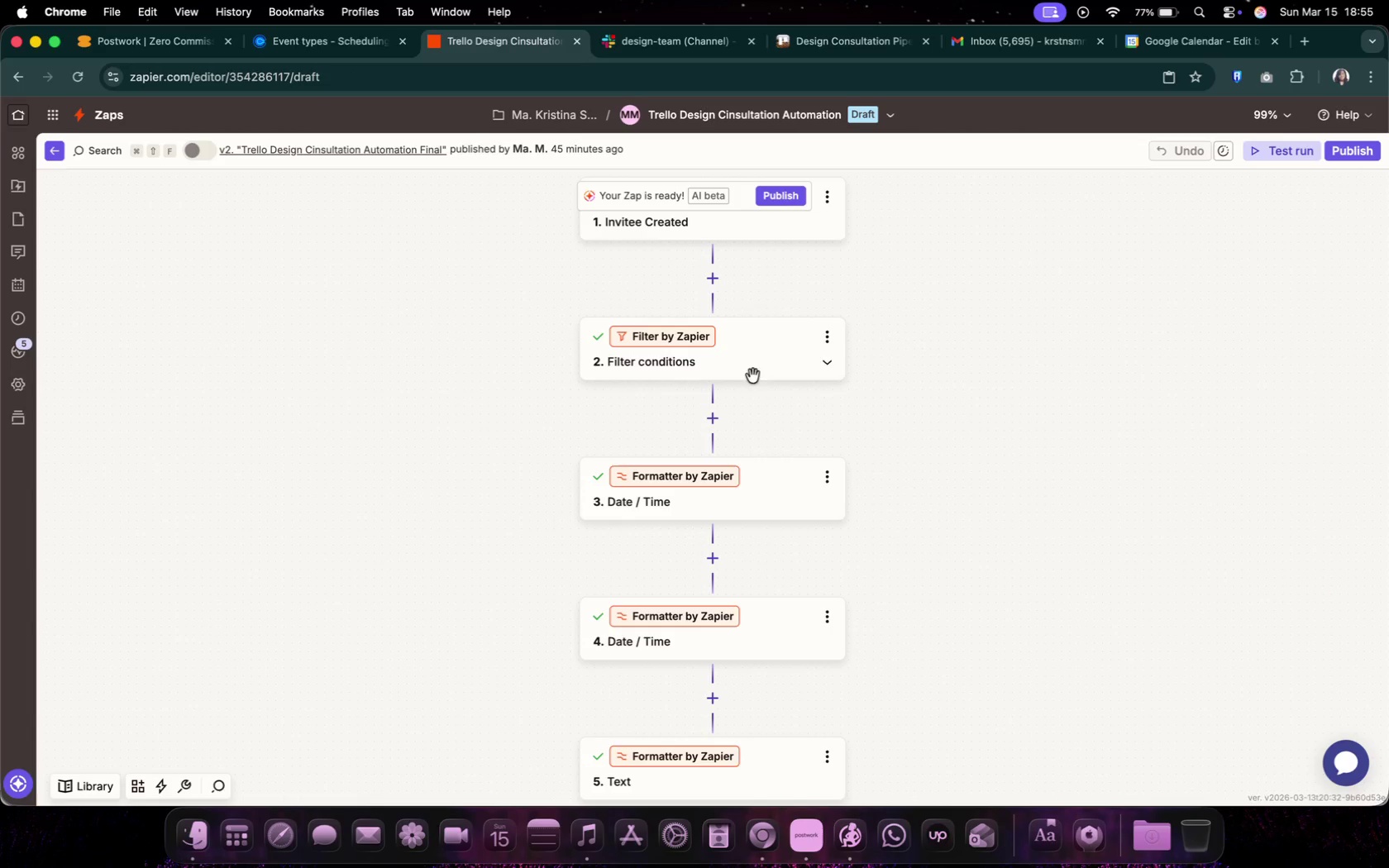 
left_click([746, 351])
 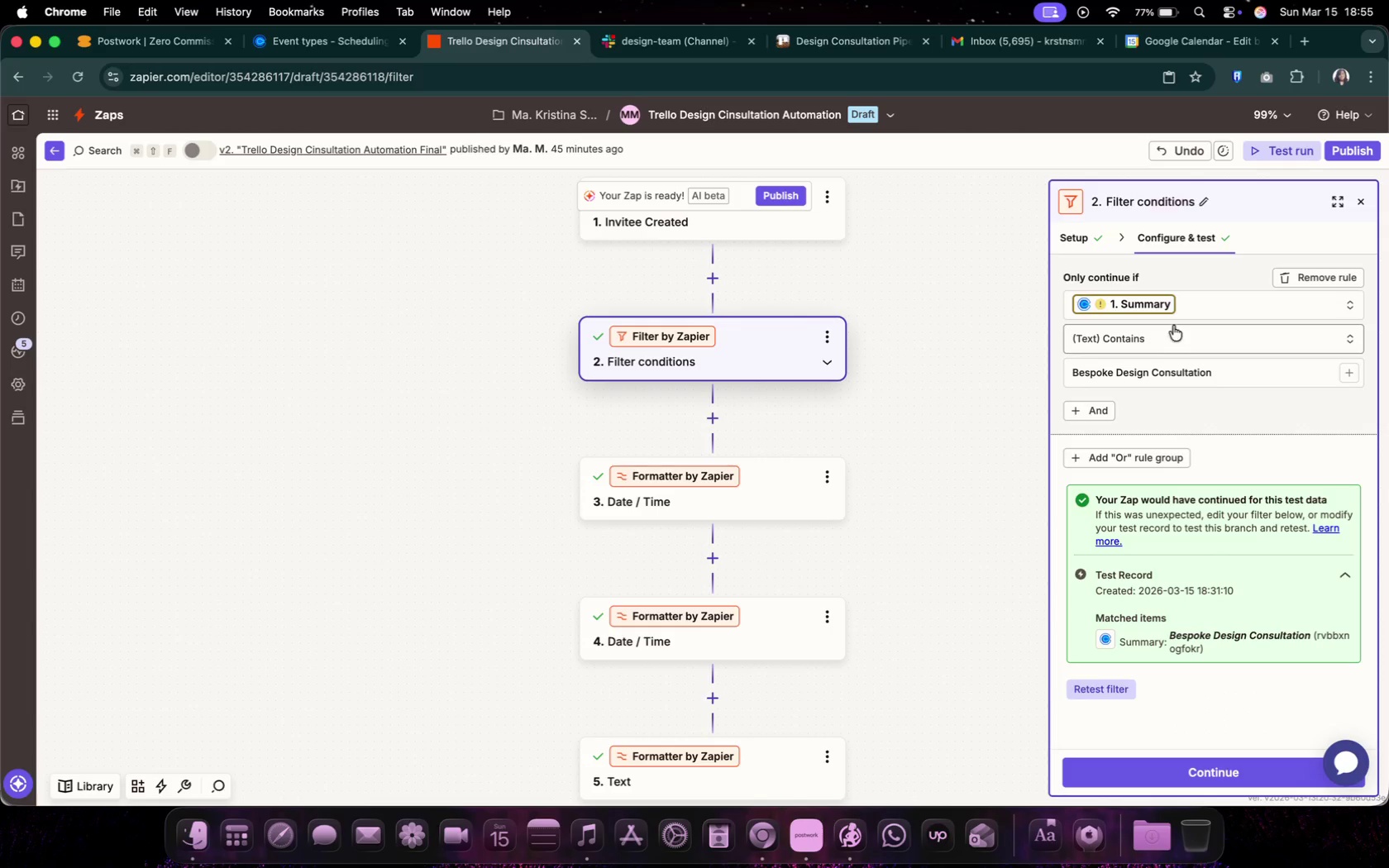 
left_click([1158, 305])
 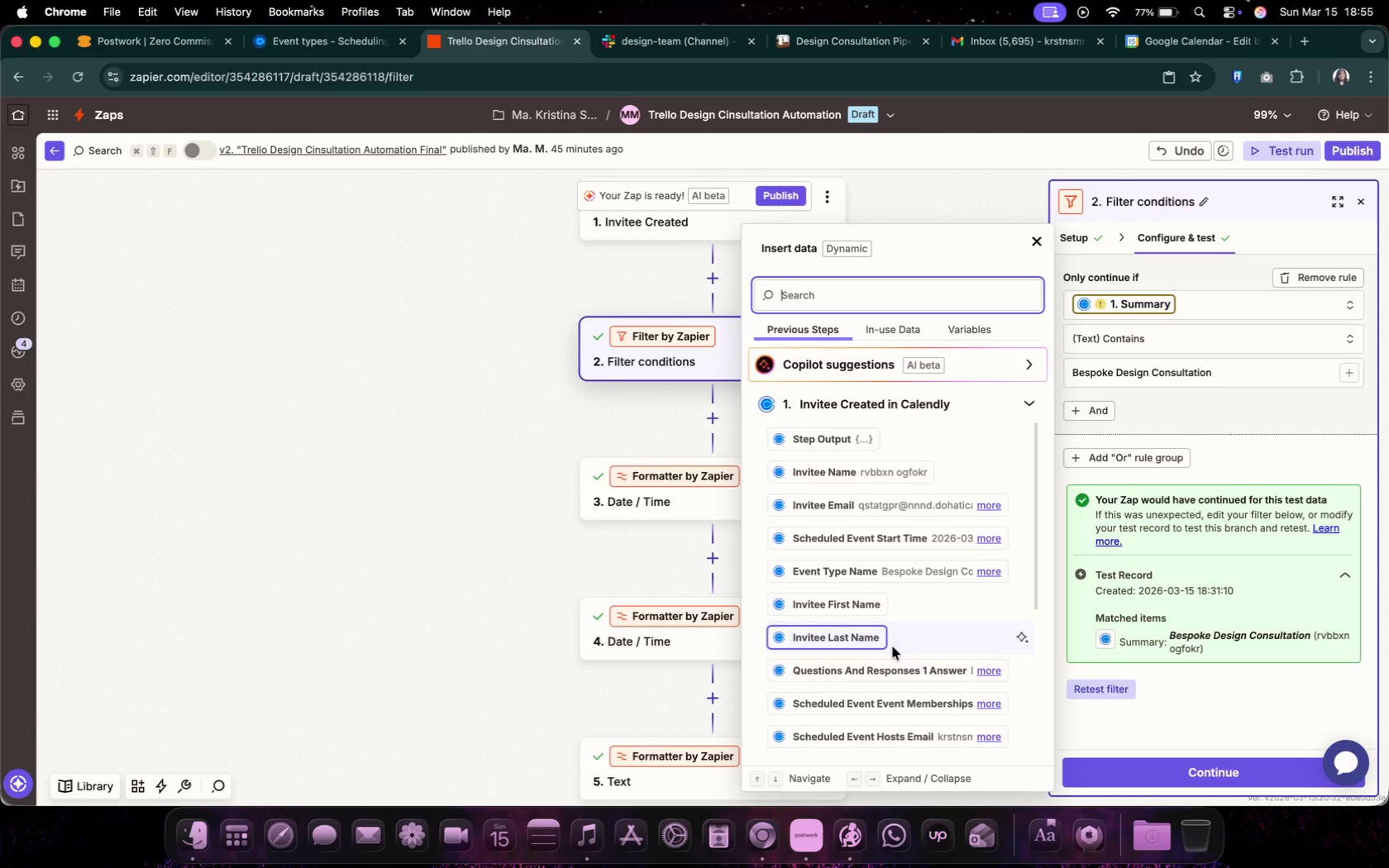 
wait(6.86)
 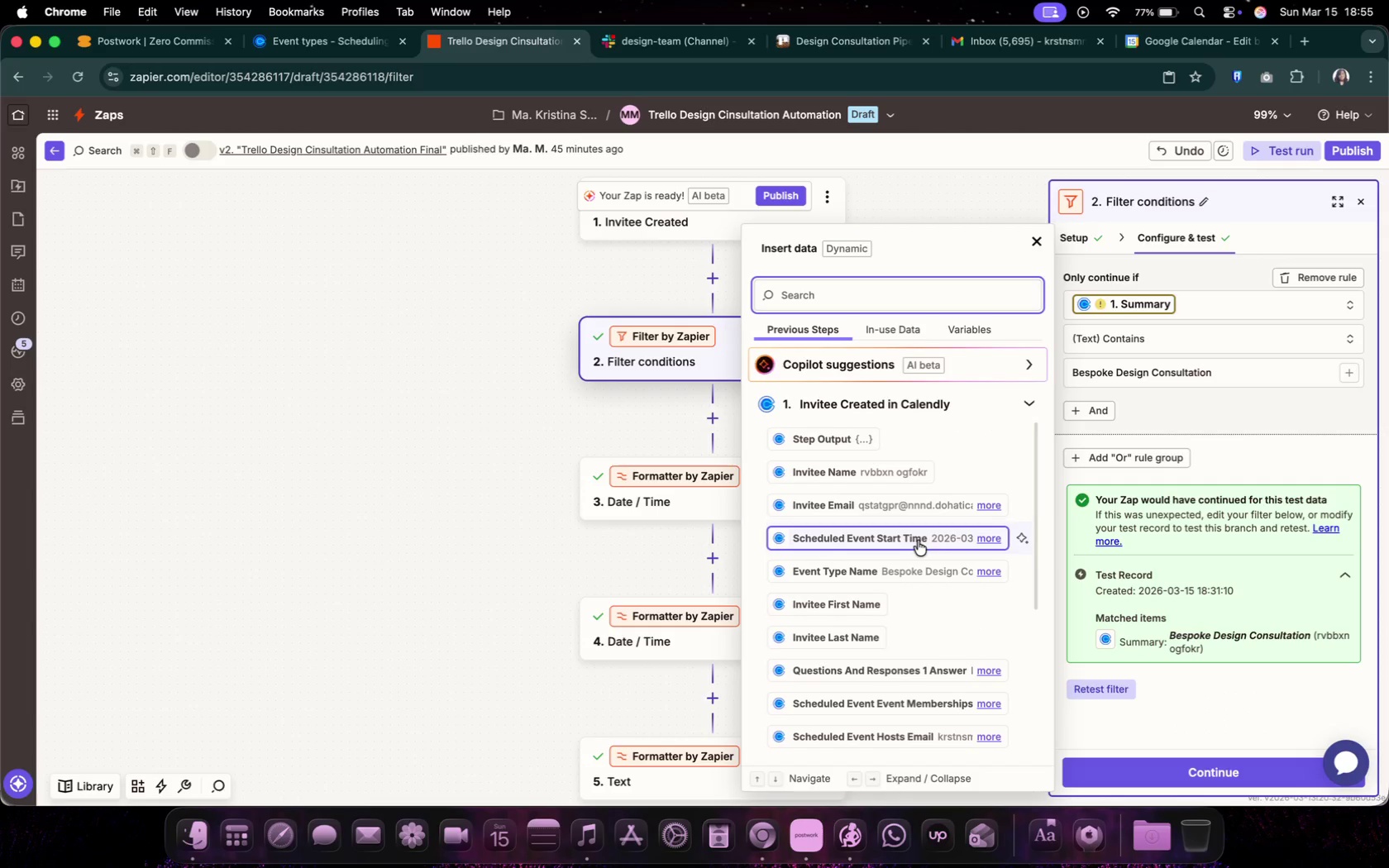 
left_click([905, 571])
 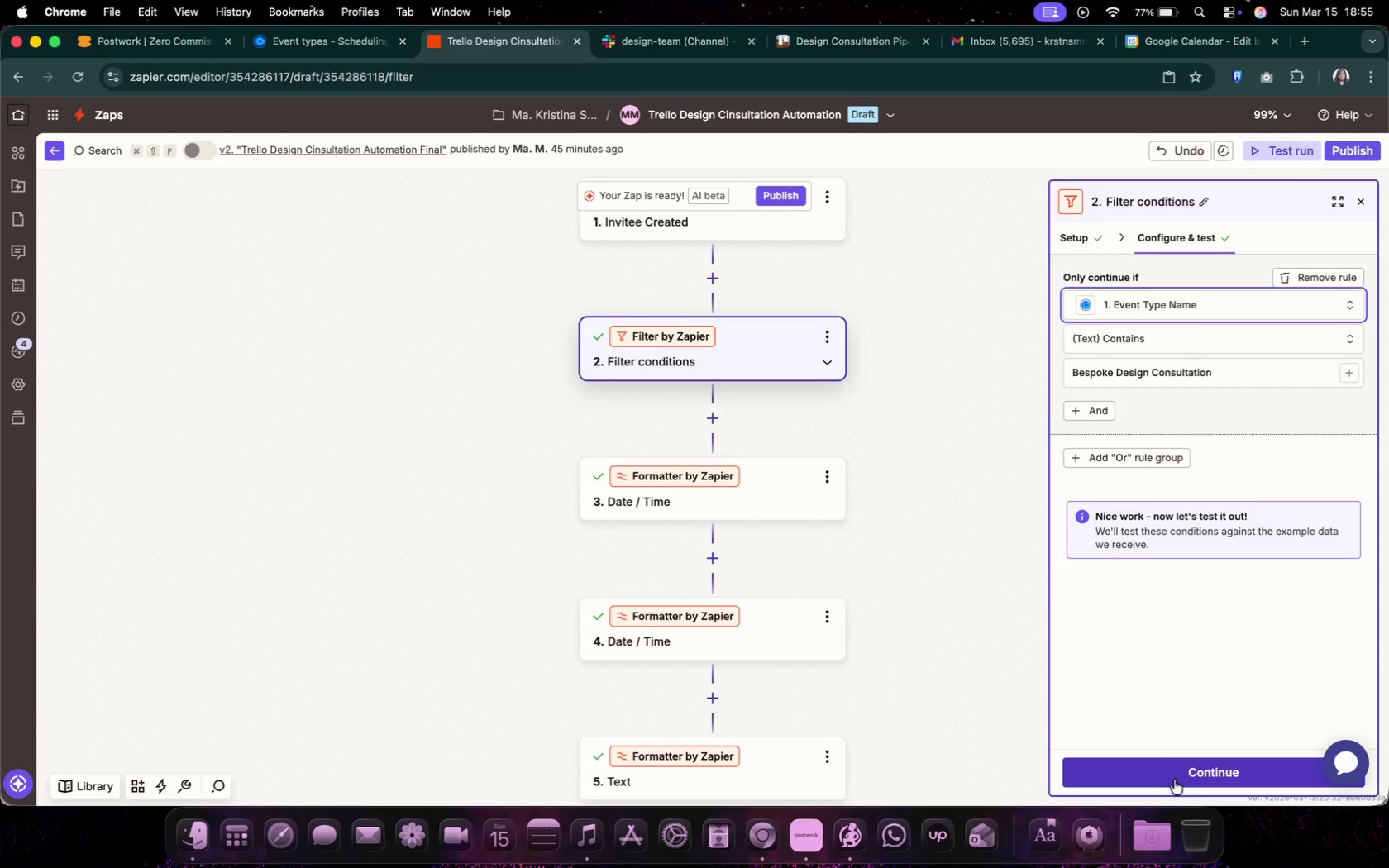 
left_click([1186, 778])
 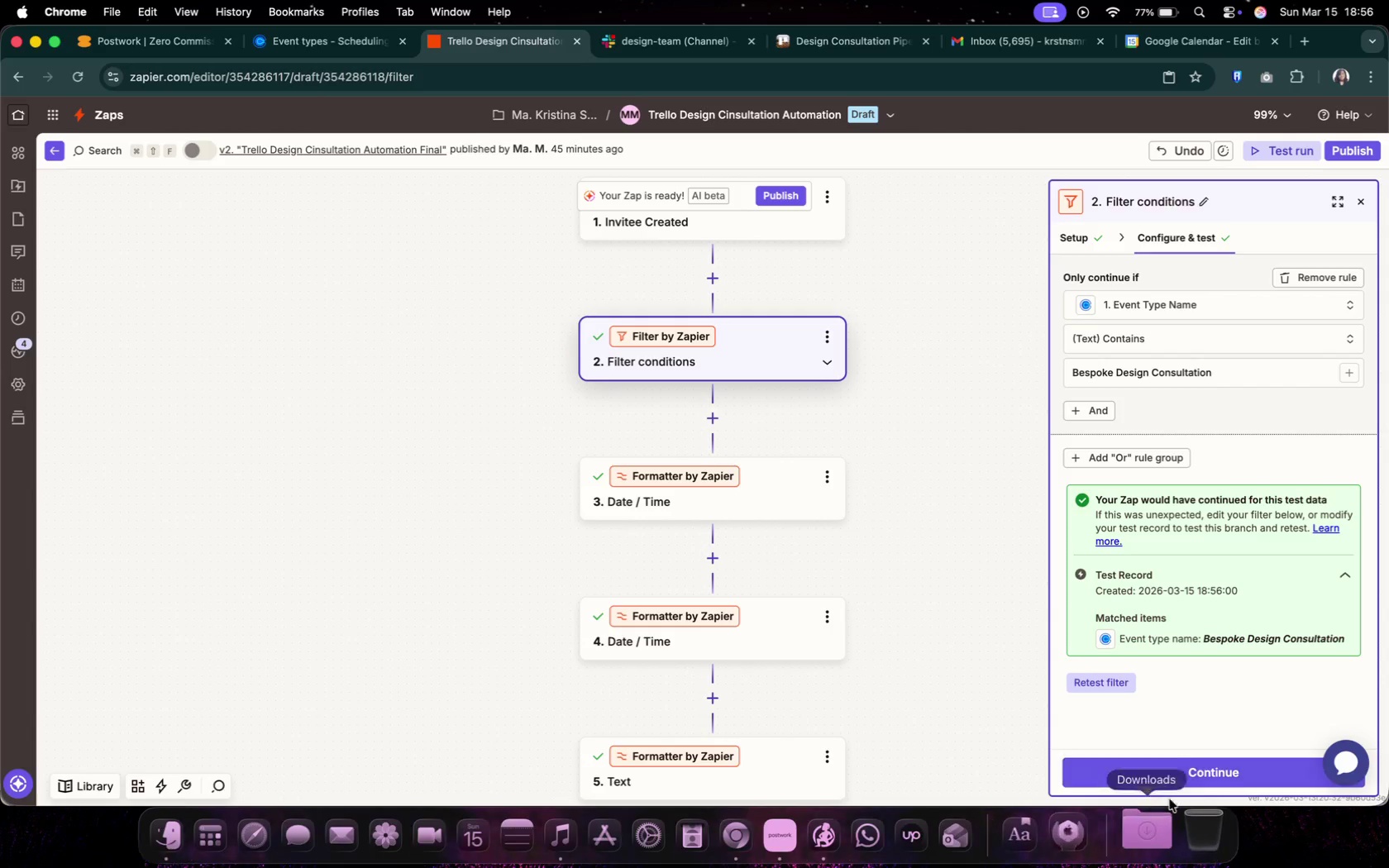 
left_click([1175, 764])
 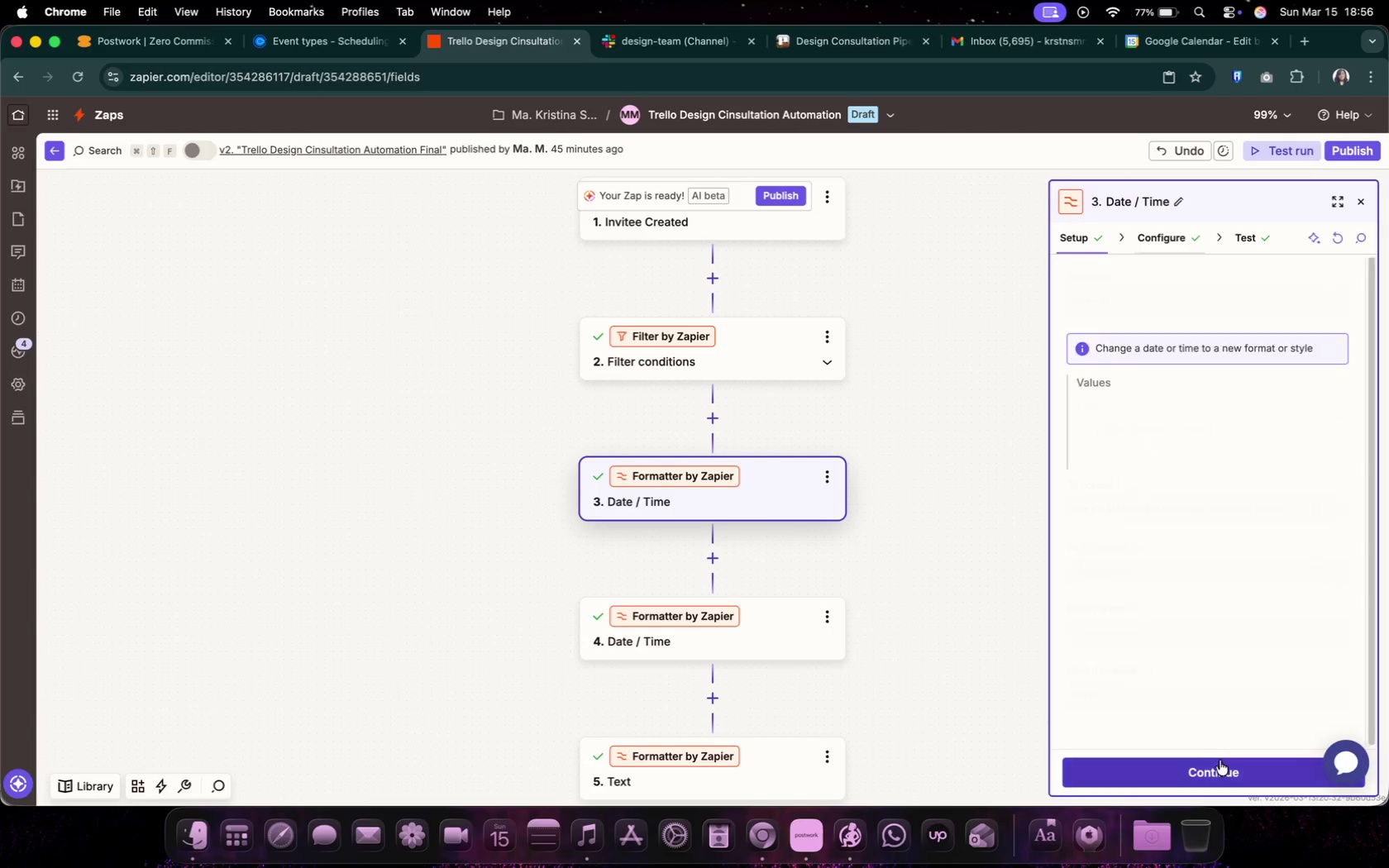 
wait(8.25)
 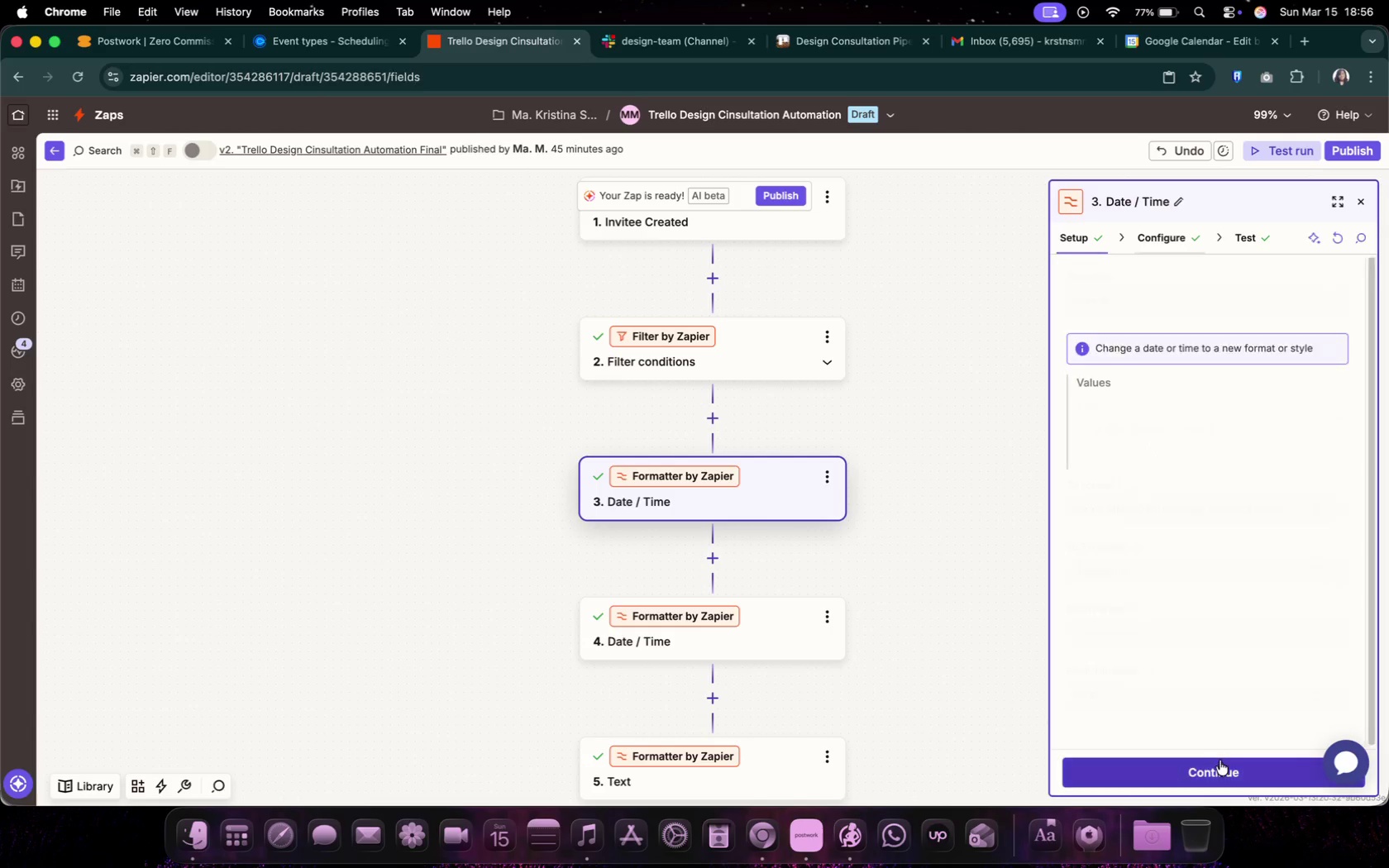 
left_click([1204, 541])
 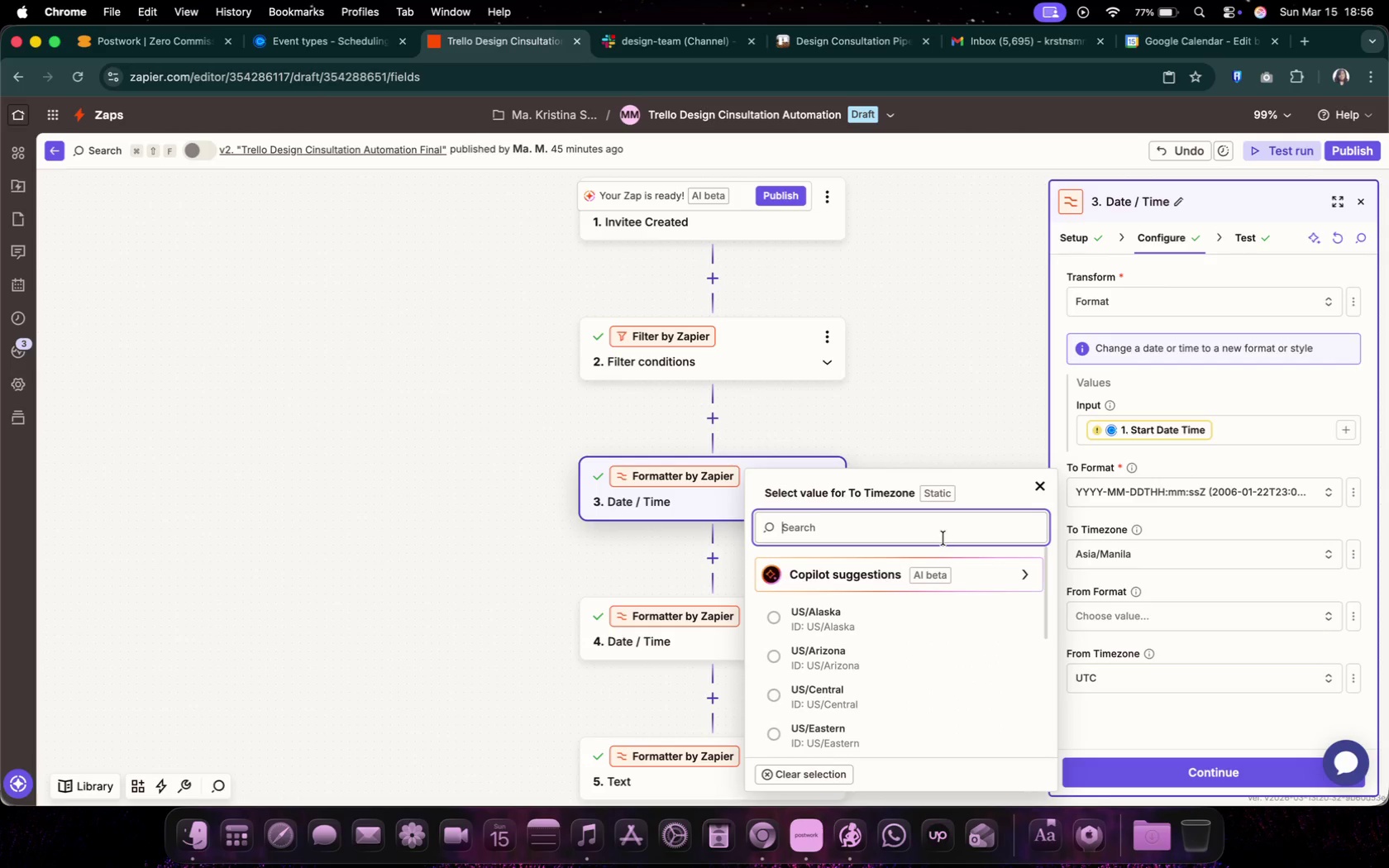 
type(new y)
 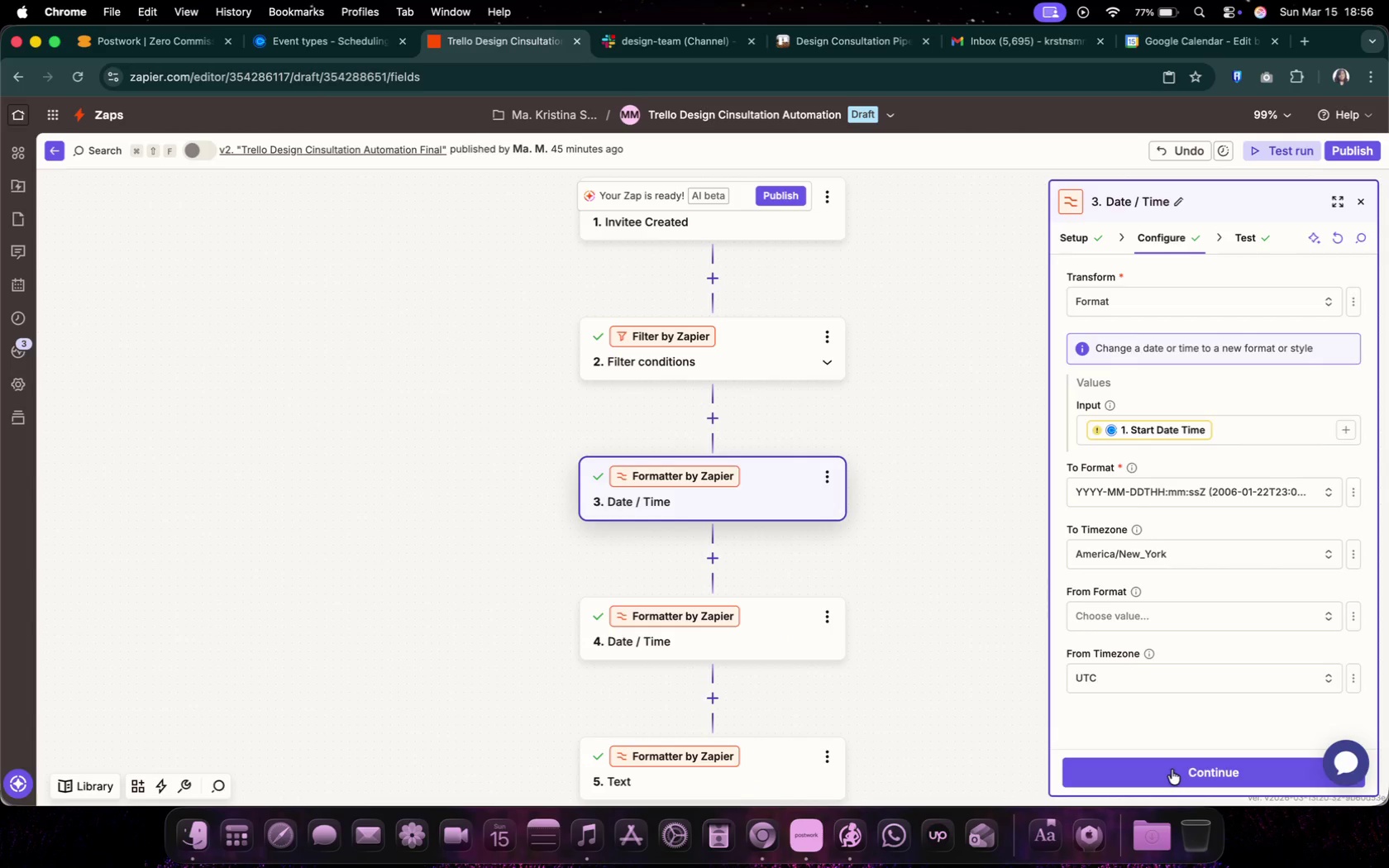 
wait(7.66)
 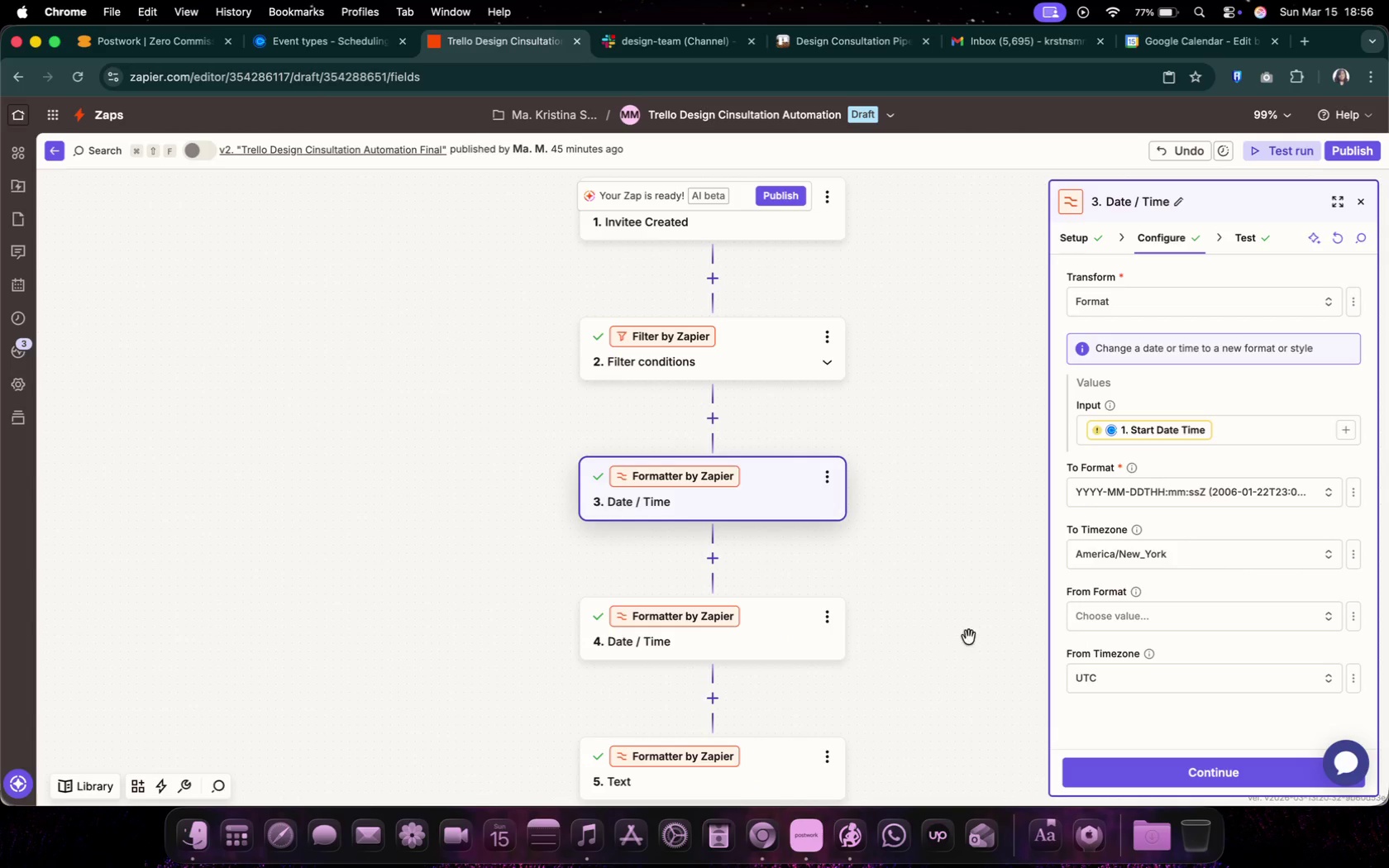 
left_click([1172, 768])
 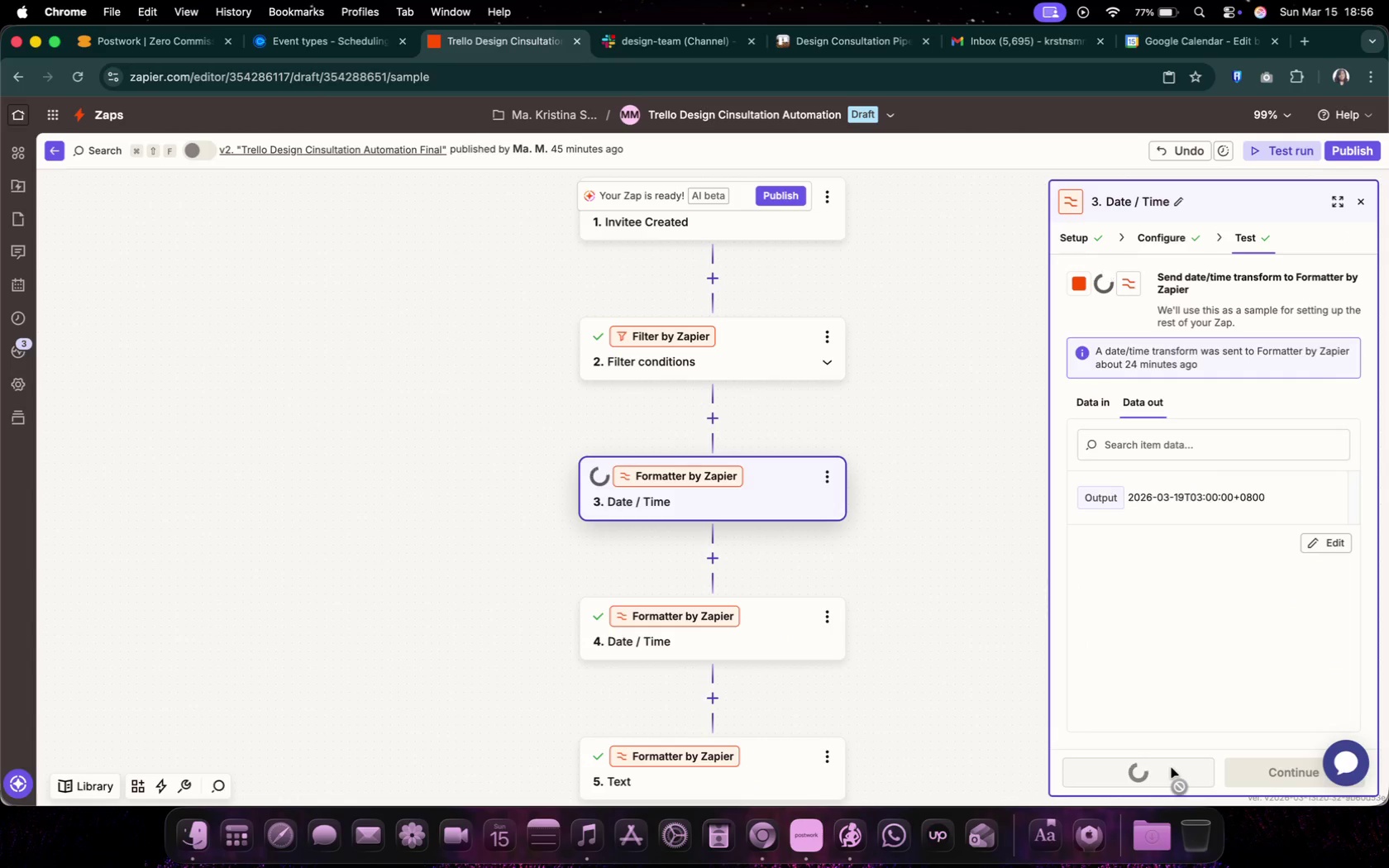 
mouse_move([1196, 656])
 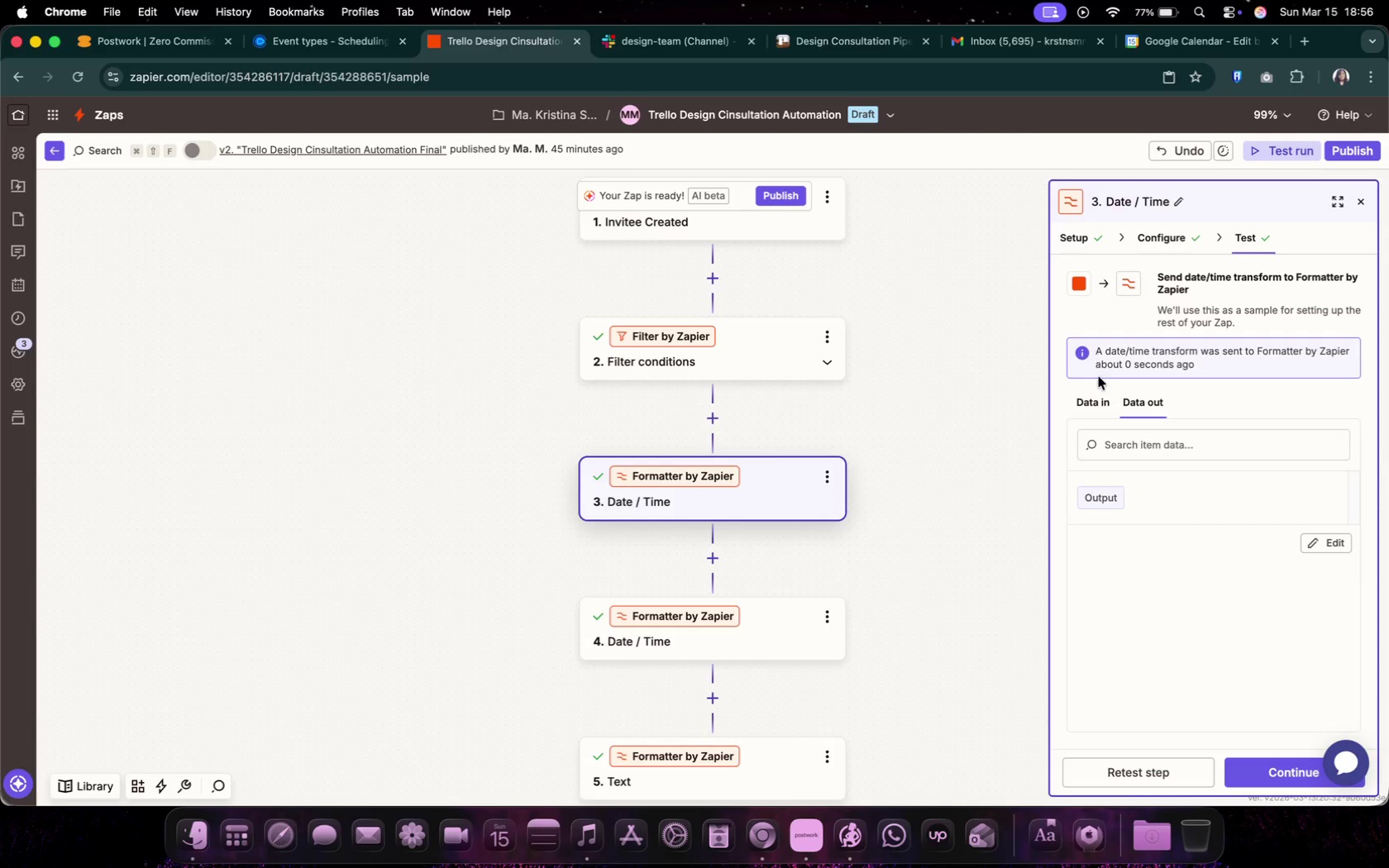 
left_click([1102, 393])
 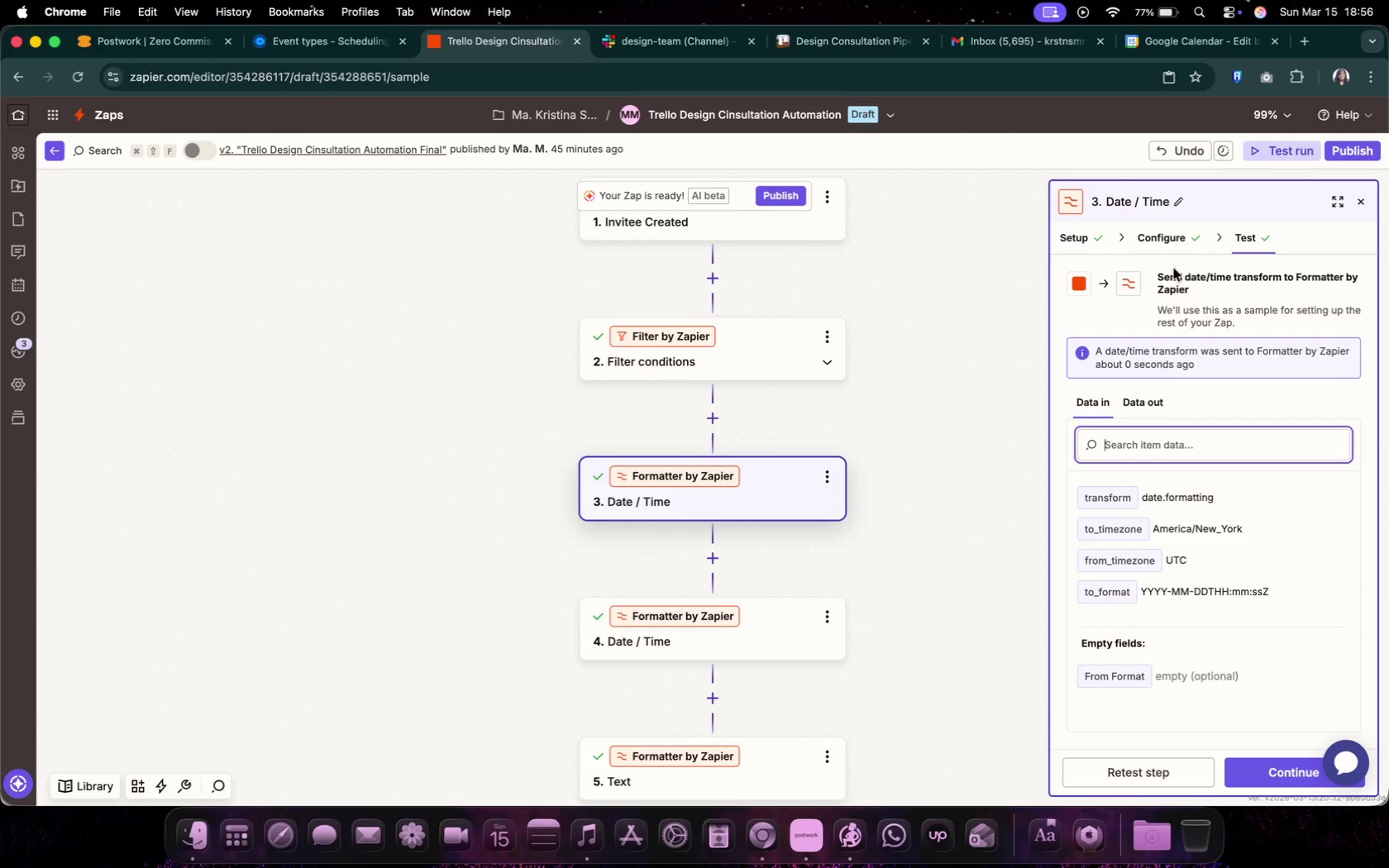 
double_click([1170, 241])
 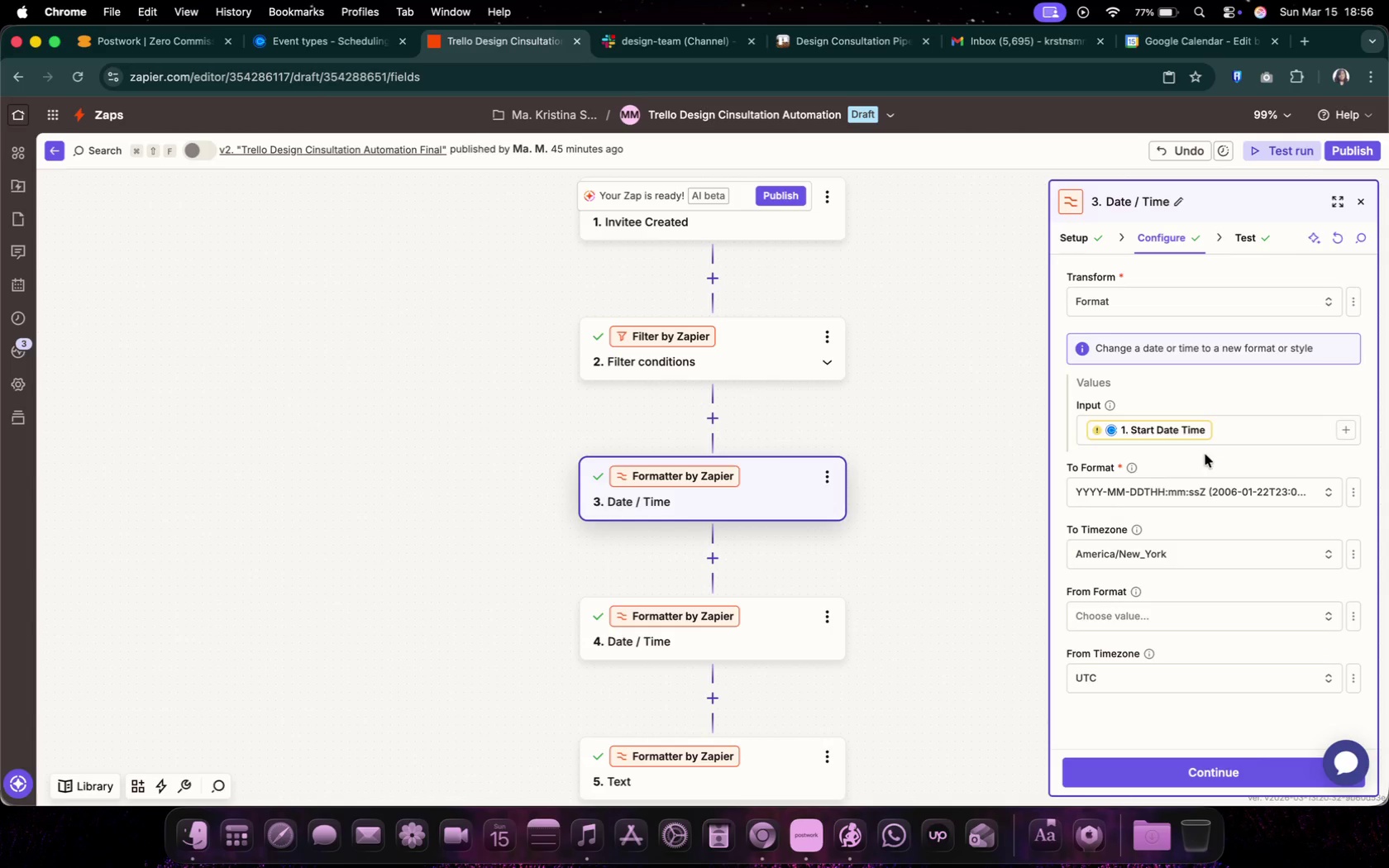 
left_click([1186, 432])
 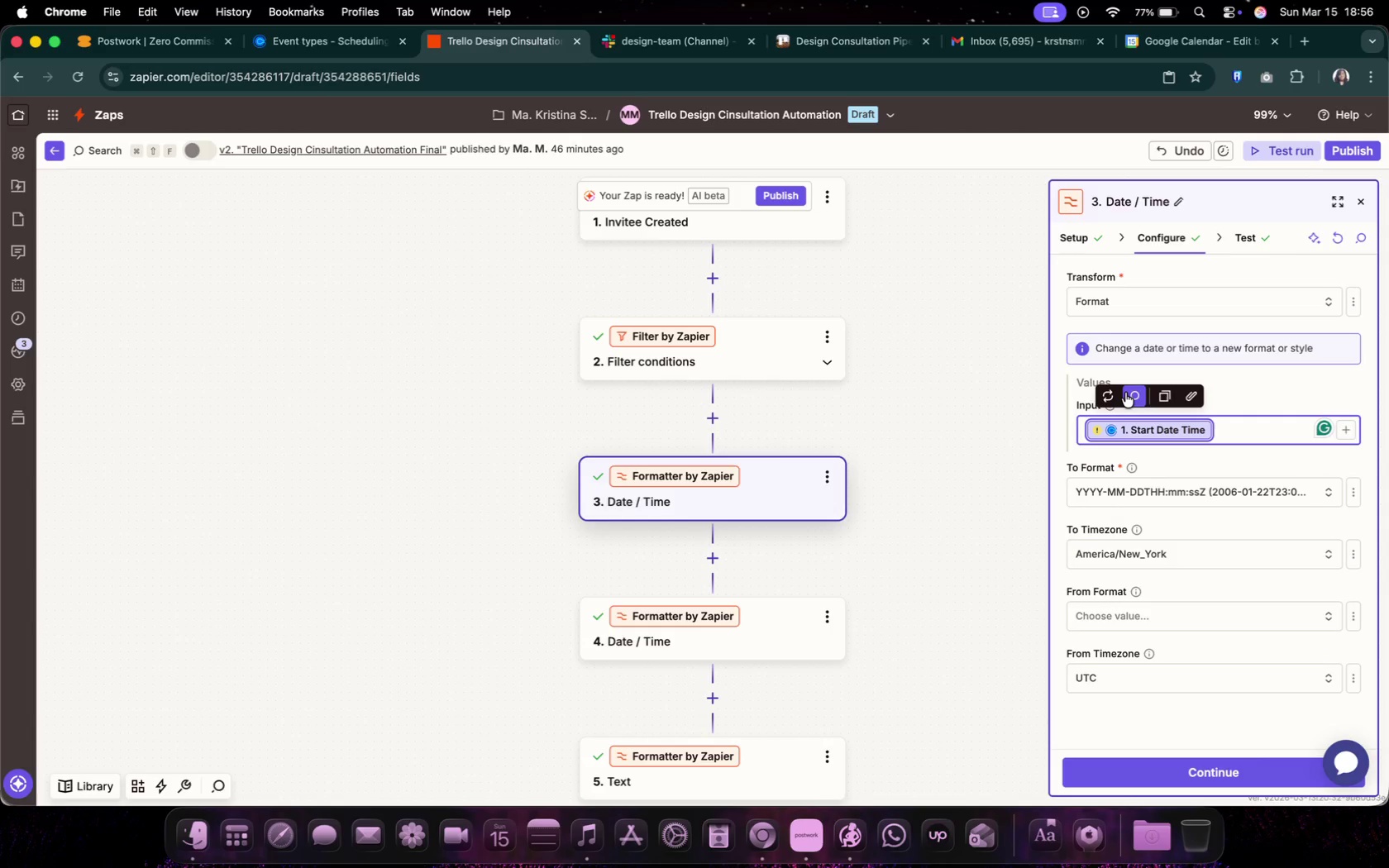 
left_click([1115, 393])
 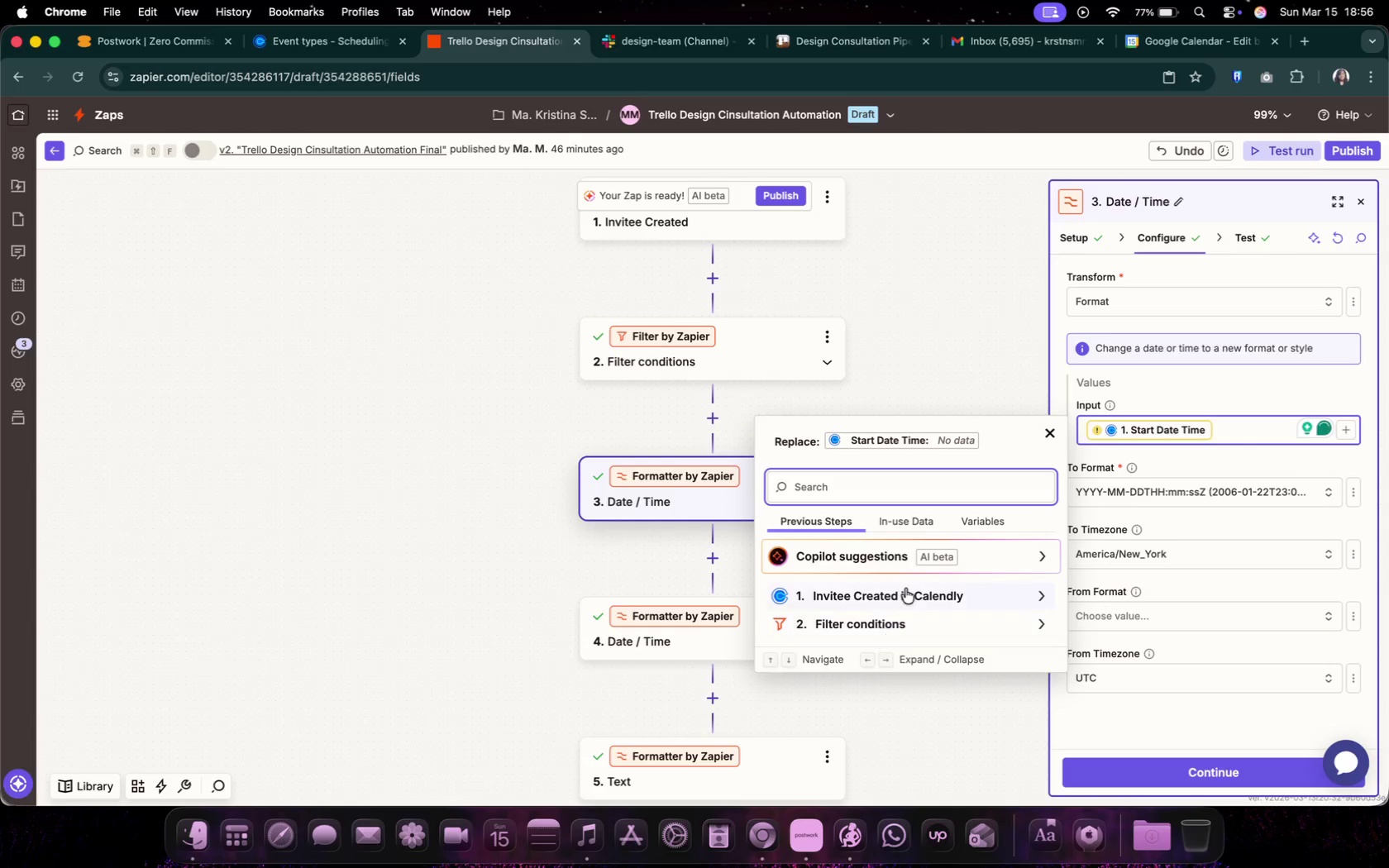 
left_click([906, 589])
 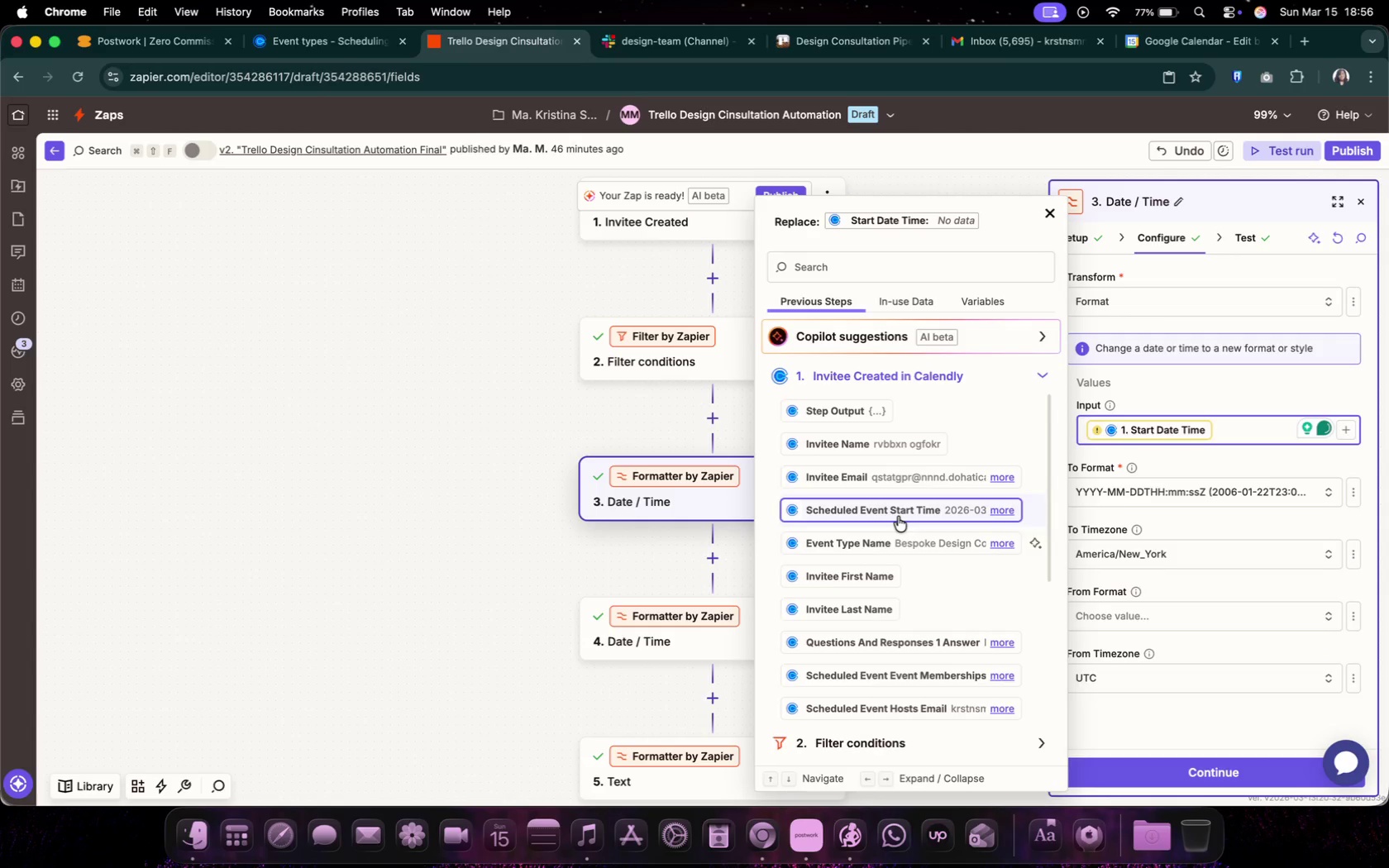 
left_click([898, 517])
 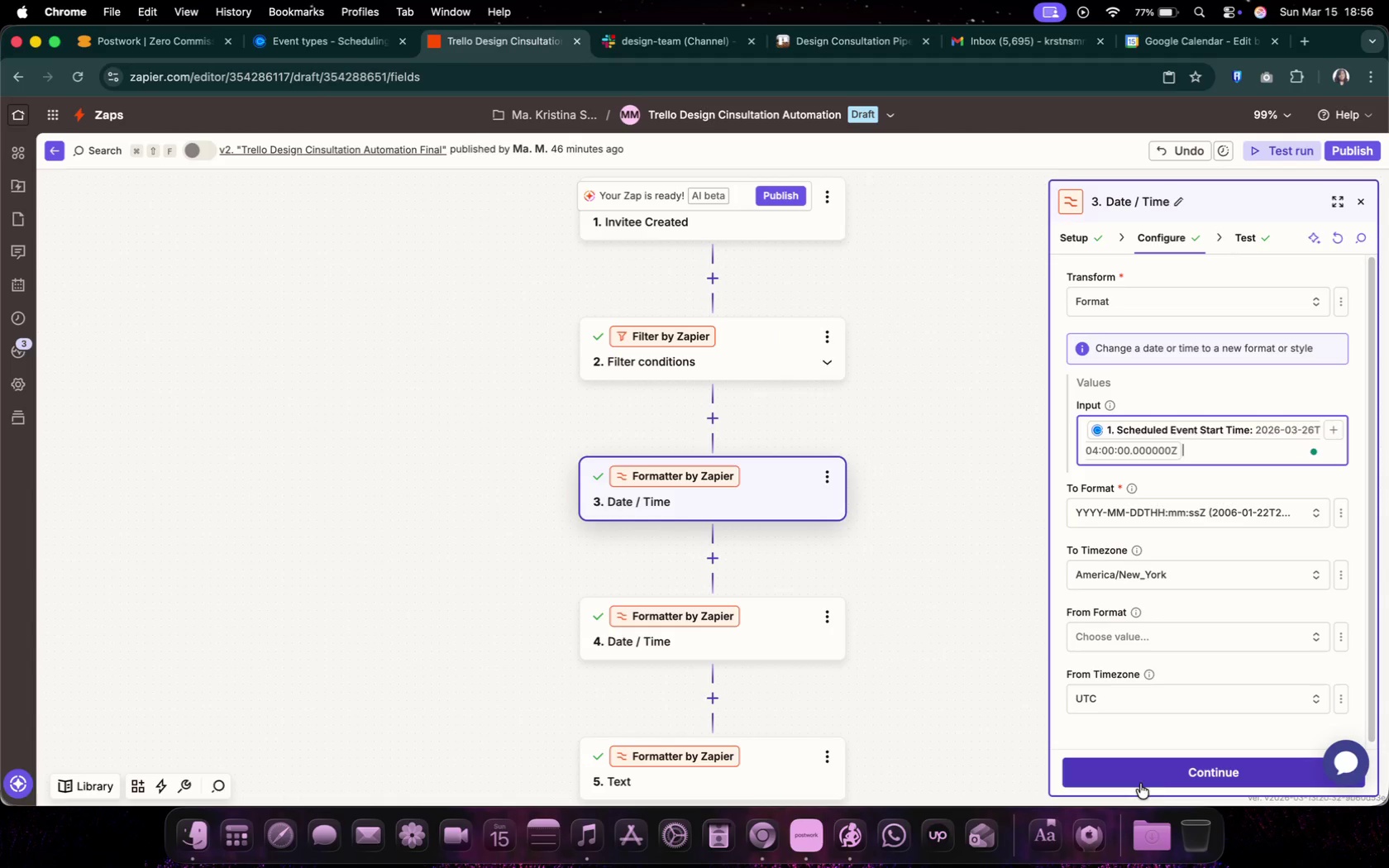 
left_click([1163, 774])
 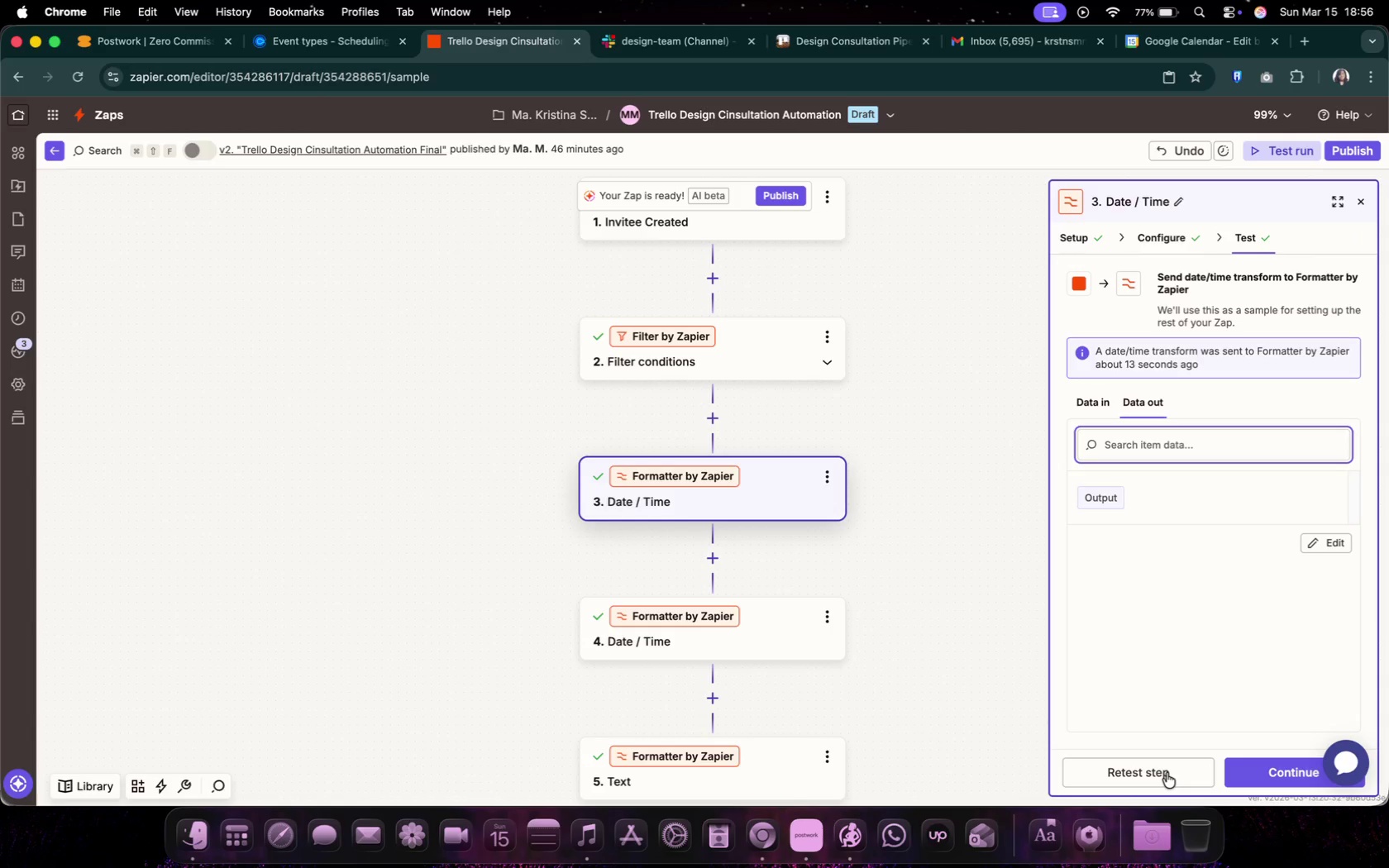 
left_click([1167, 773])
 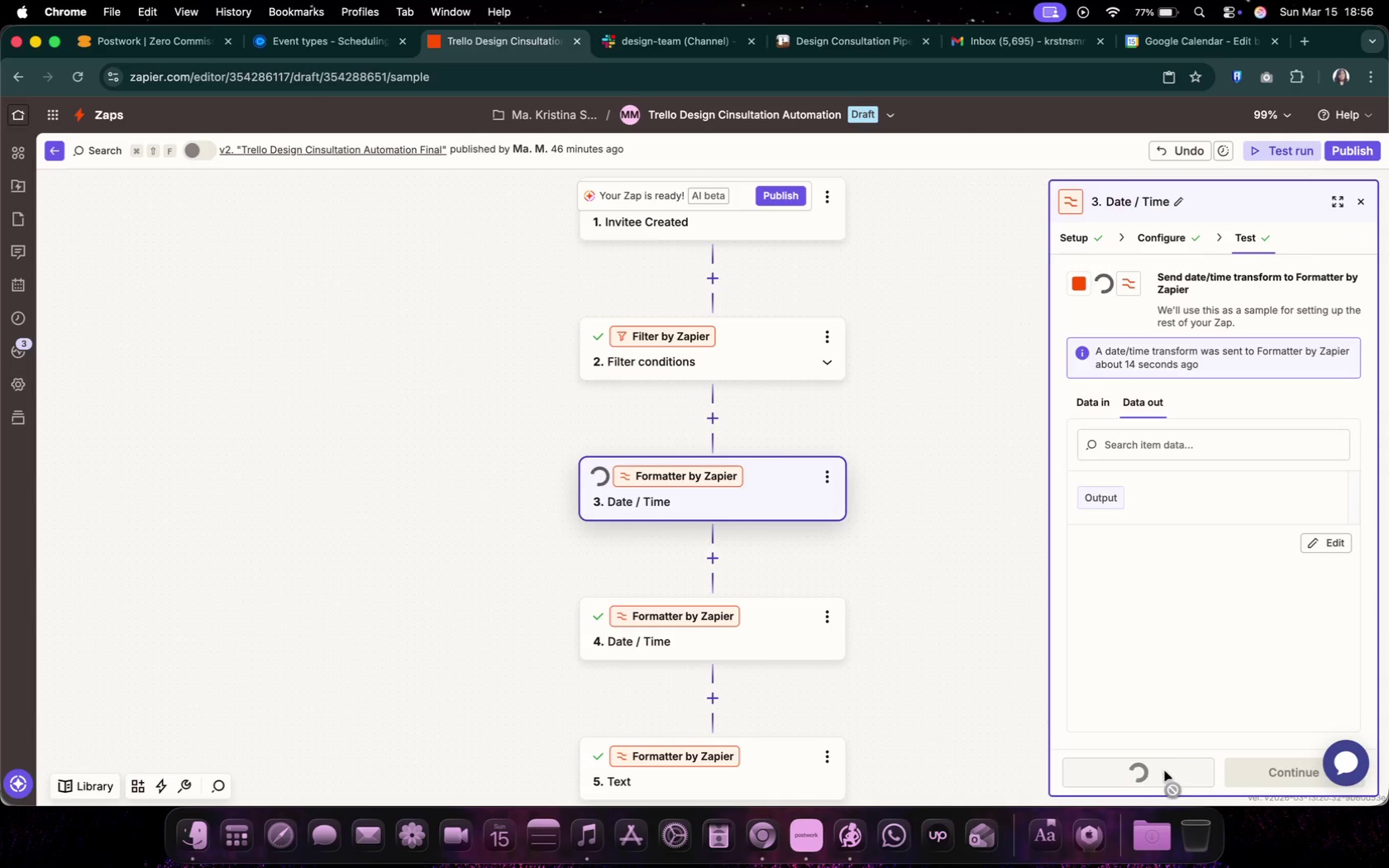 
mouse_move([1171, 698])
 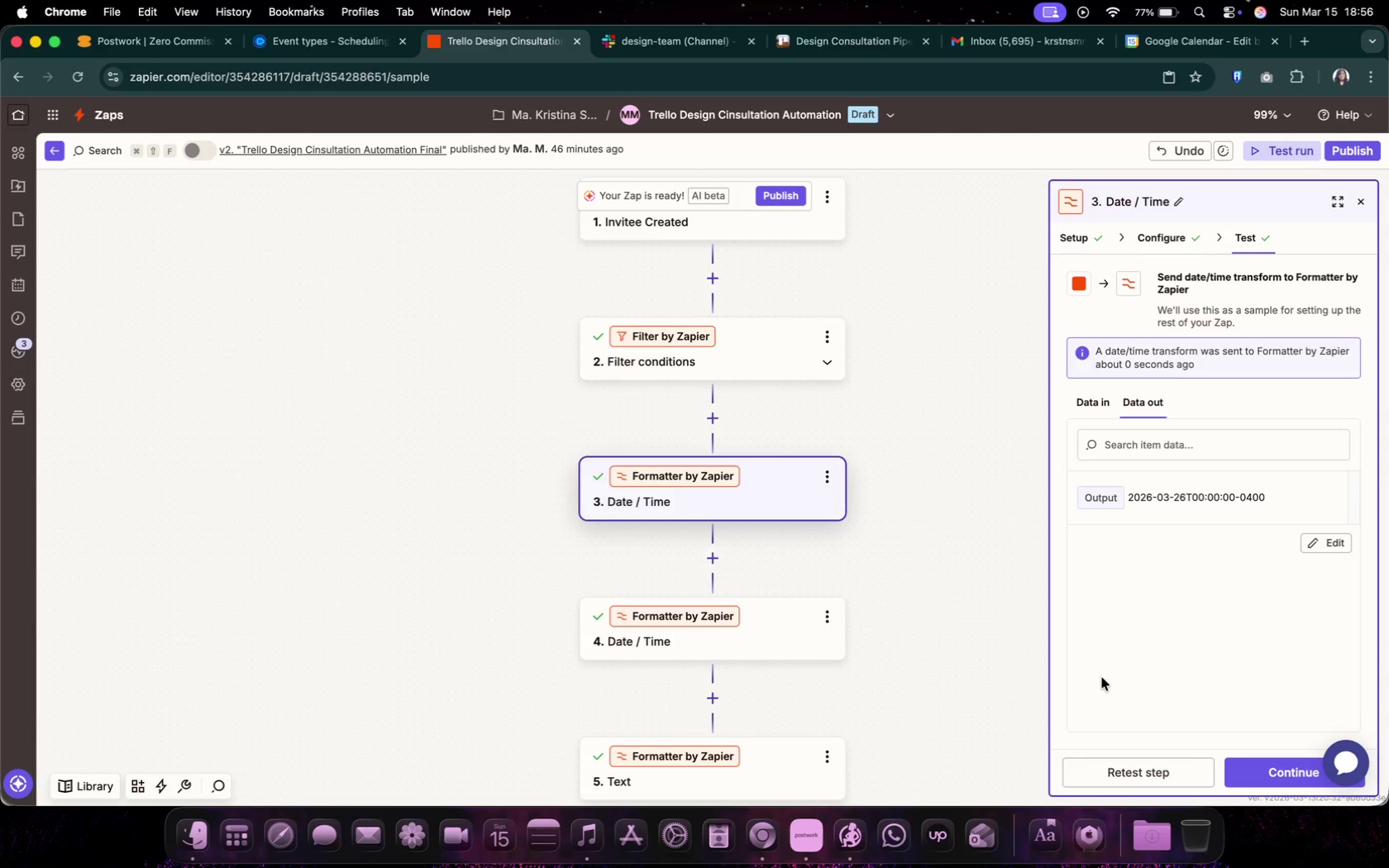 
wait(9.26)
 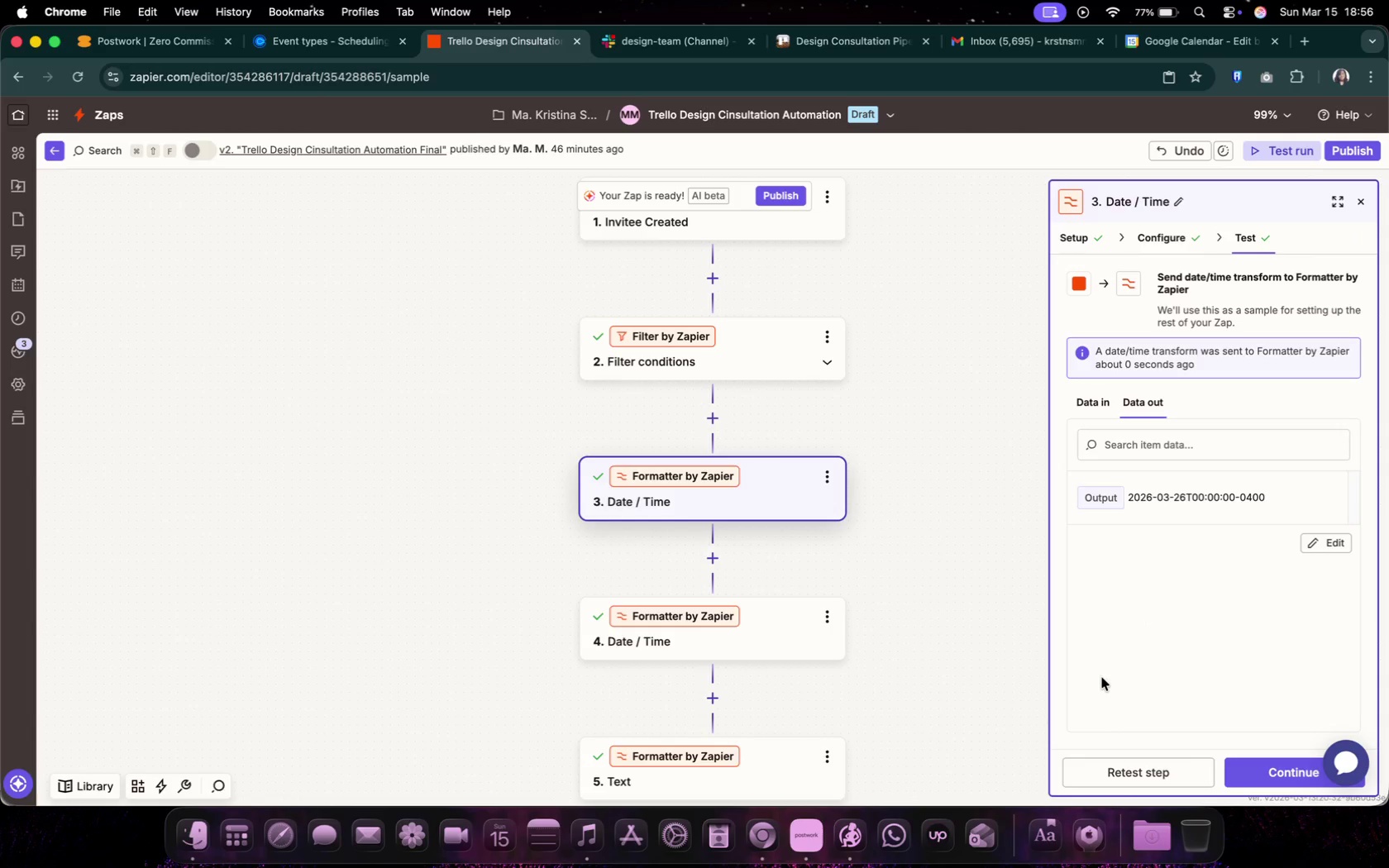 
left_click([1157, 225])
 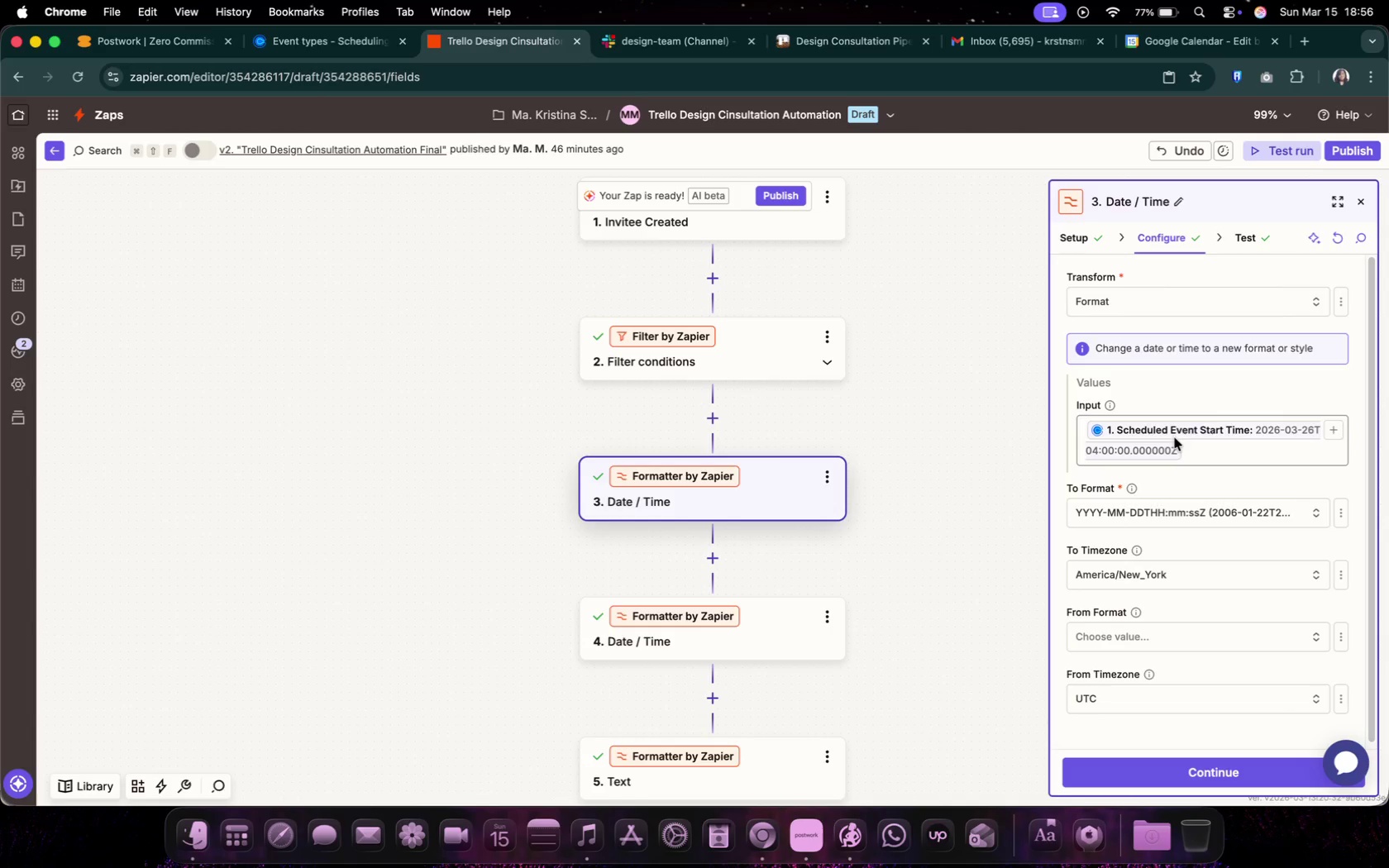 
left_click([1156, 522])
 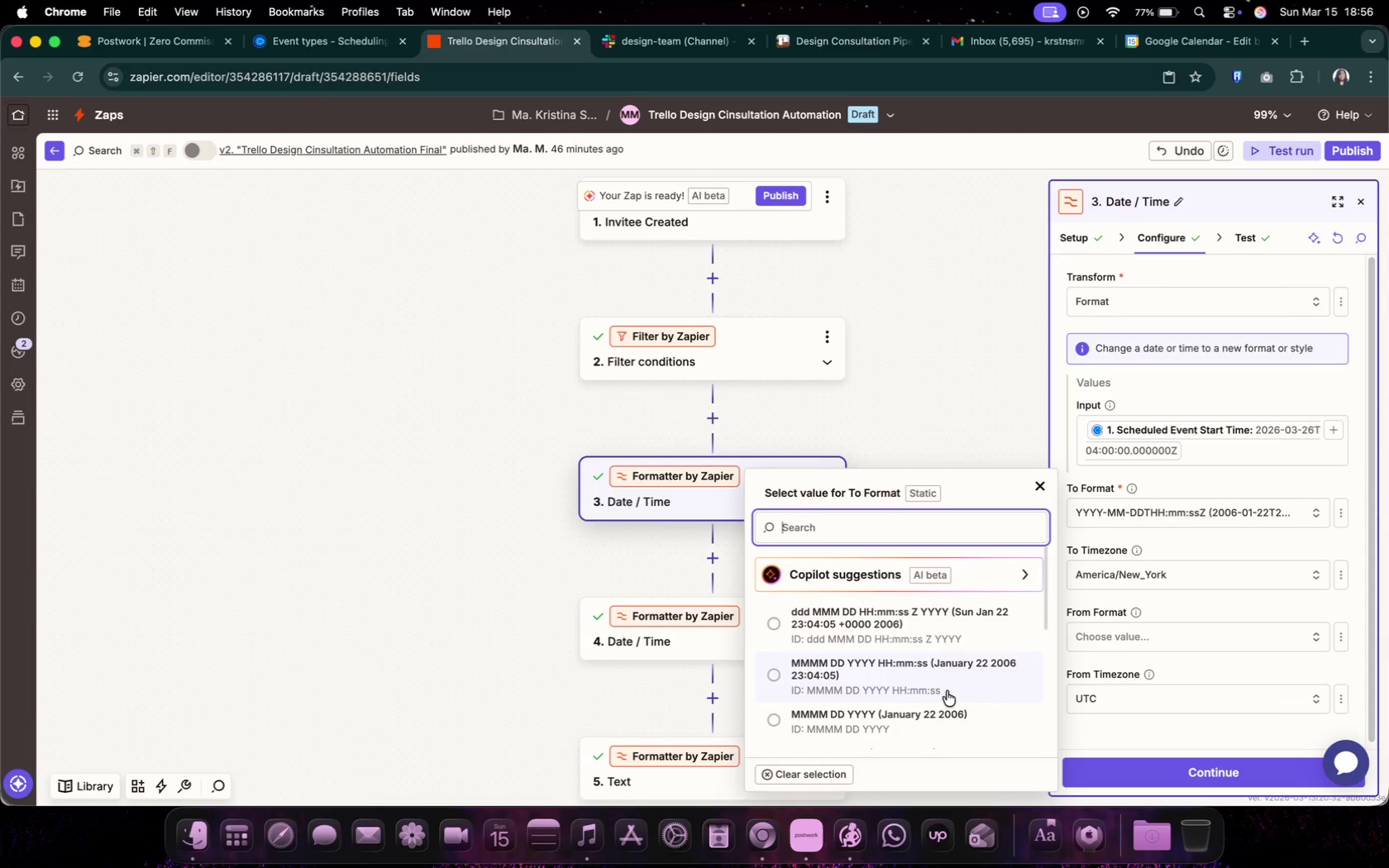 
scroll: coordinate [949, 694], scroll_direction: up, amount: 2.0
 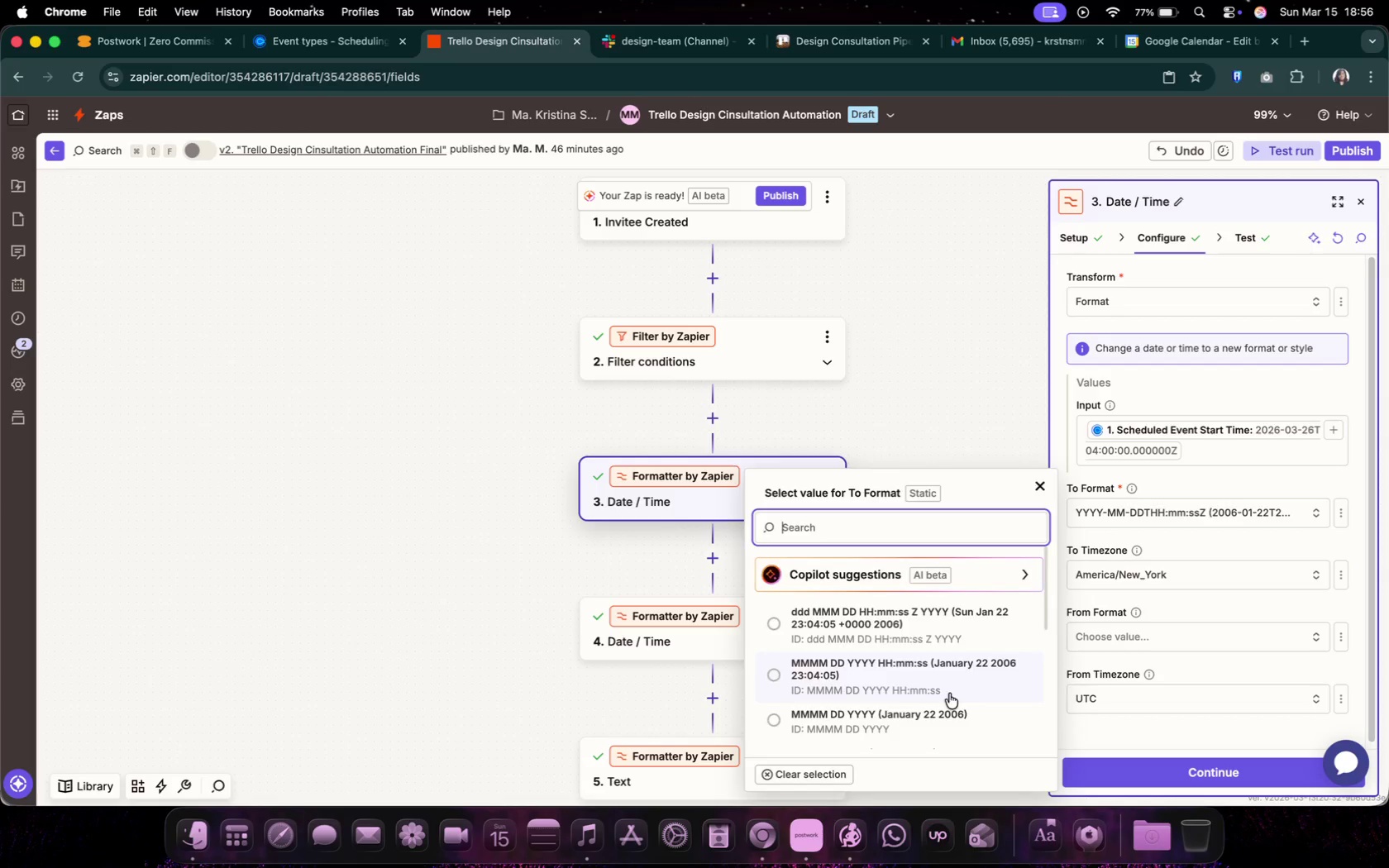 
left_click([949, 694])
 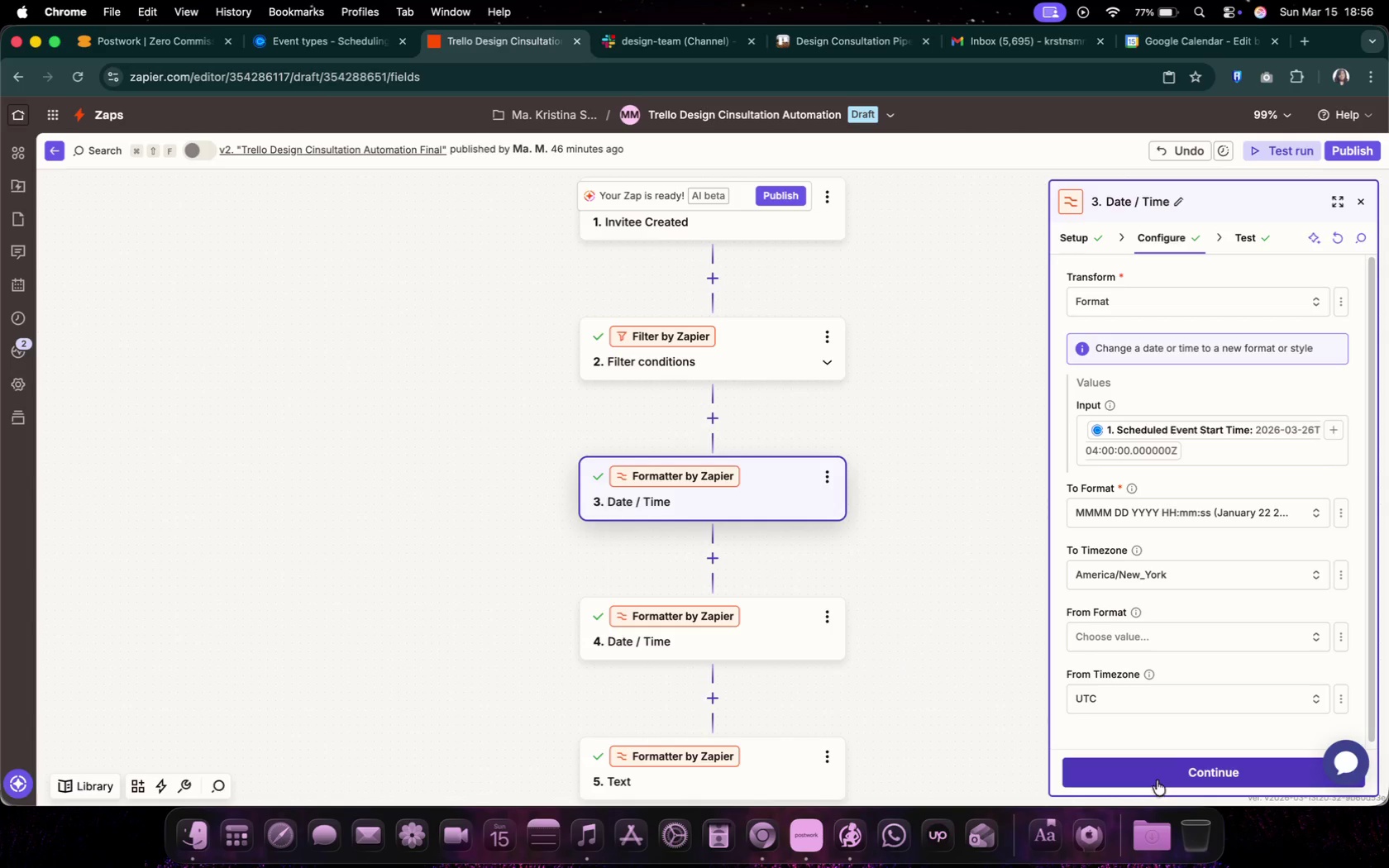 
left_click([1157, 763])
 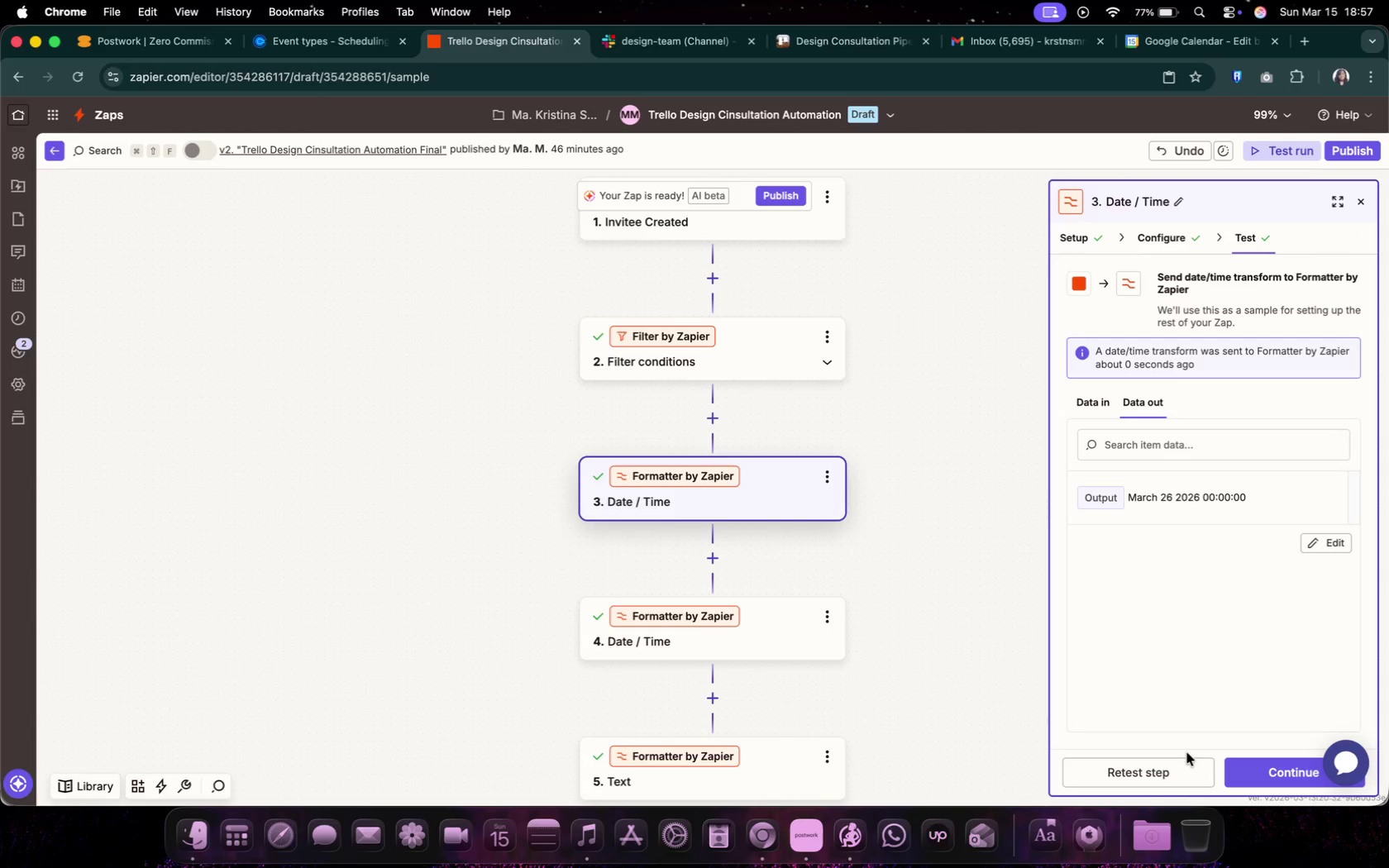 
wait(8.47)
 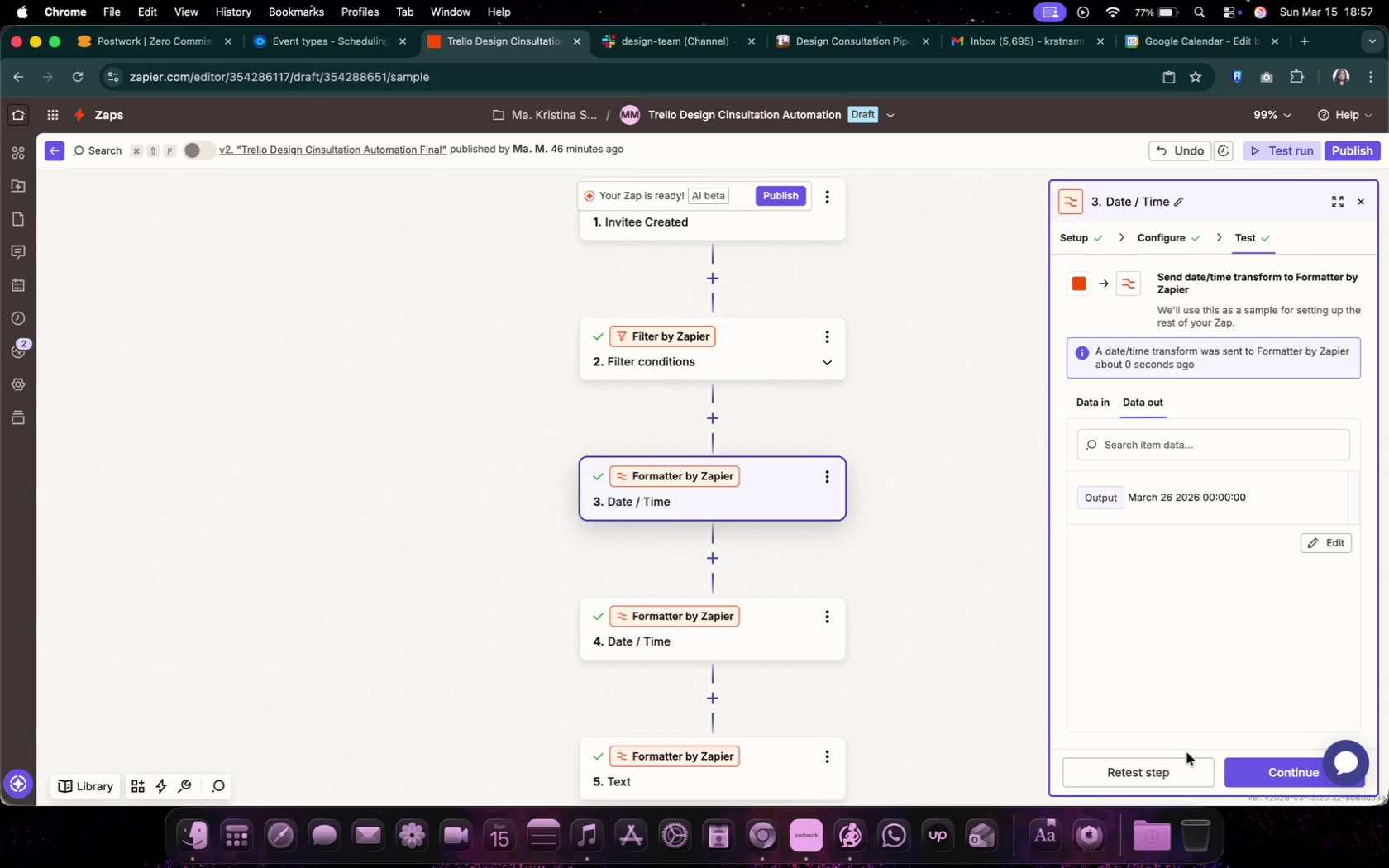 
left_click([1097, 400])
 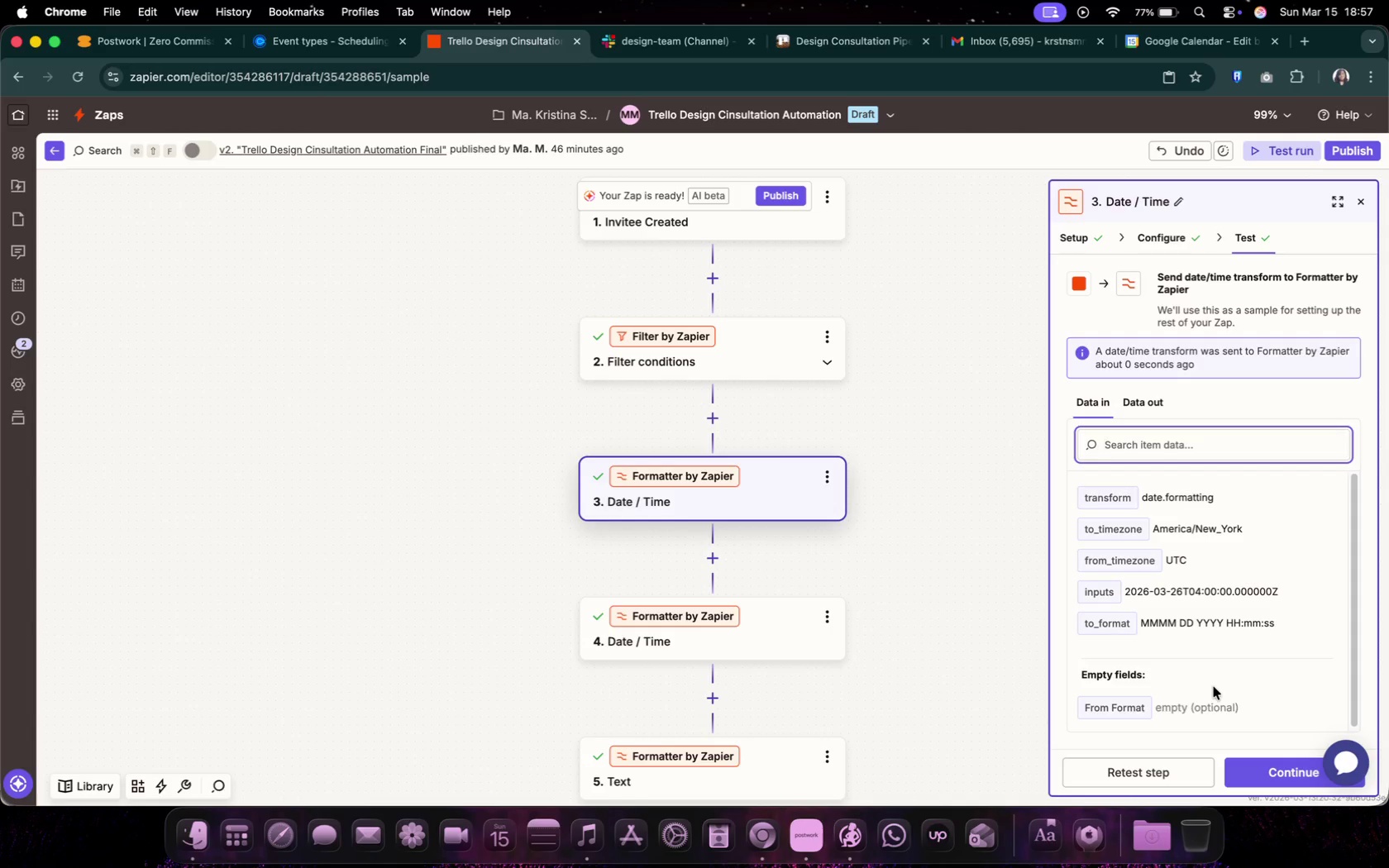 
wait(7.67)
 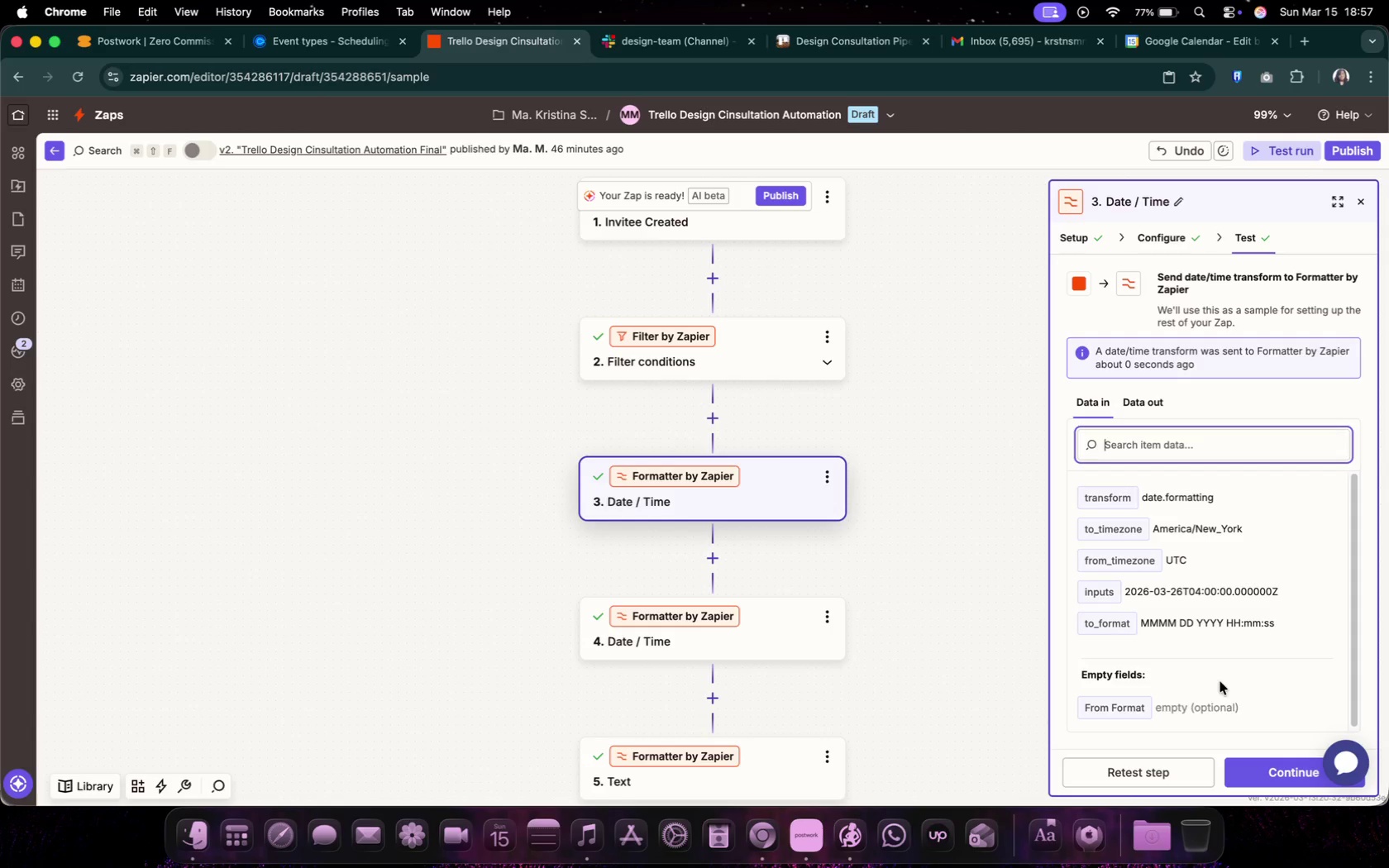 
left_click([1162, 246])
 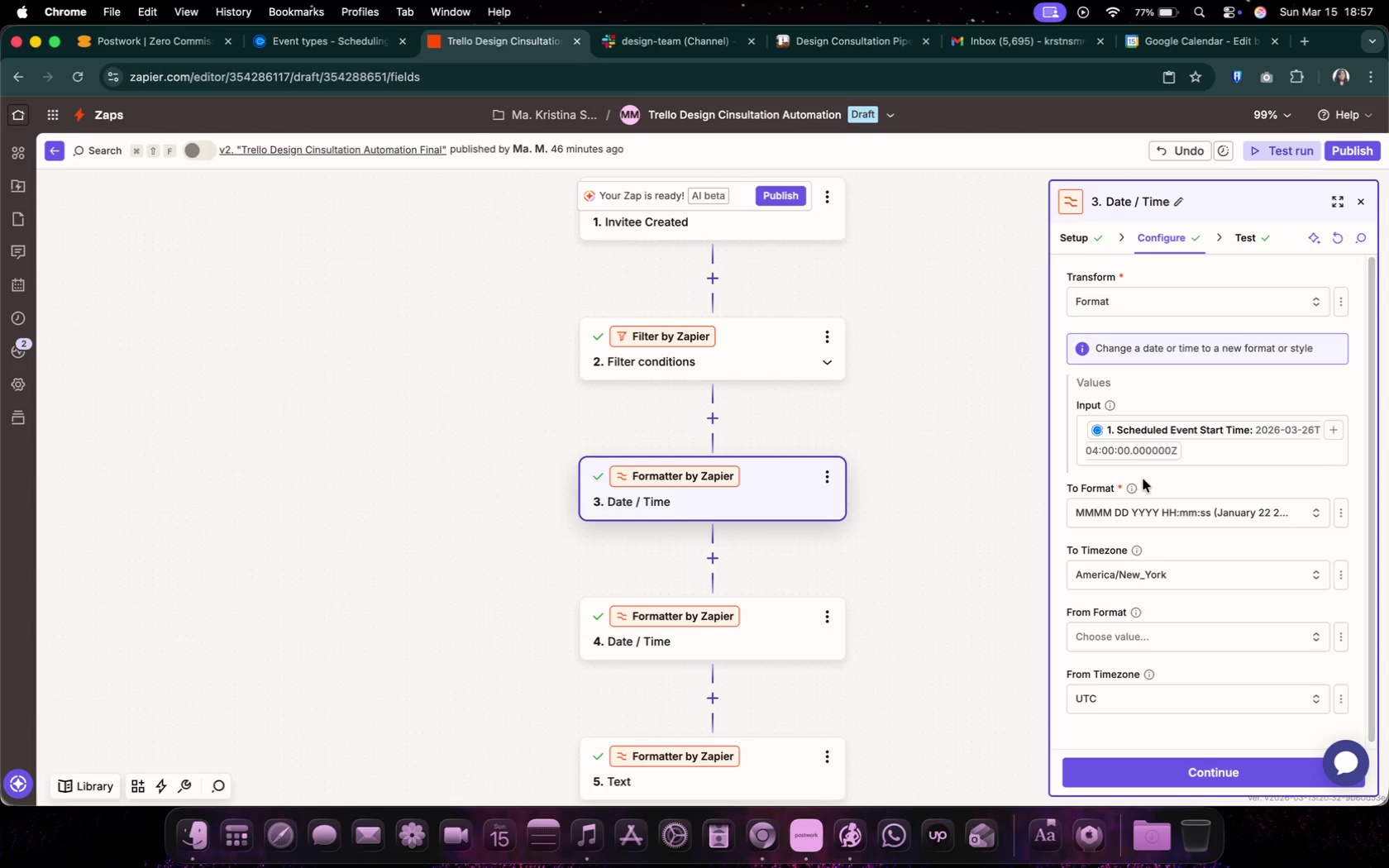 
wait(6.45)
 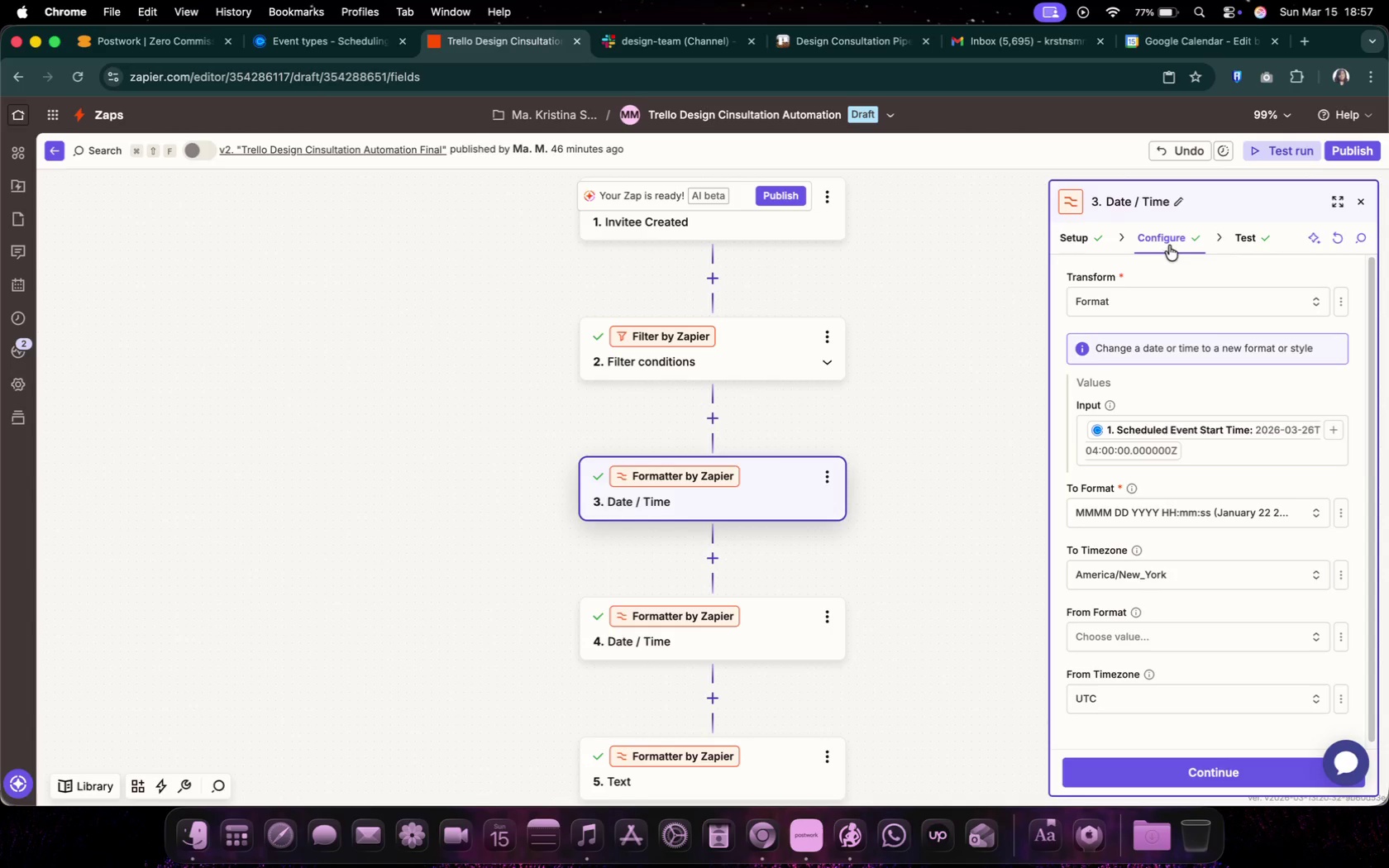 
left_click([1145, 451])
 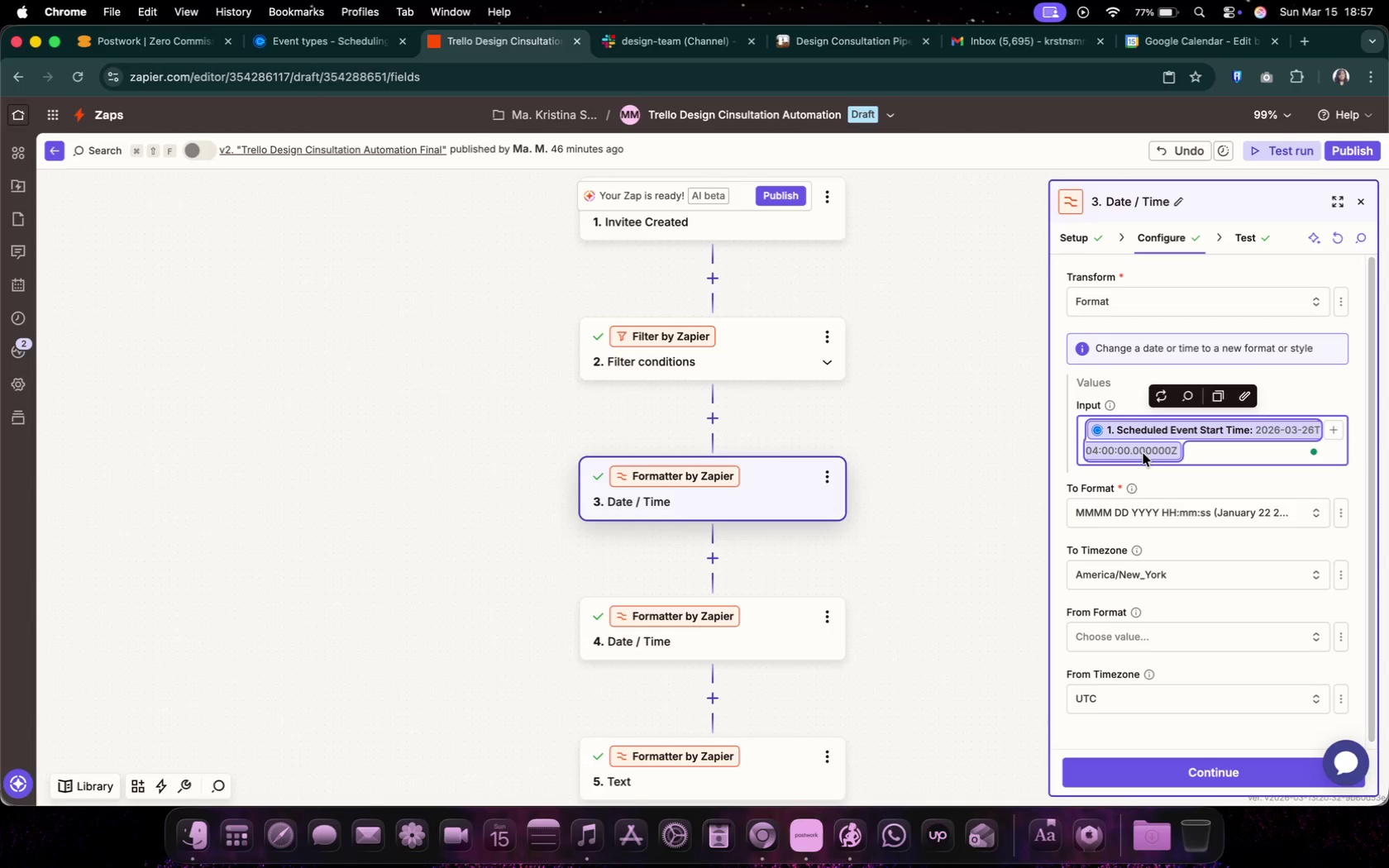 
mouse_move([1164, 430])
 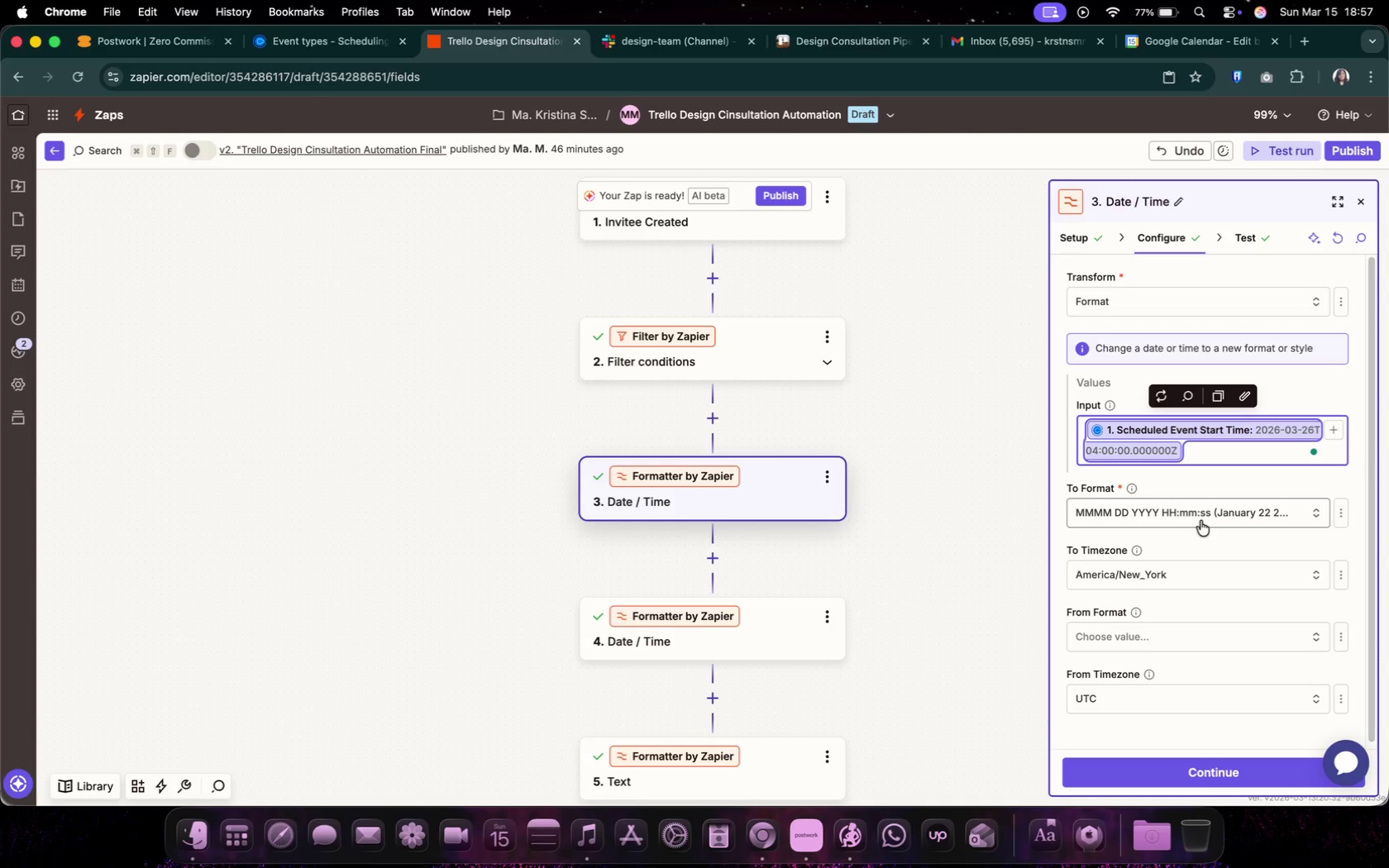 
left_click([1200, 521])
 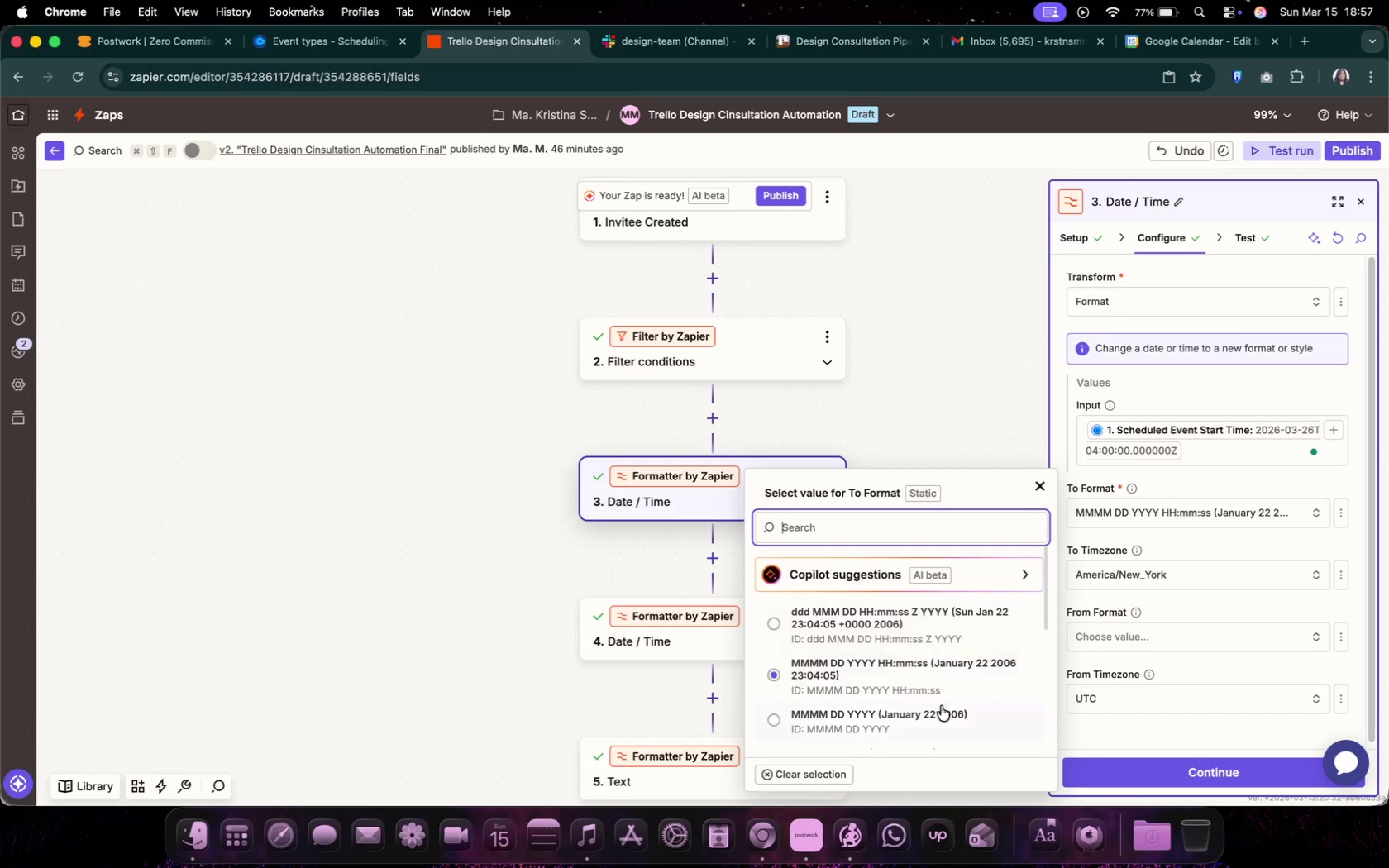 
scroll: coordinate [959, 673], scroll_direction: down, amount: 5.0
 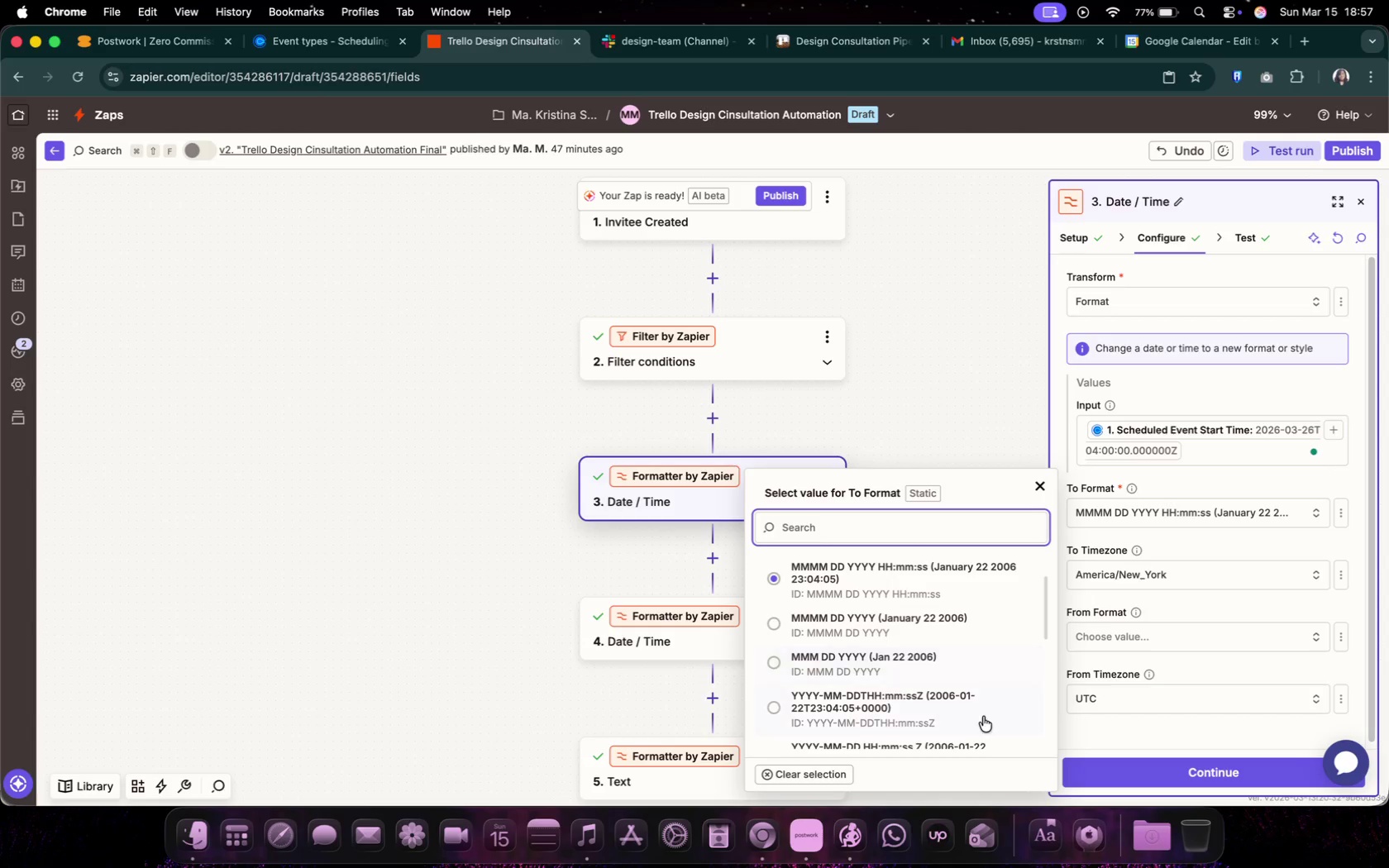 
left_click([982, 718])
 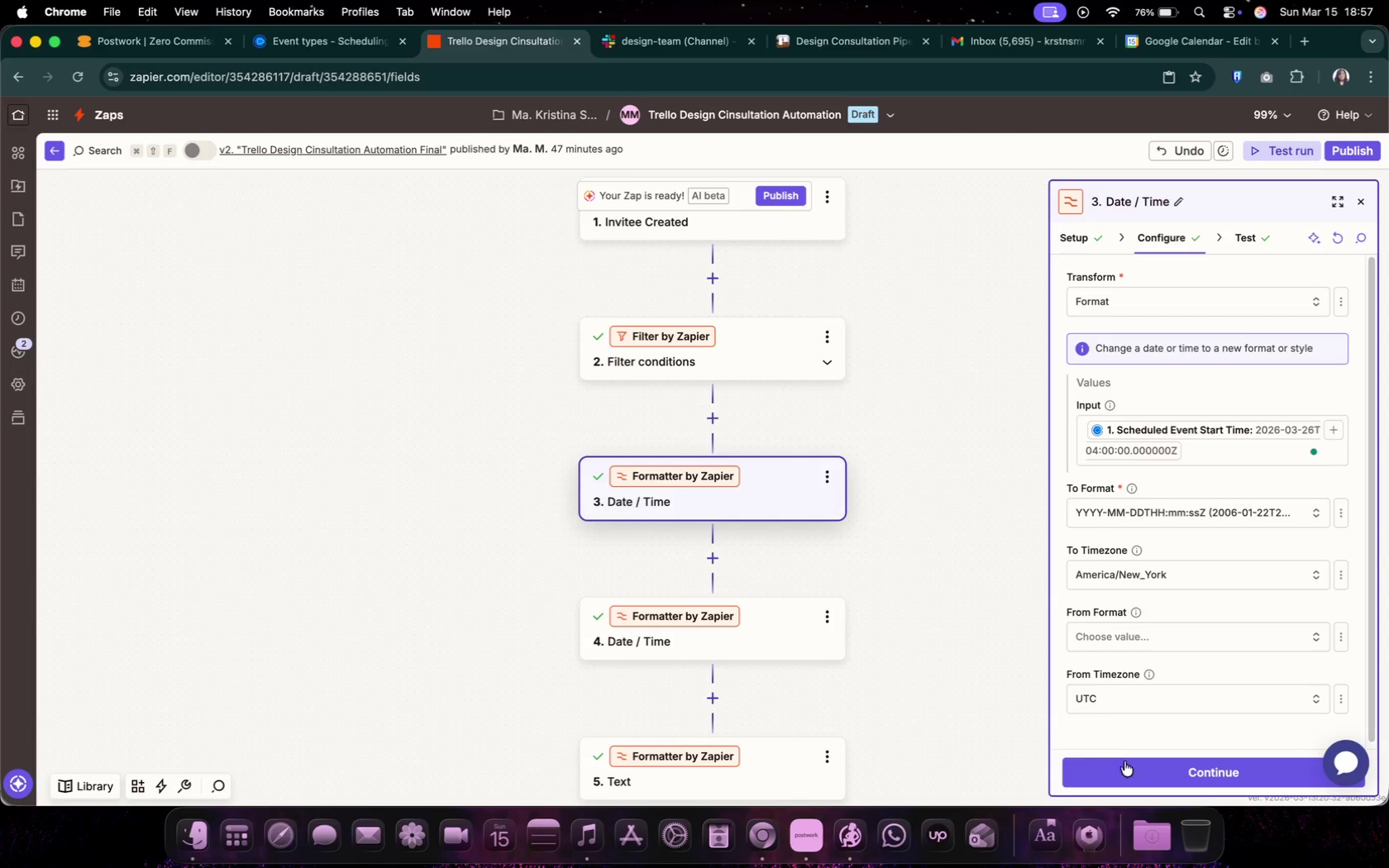 
left_click([1134, 774])
 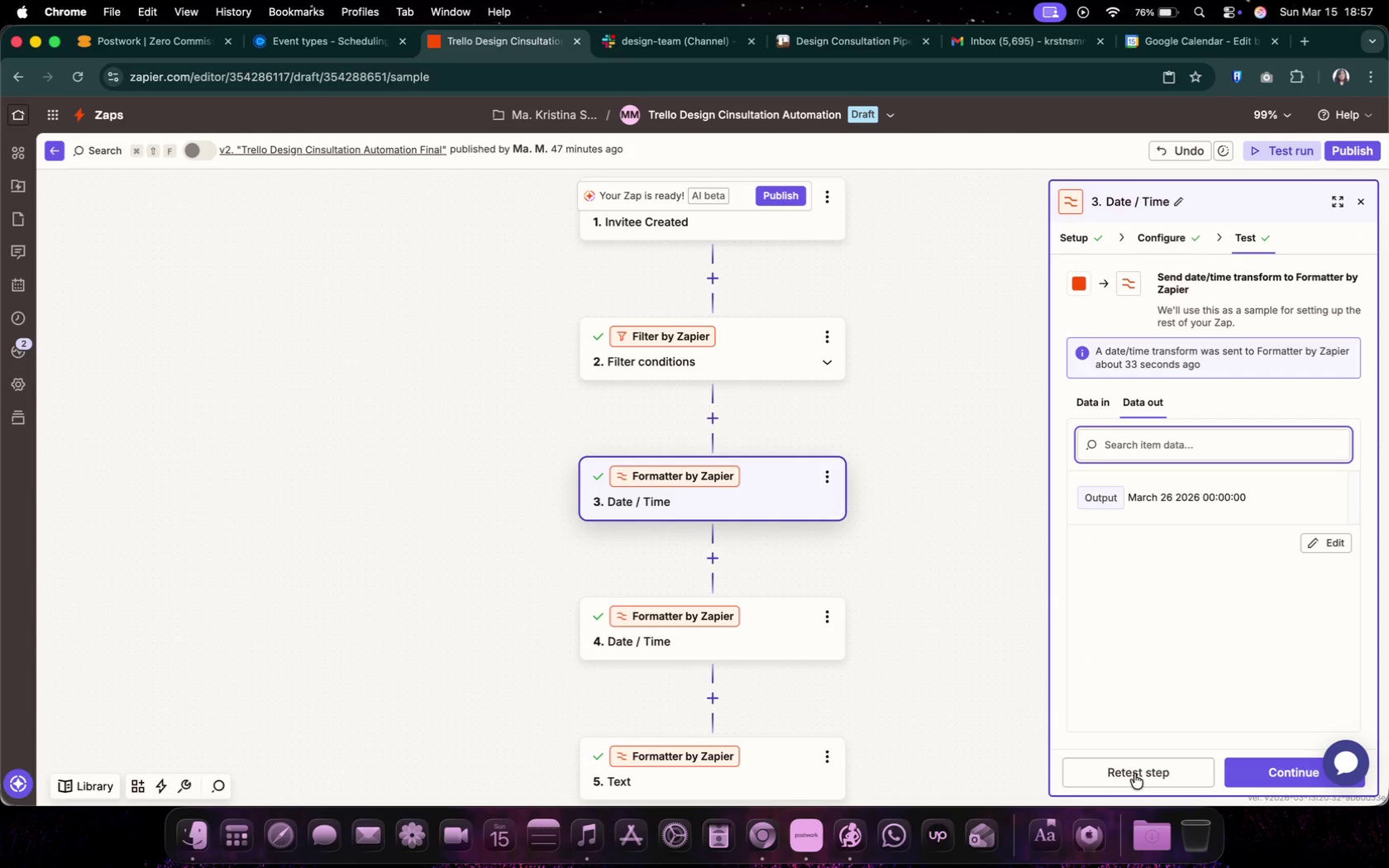 
left_click([1134, 774])
 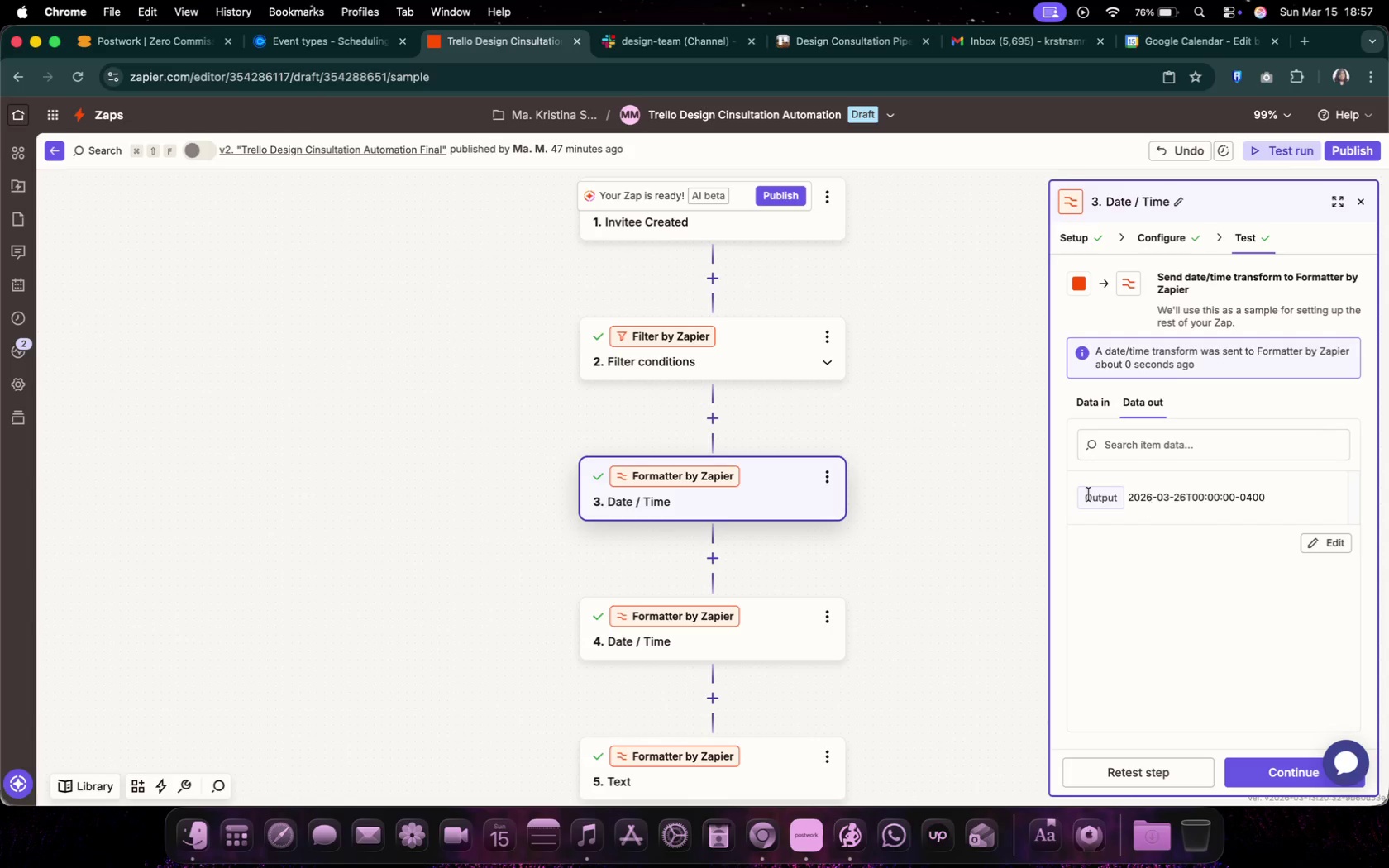 
wait(5.35)
 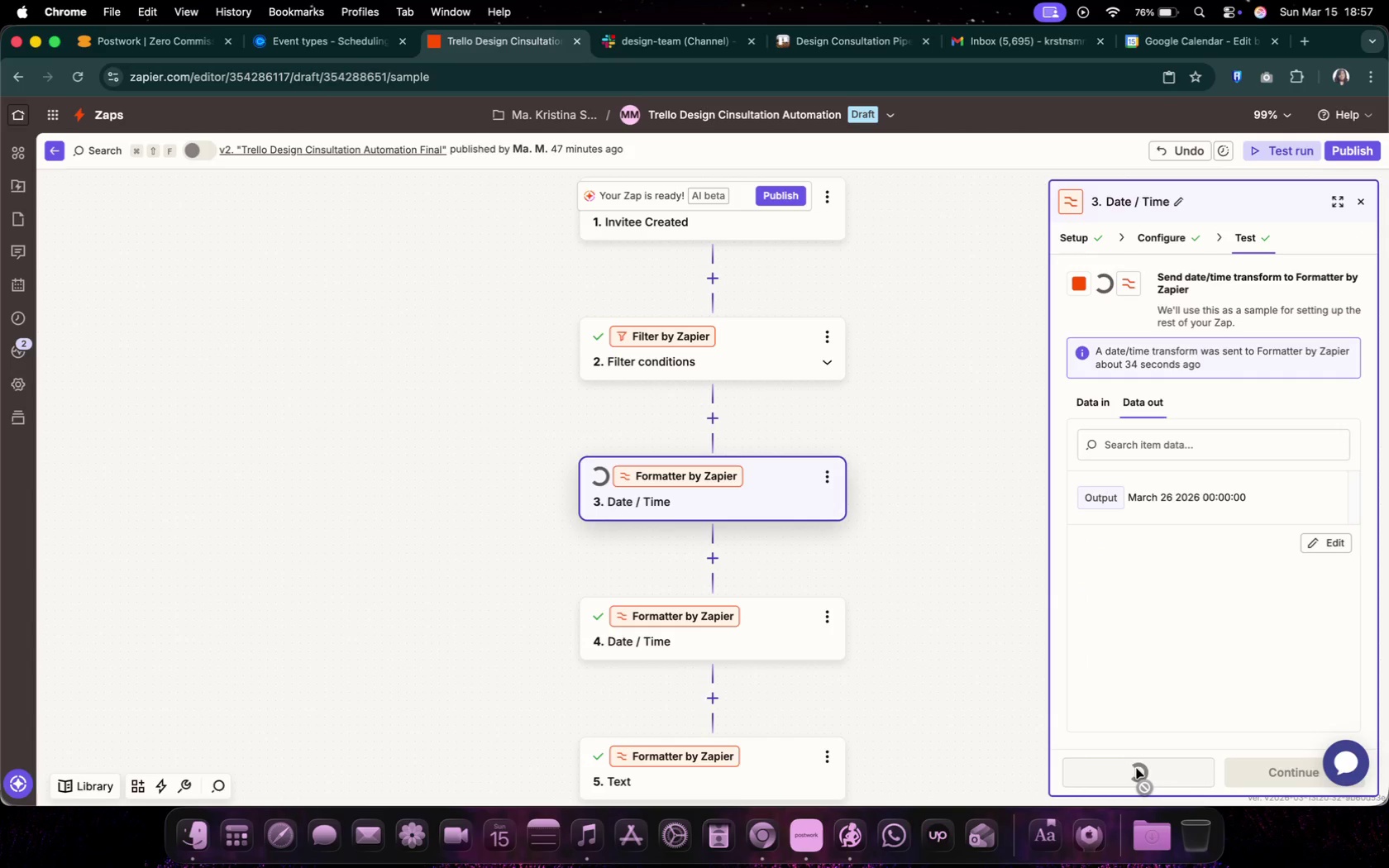 
left_click([1093, 397])
 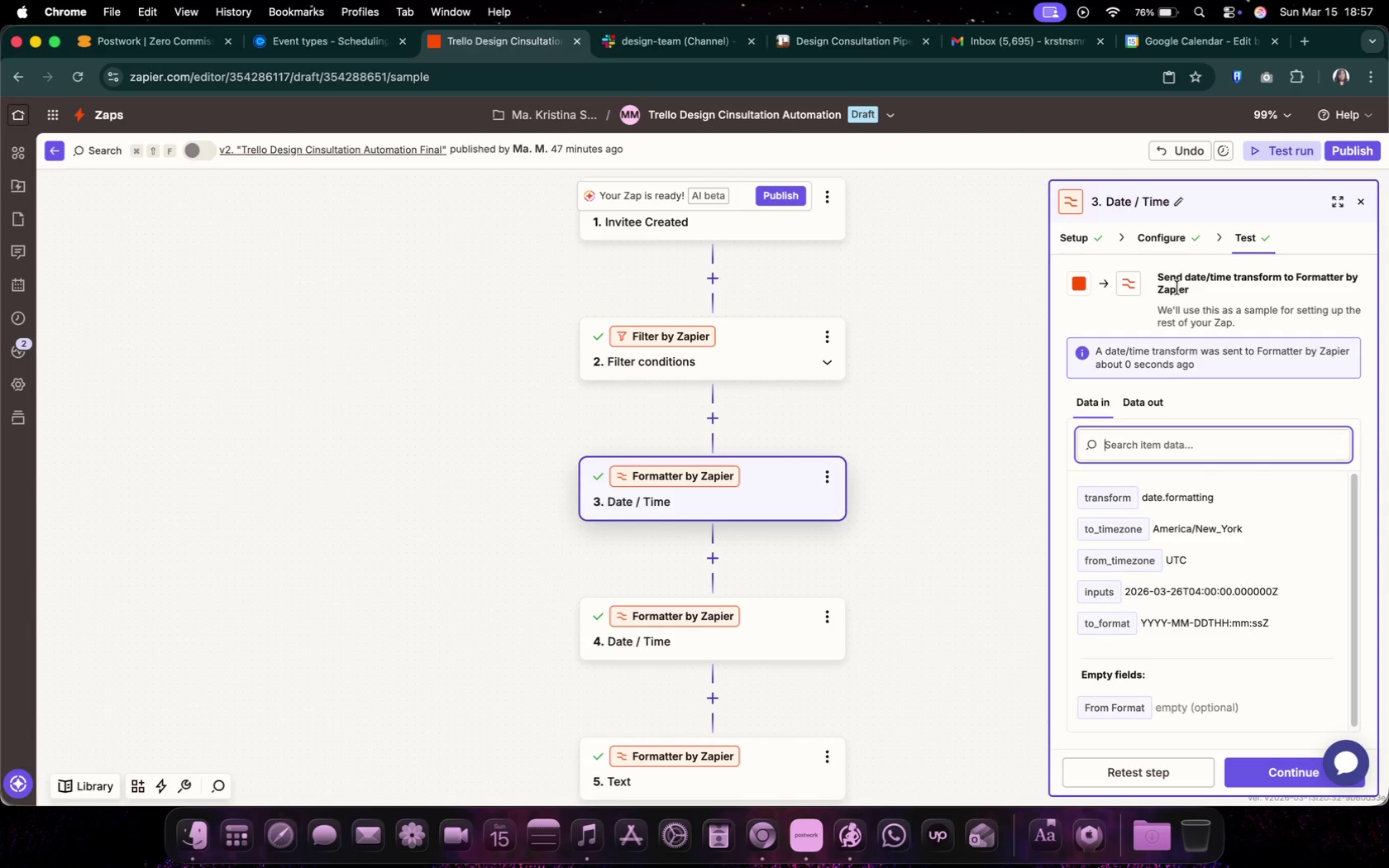 
left_click([1175, 241])
 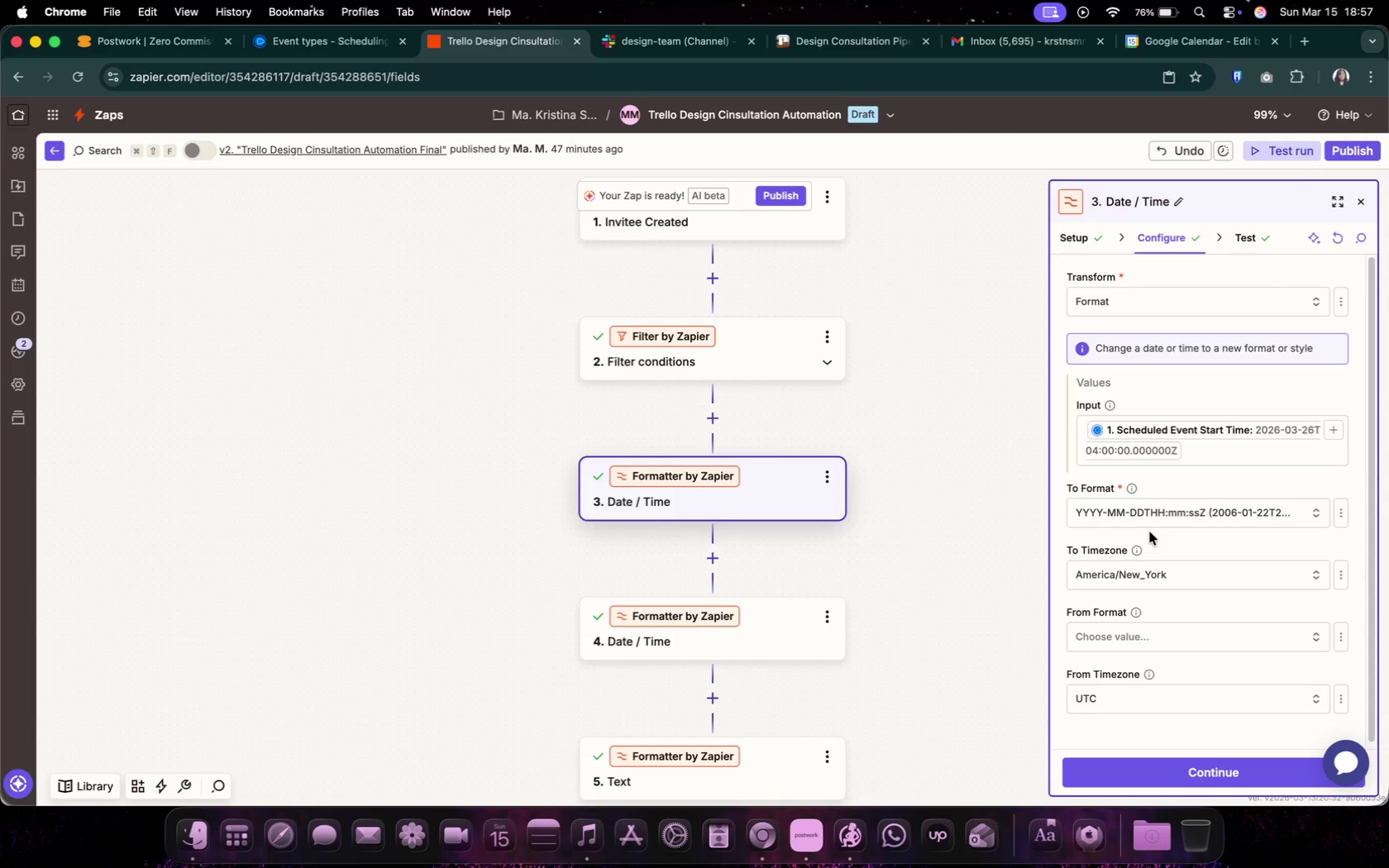 
left_click([1151, 517])
 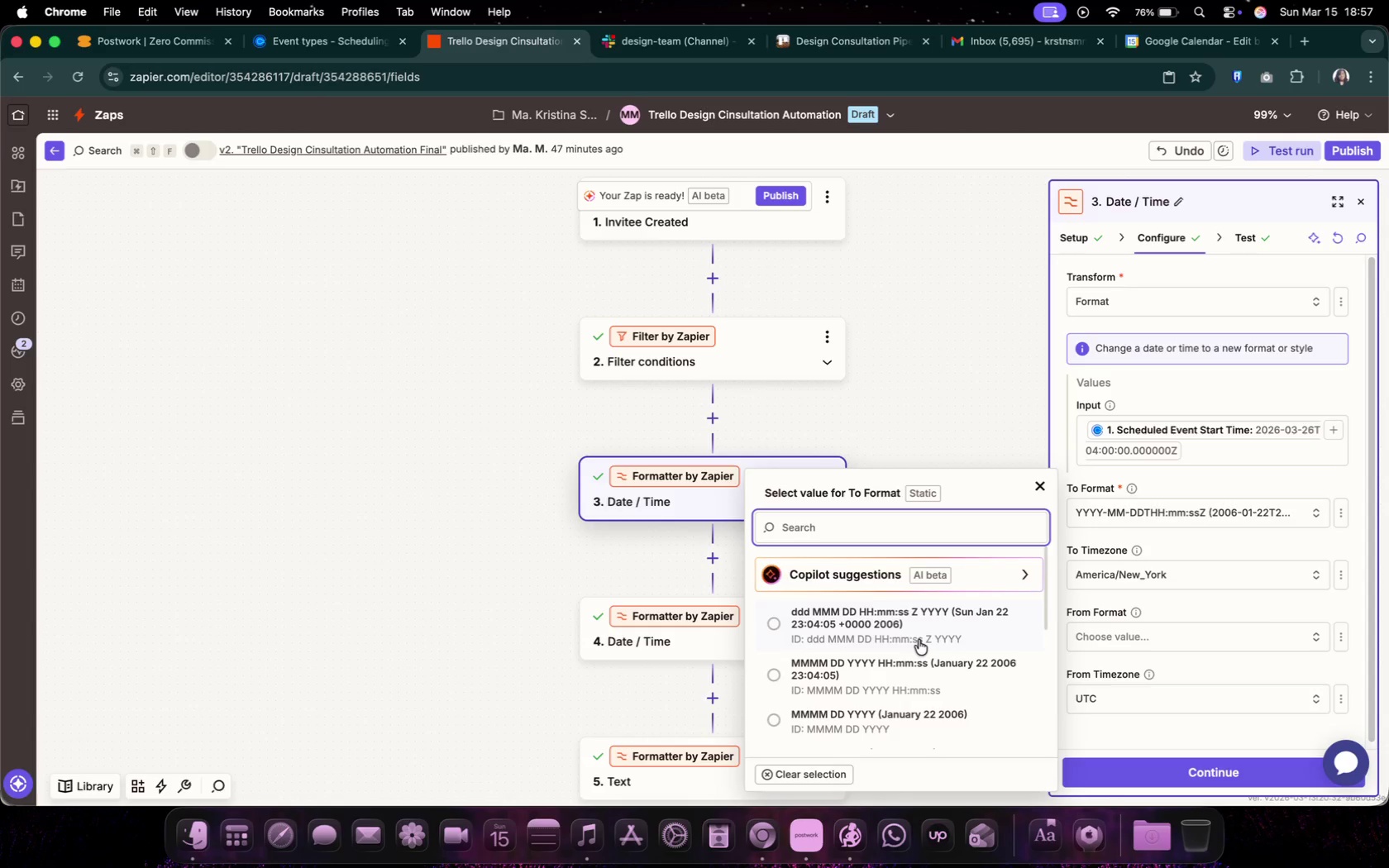 
scroll: coordinate [916, 645], scroll_direction: down, amount: 5.0
 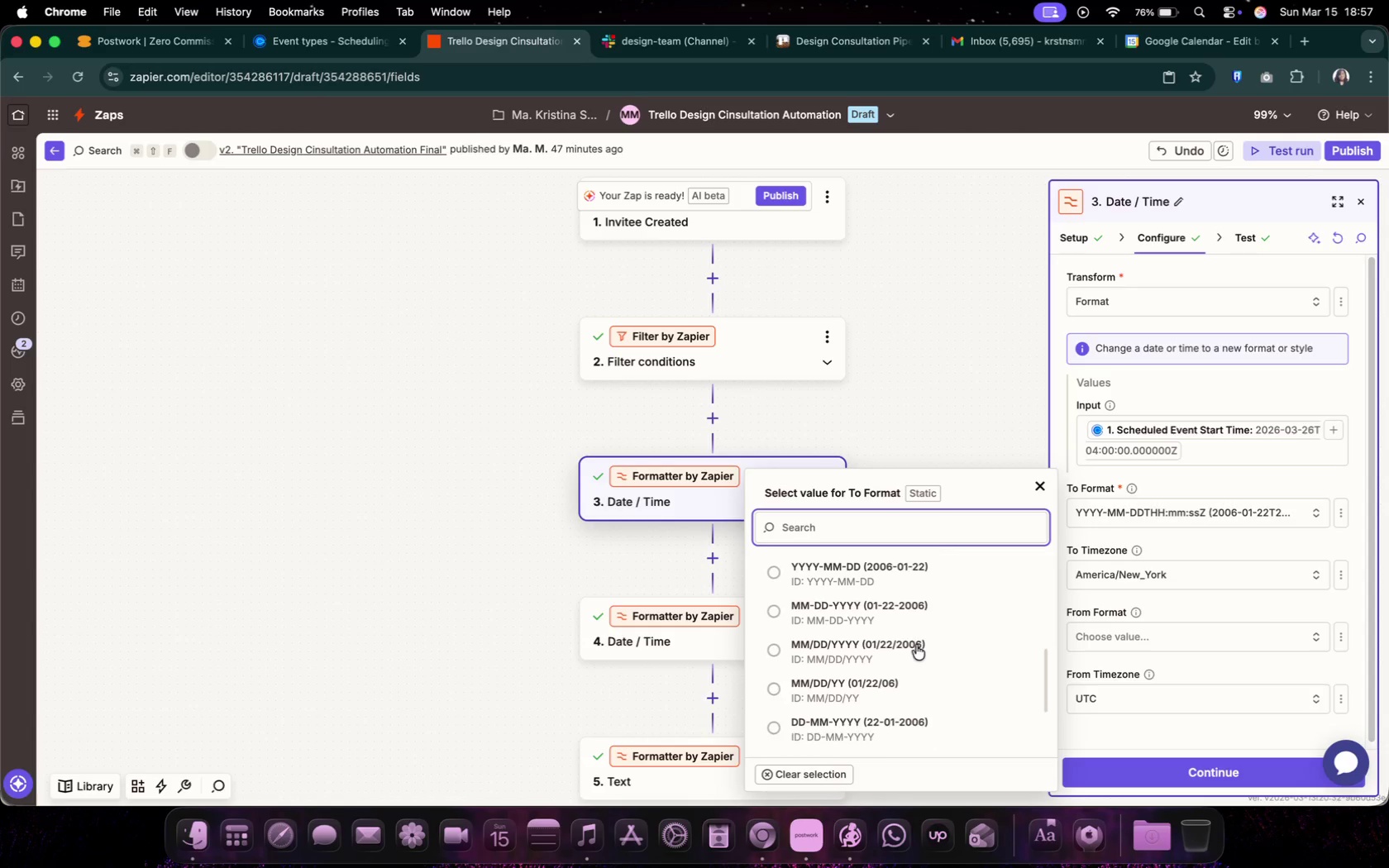 
scroll: coordinate [916, 645], scroll_direction: up, amount: 8.0
 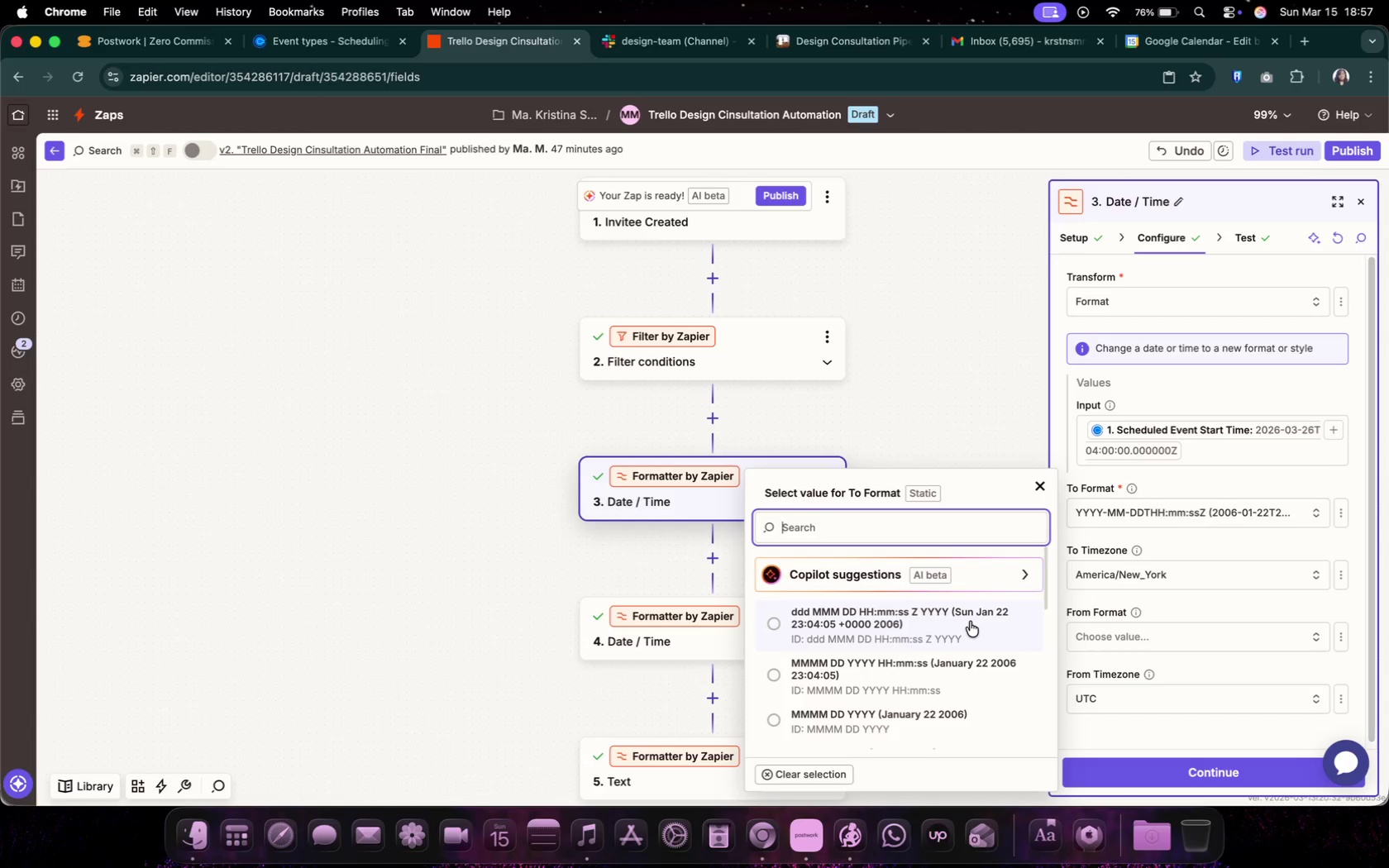 
left_click([962, 624])
 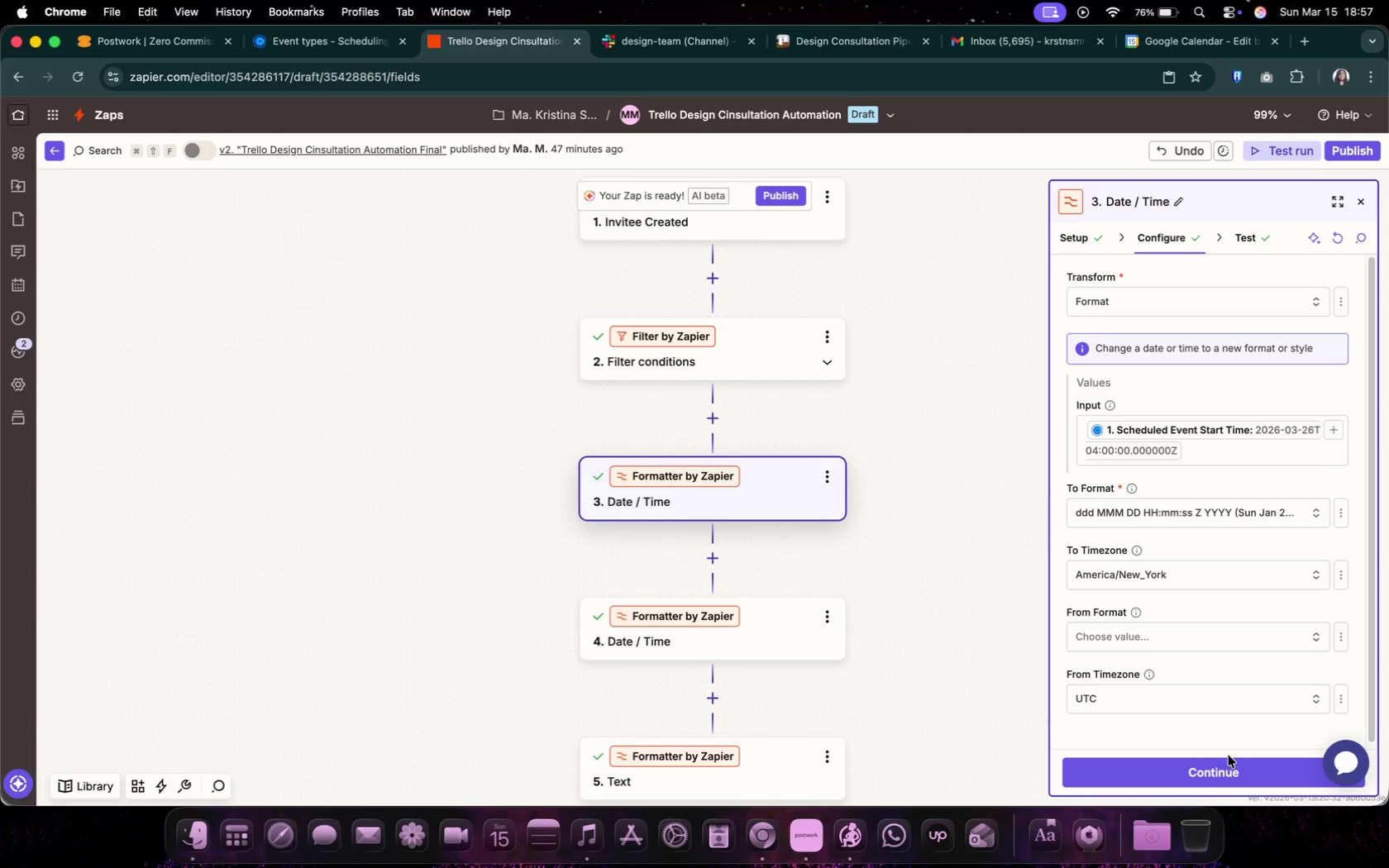 
left_click([1224, 767])
 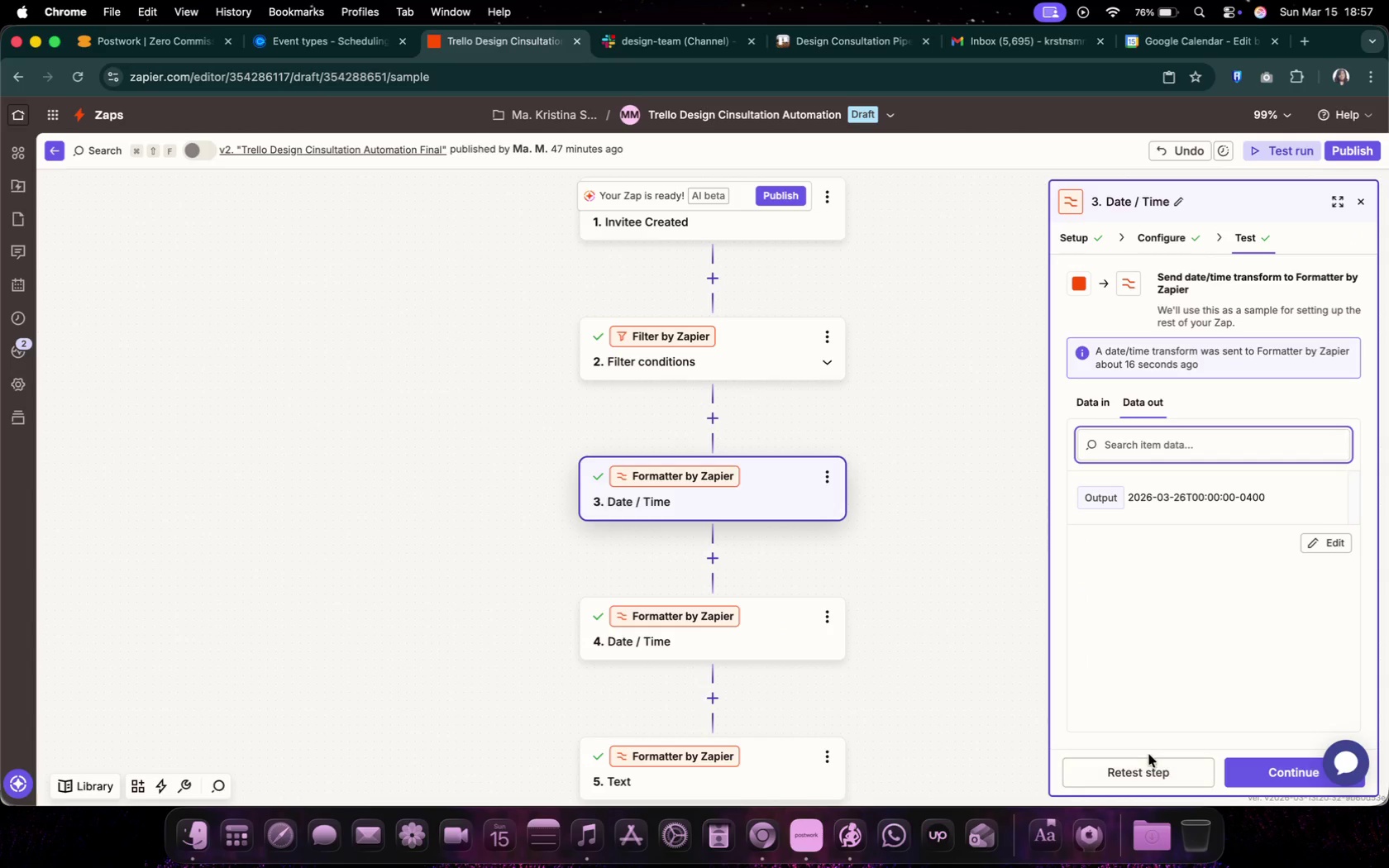 
double_click([1150, 758])
 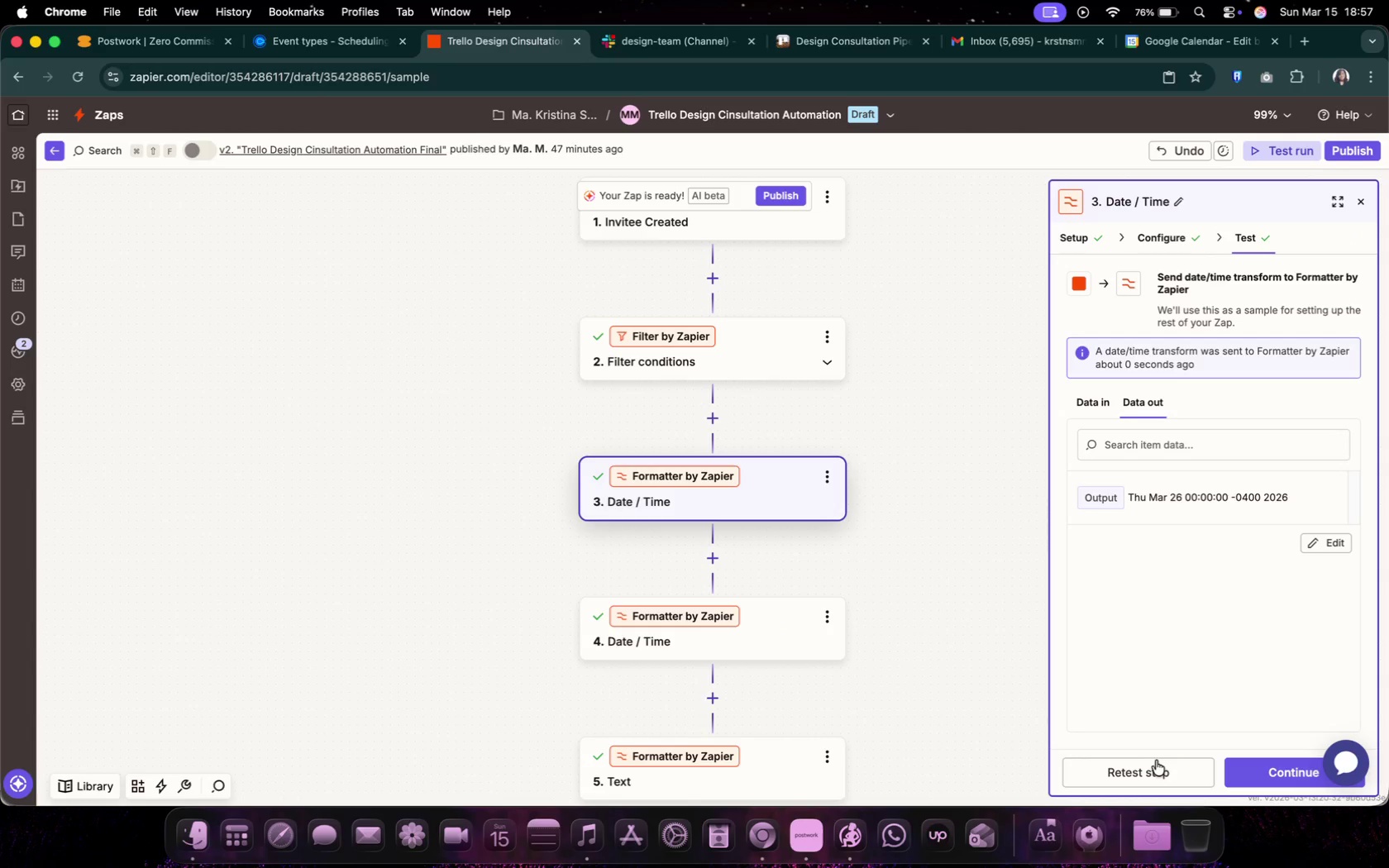 
wait(6.96)
 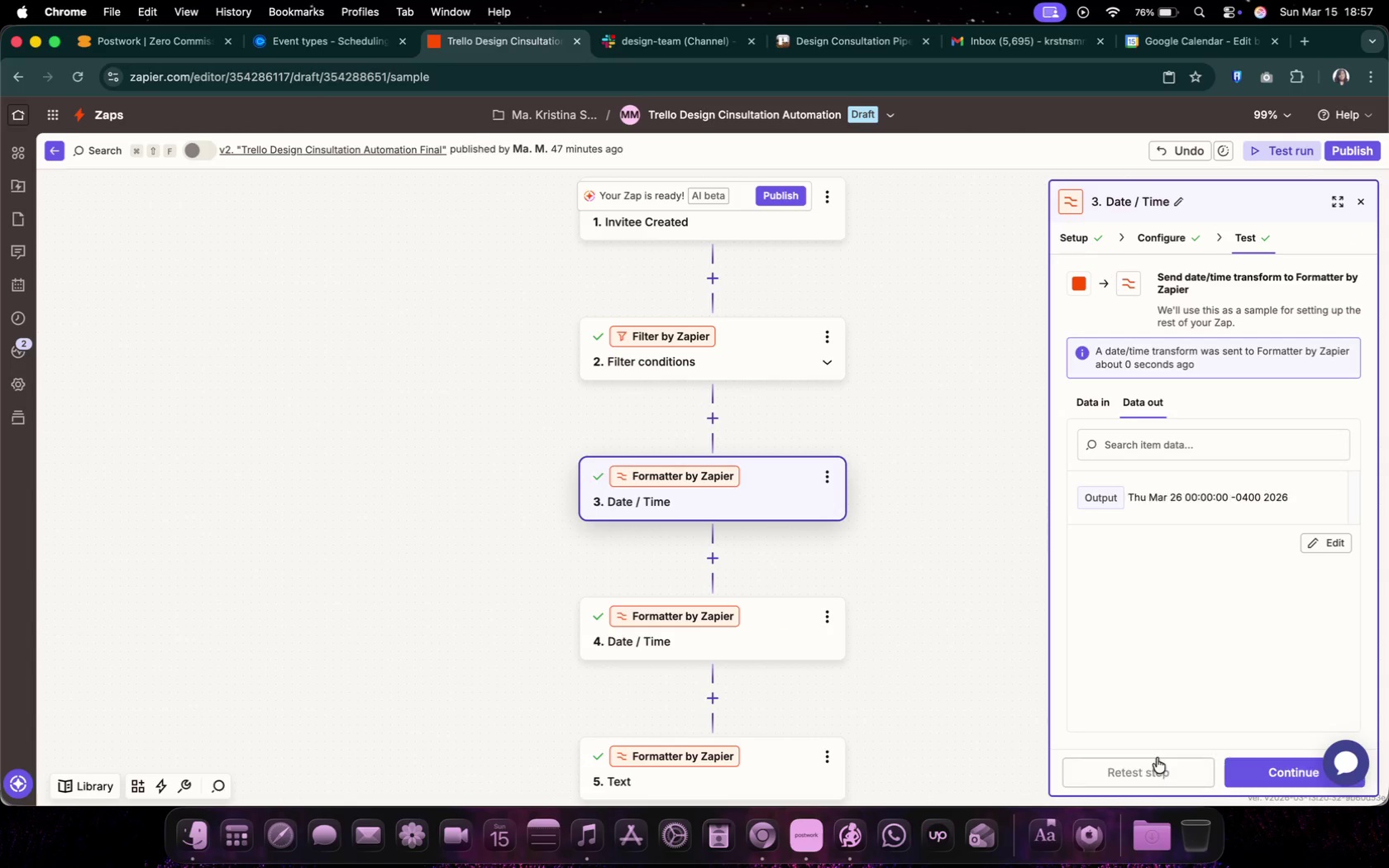 
left_click([1091, 403])
 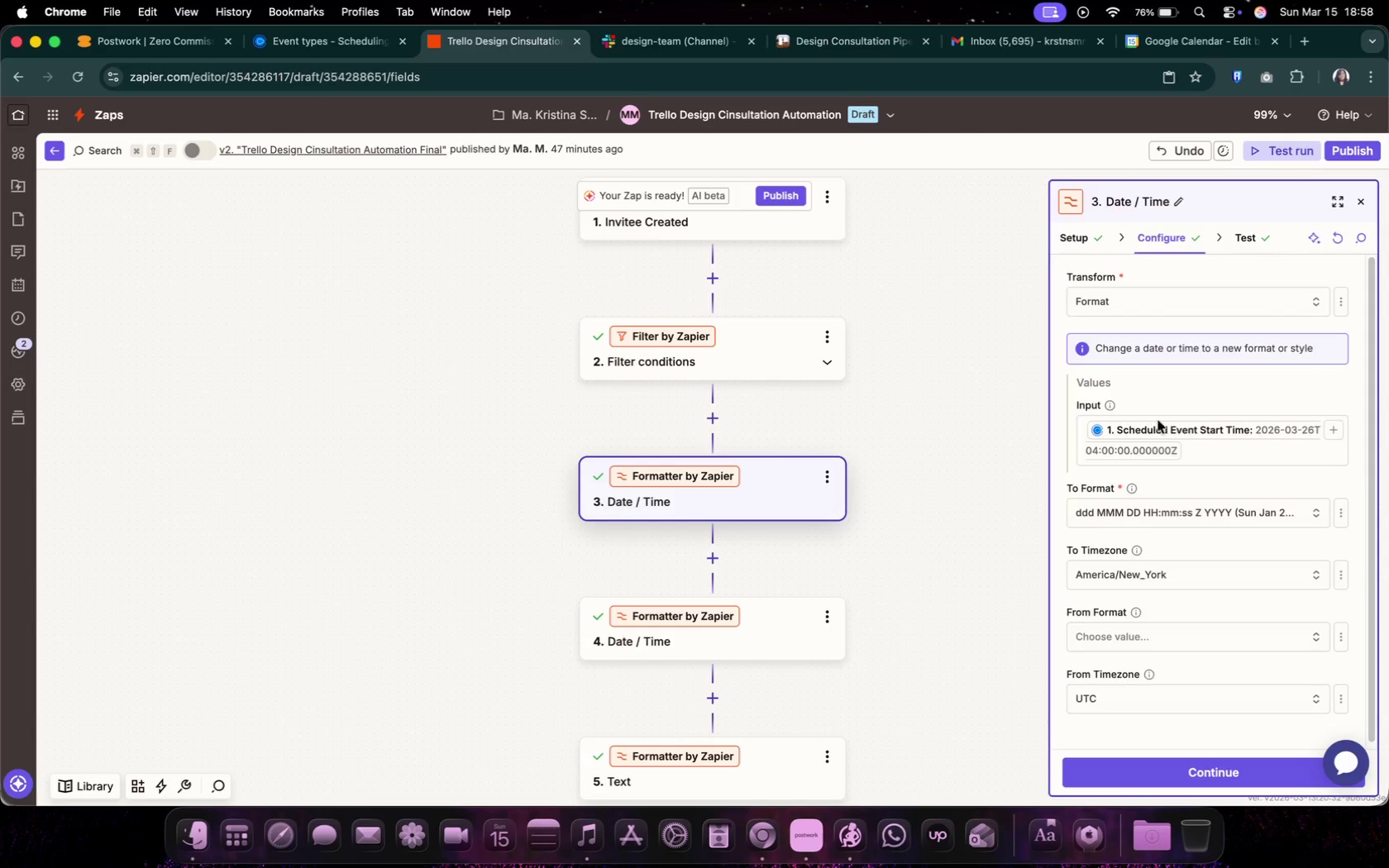 
left_click([1204, 516])
 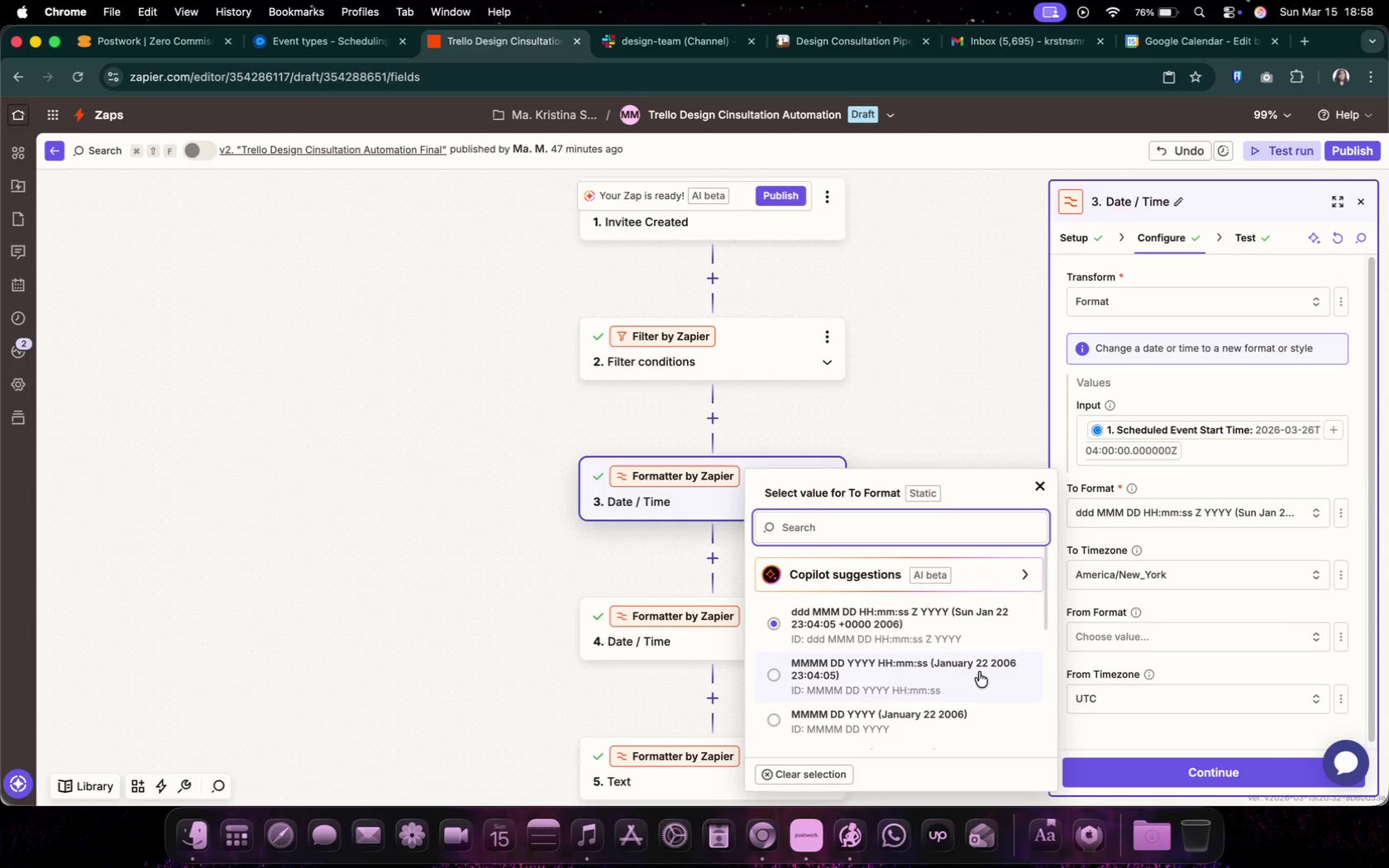 
wait(5.34)
 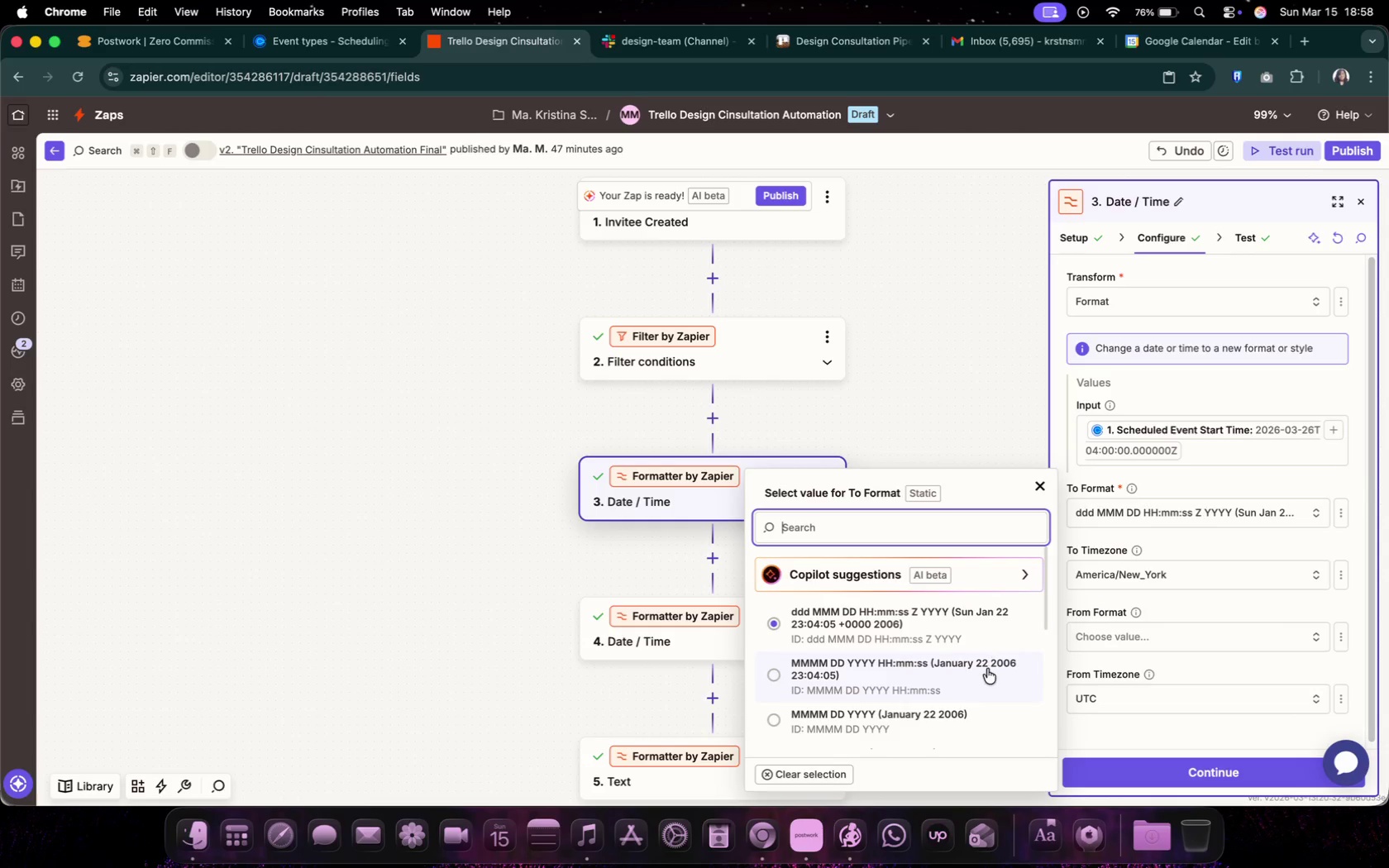 
left_click([977, 671])
 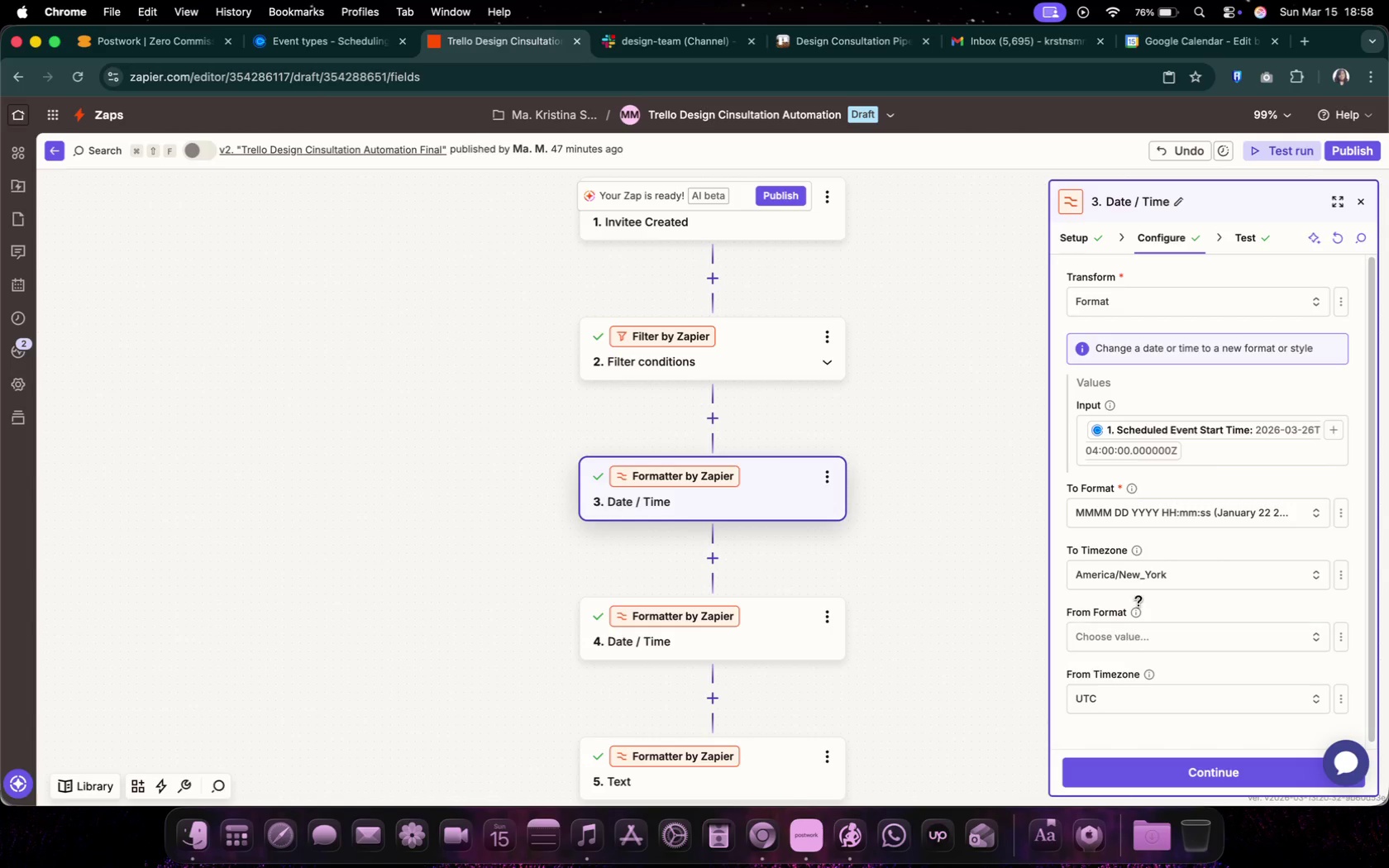 
wait(8.96)
 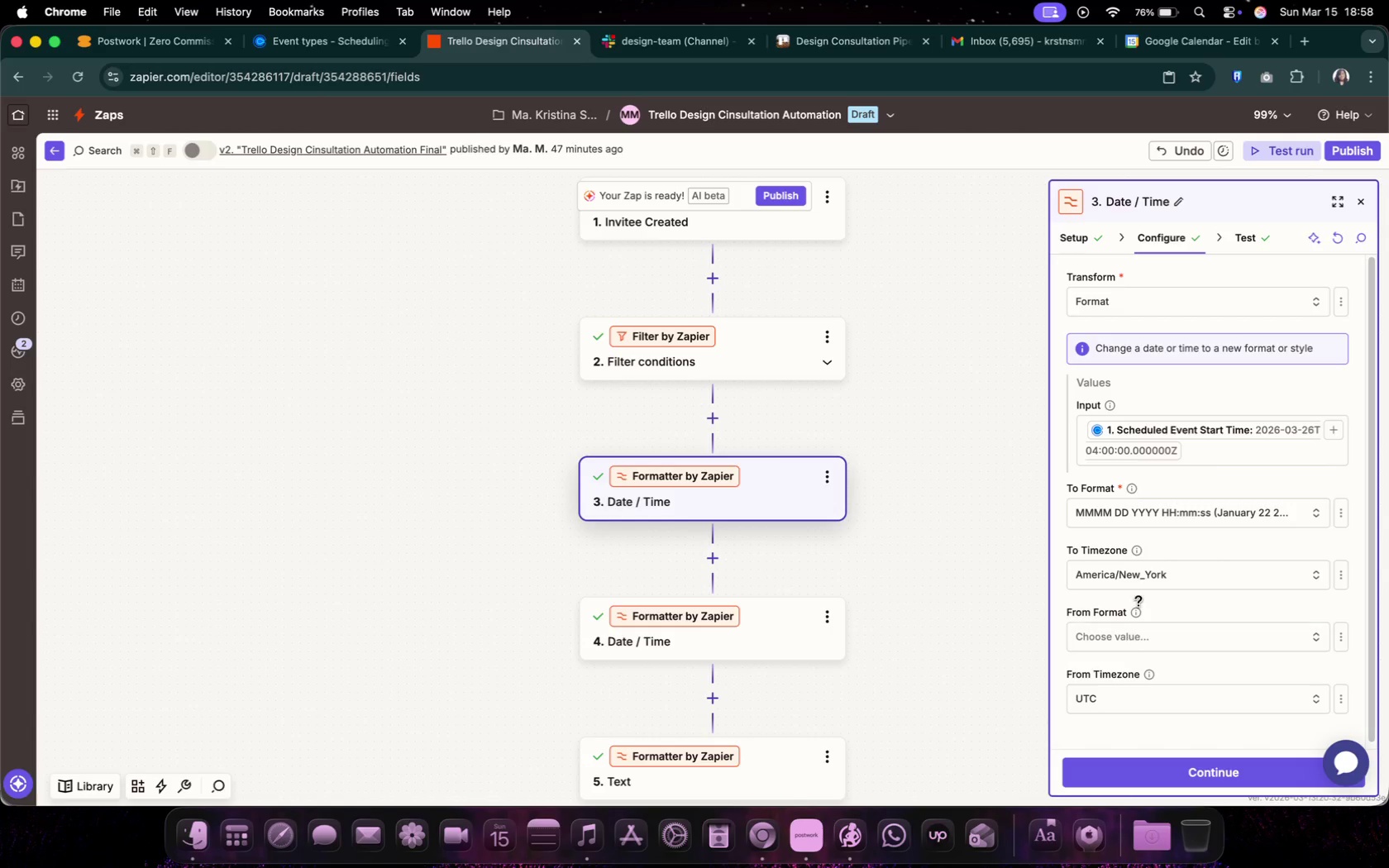 
left_click([1130, 686])
 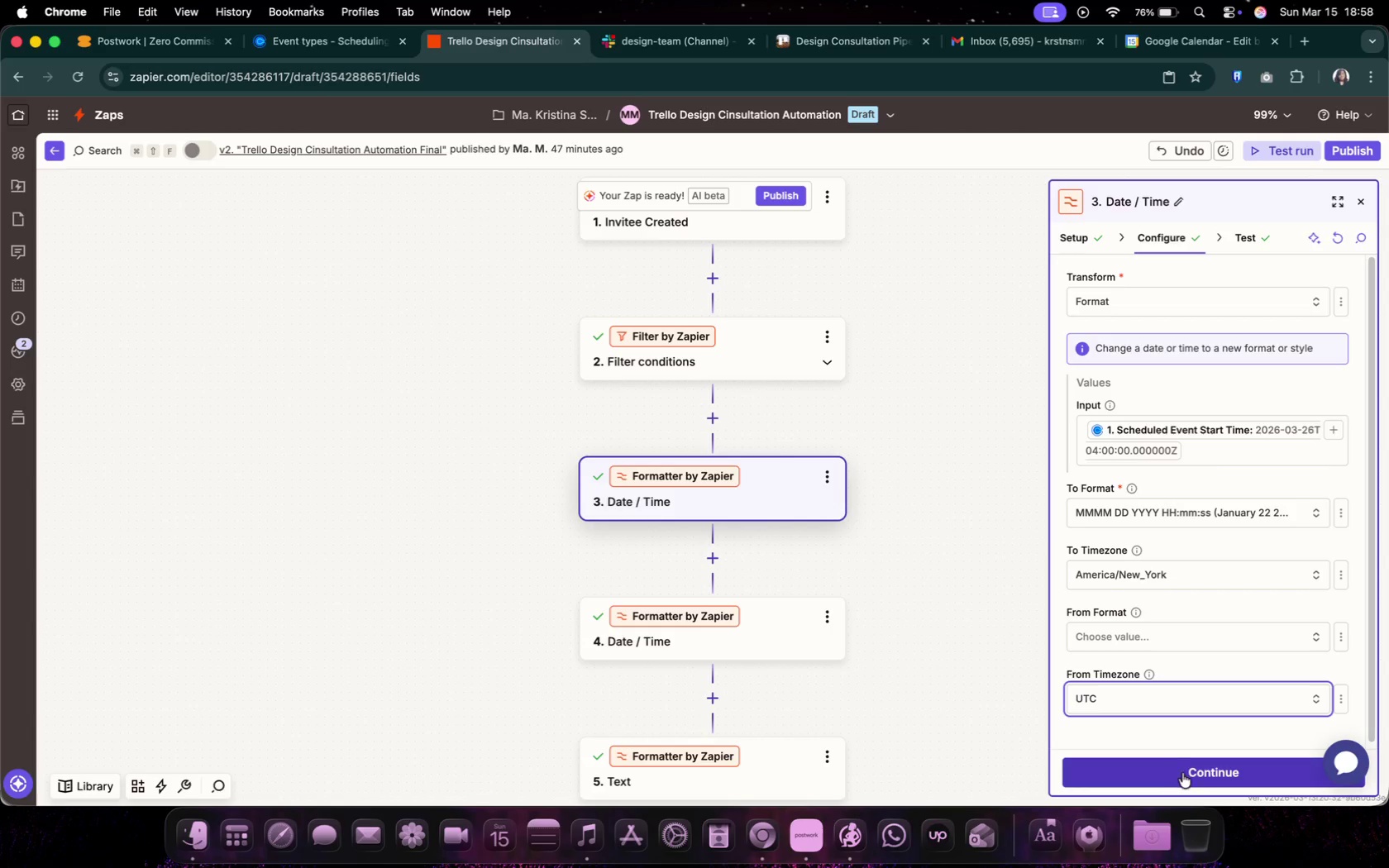 
left_click([1186, 770])
 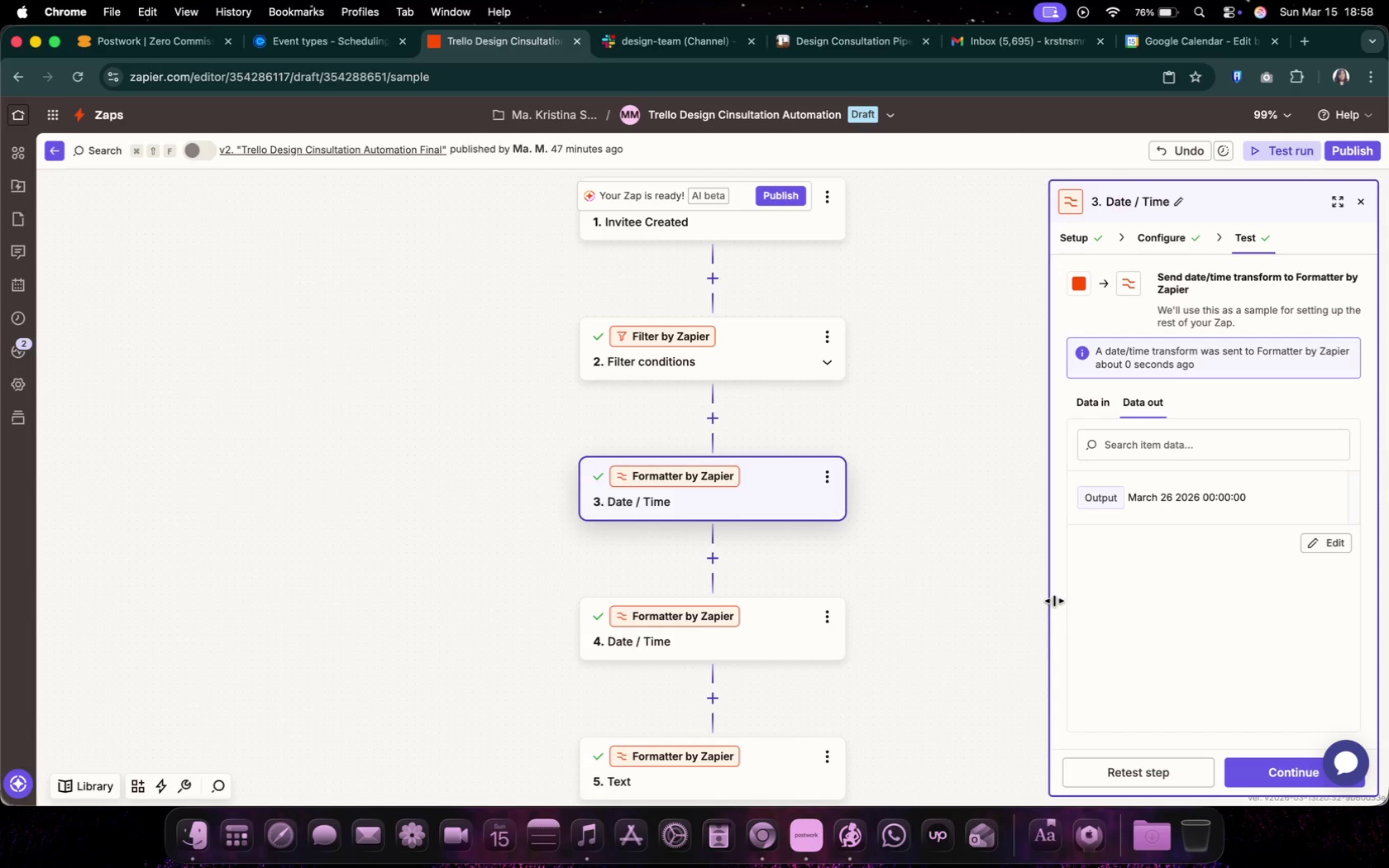 
wait(5.44)
 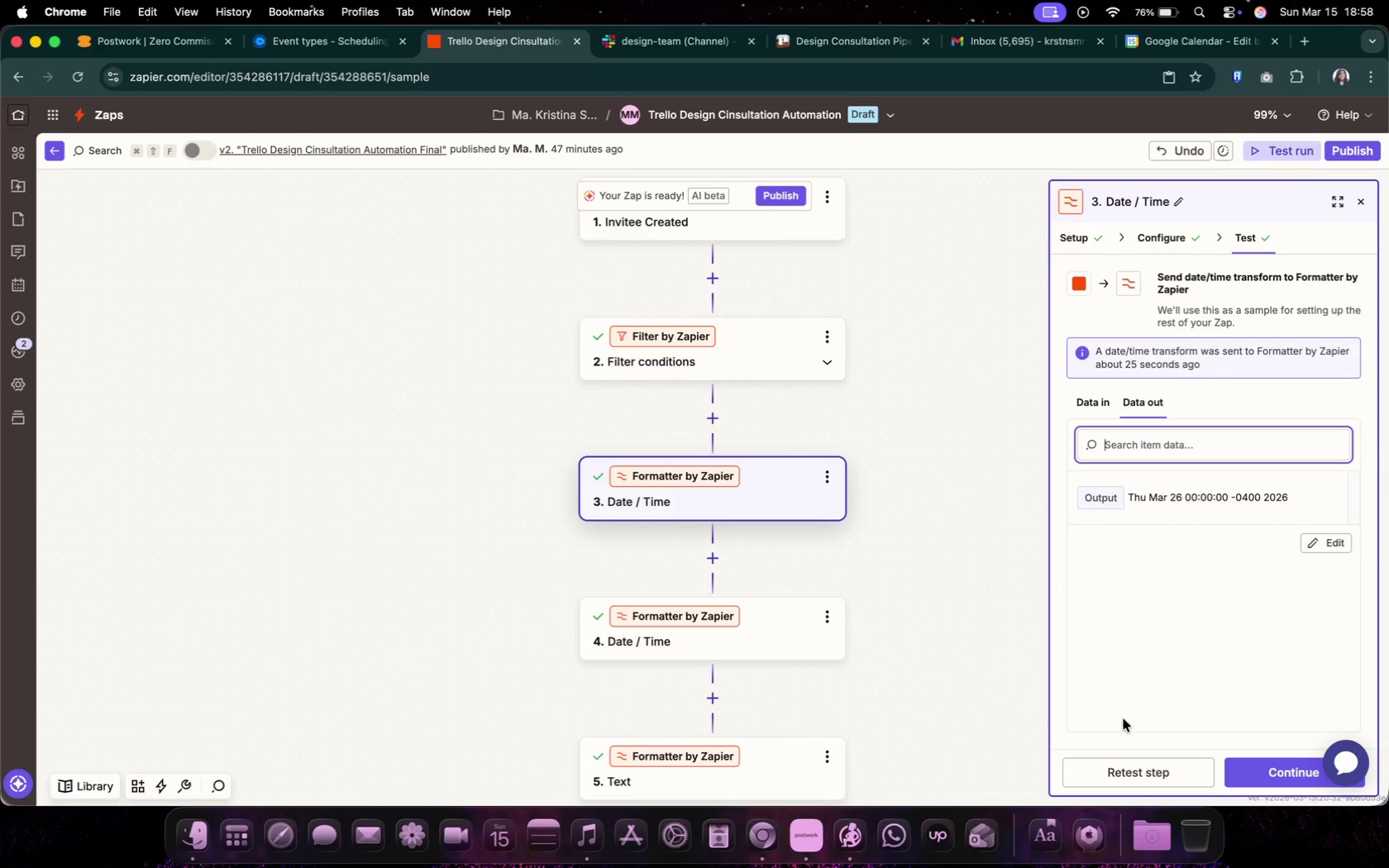 
scroll: coordinate [786, 428], scroll_direction: up, amount: 9.0
 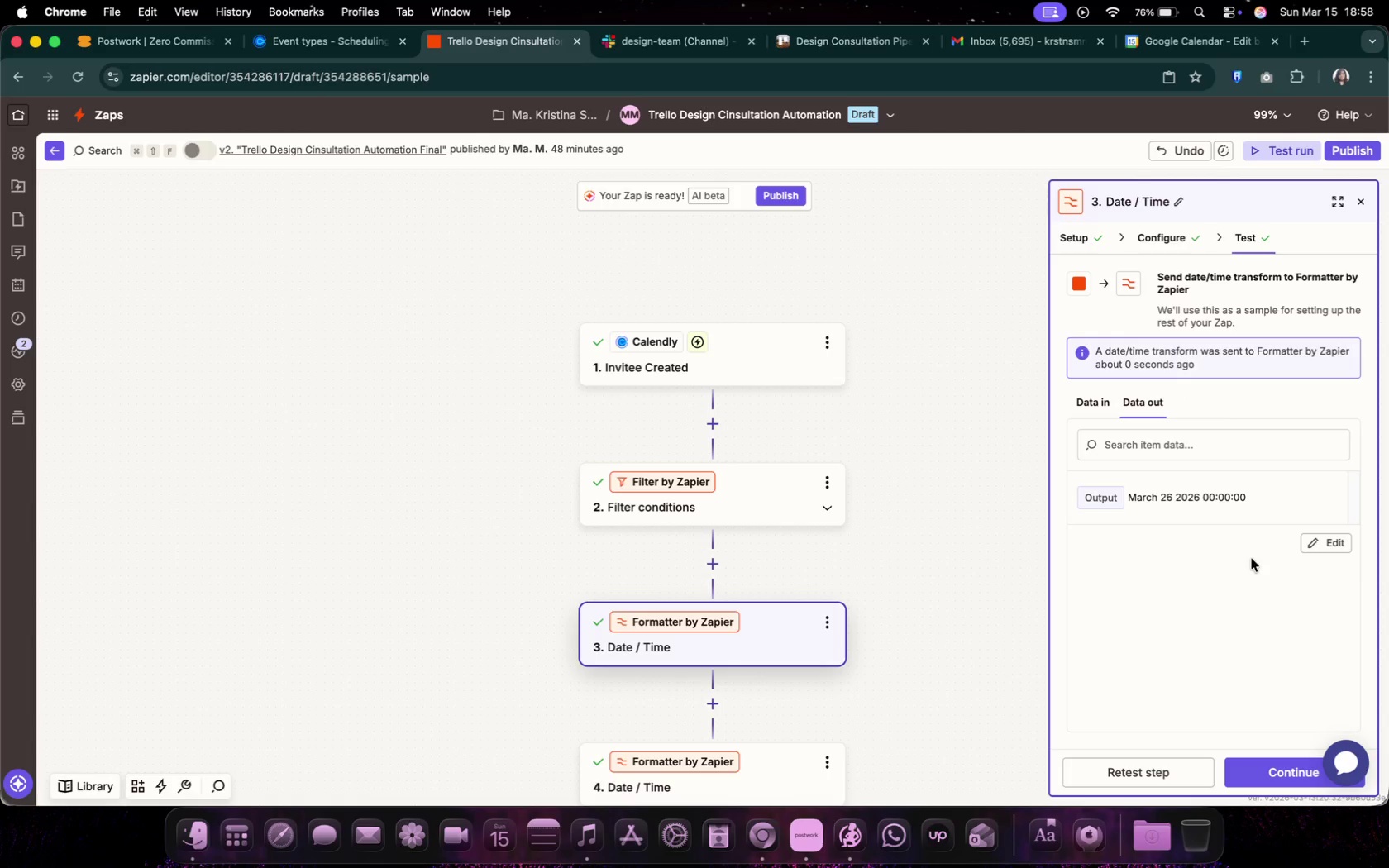 
wait(20.72)
 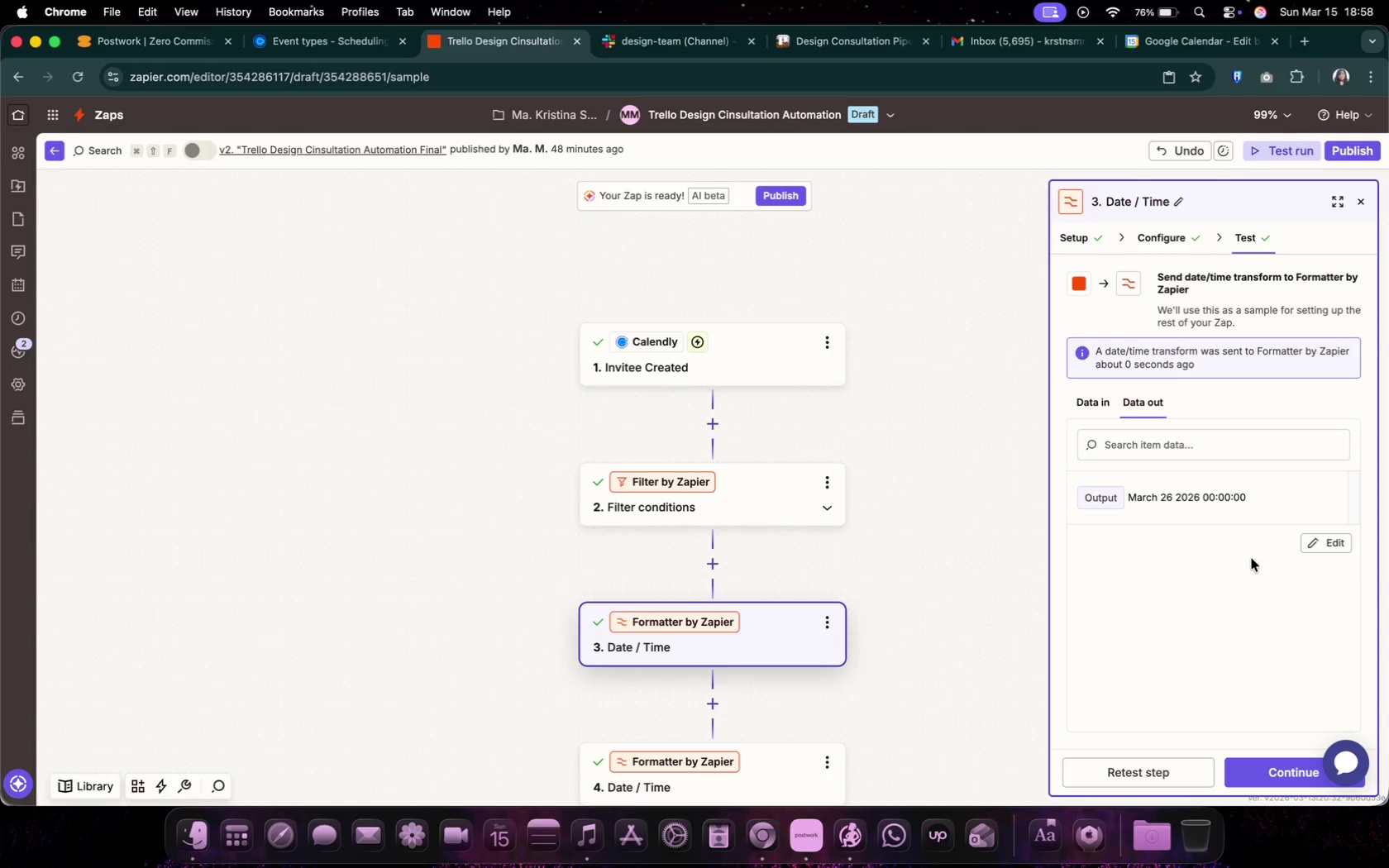 
scroll: coordinate [978, 727], scroll_direction: down, amount: 6.0
 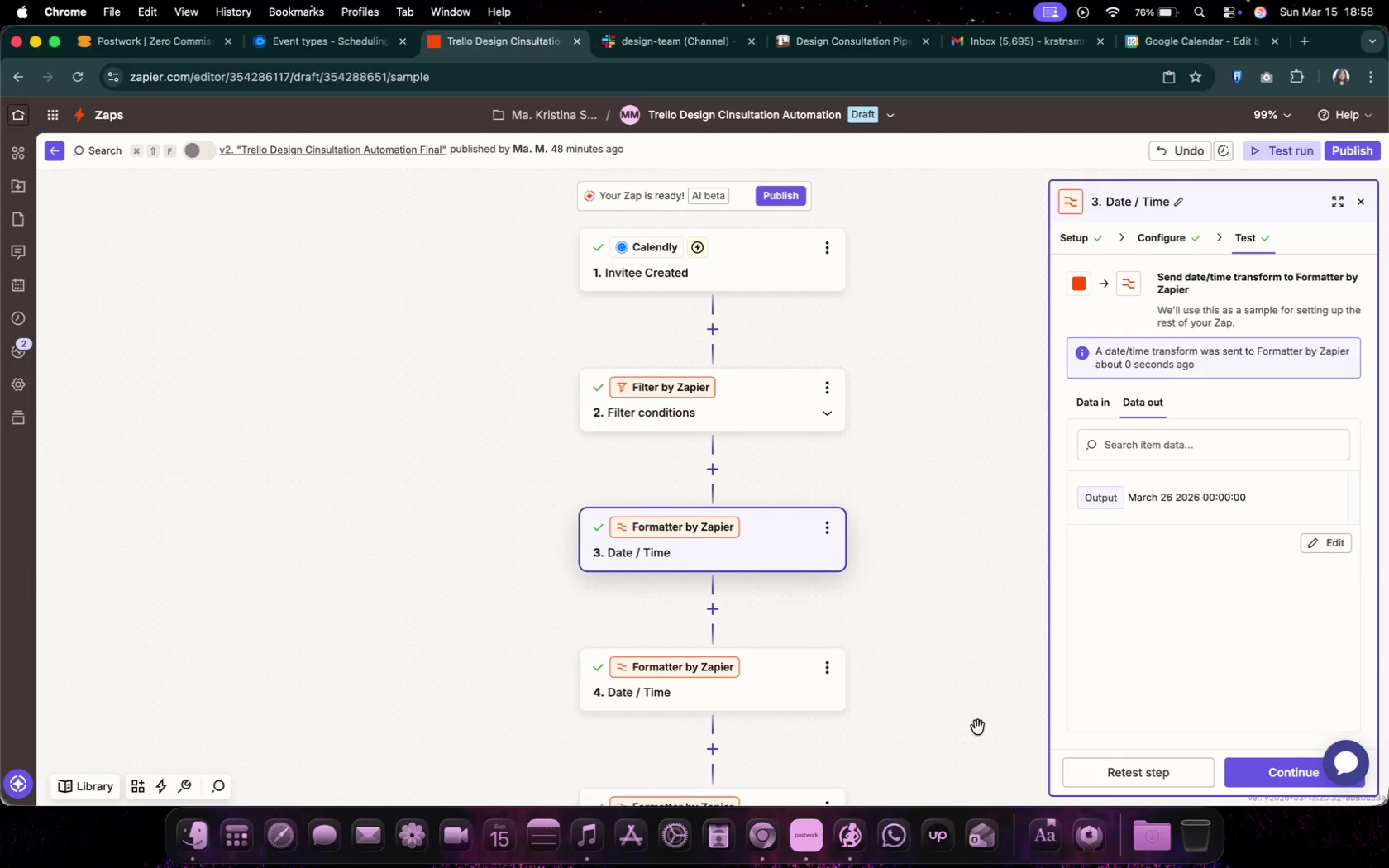 
scroll: coordinate [978, 727], scroll_direction: up, amount: 2.0
 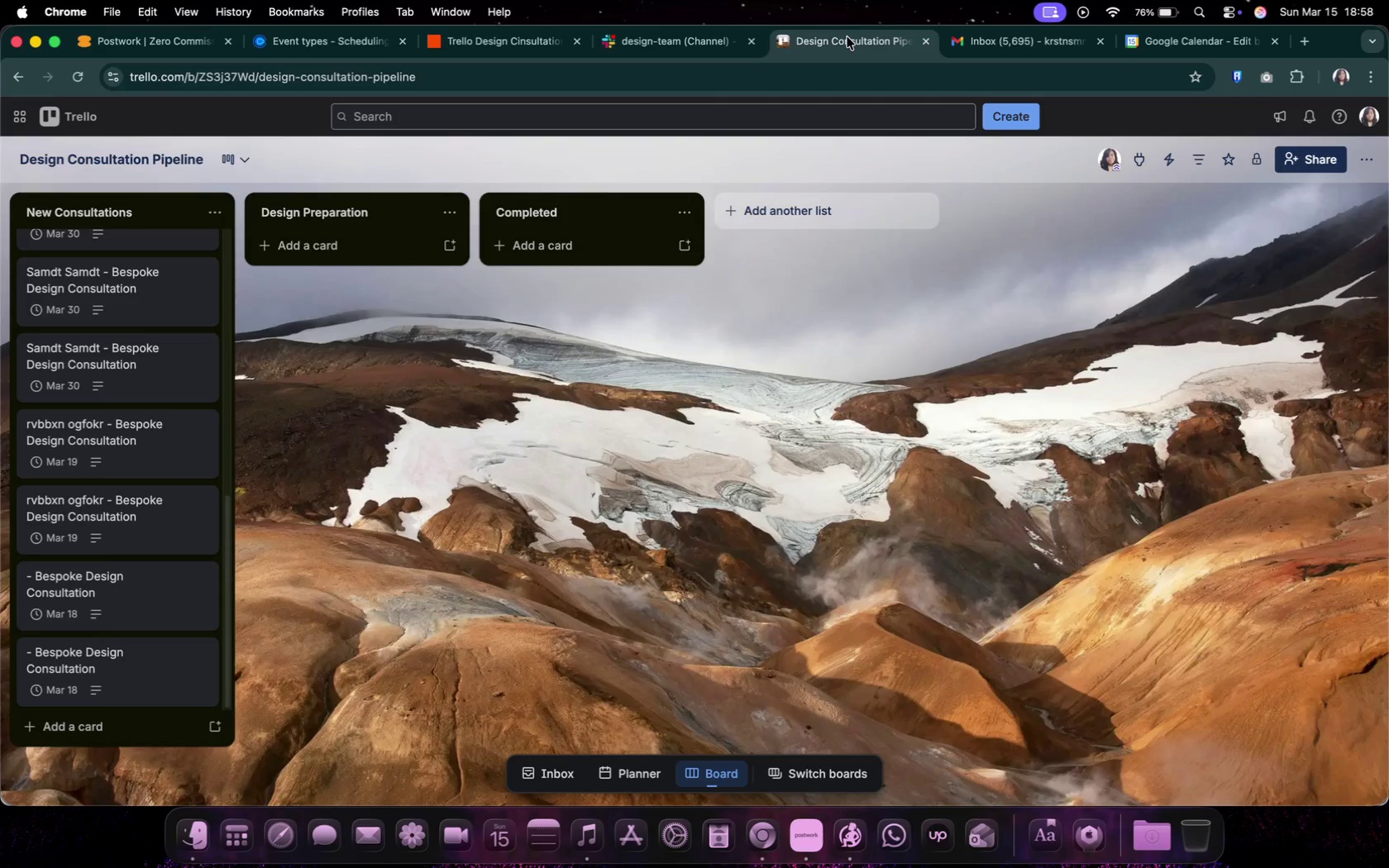 
left_click([334, 36])
 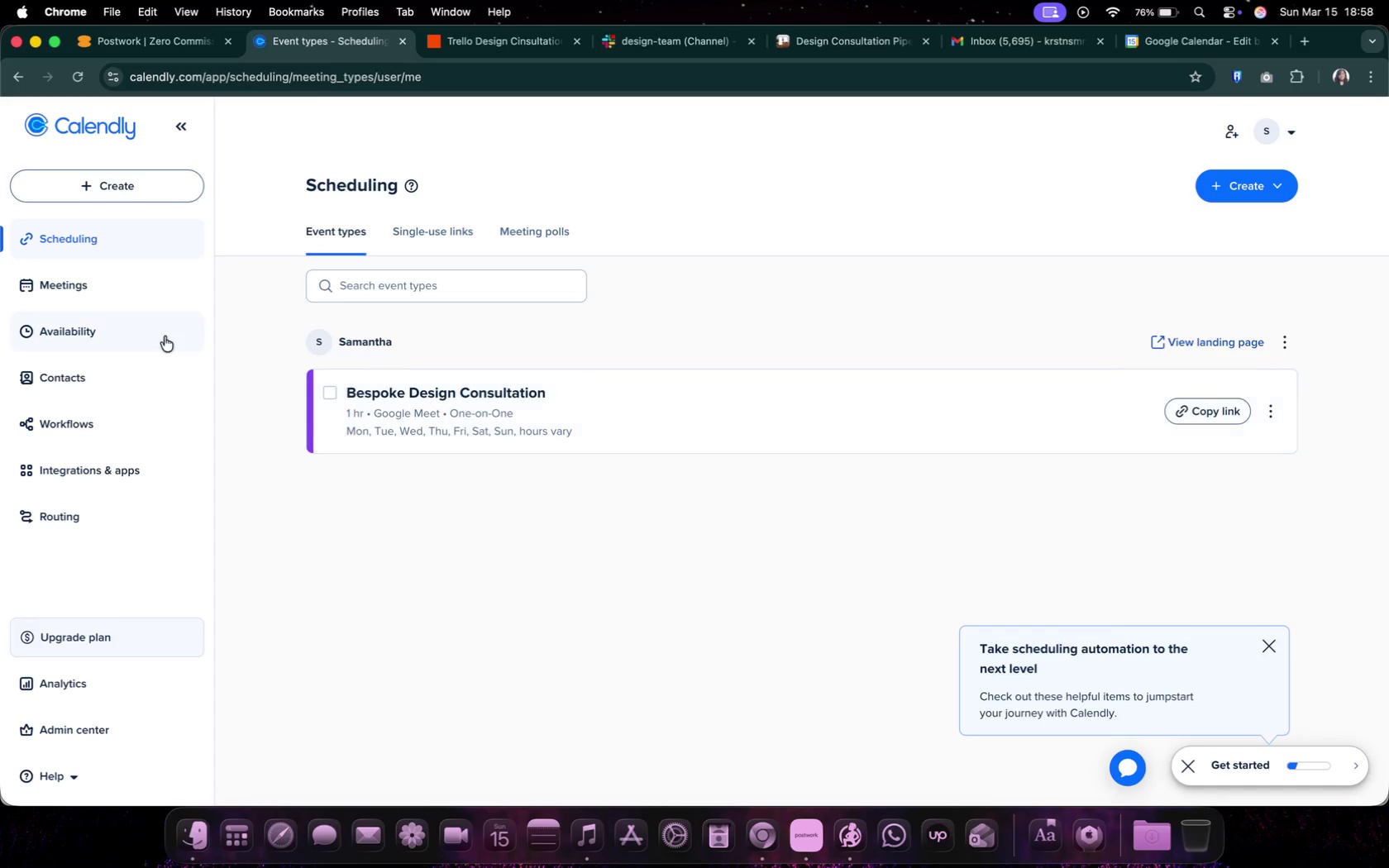 
left_click([108, 286])
 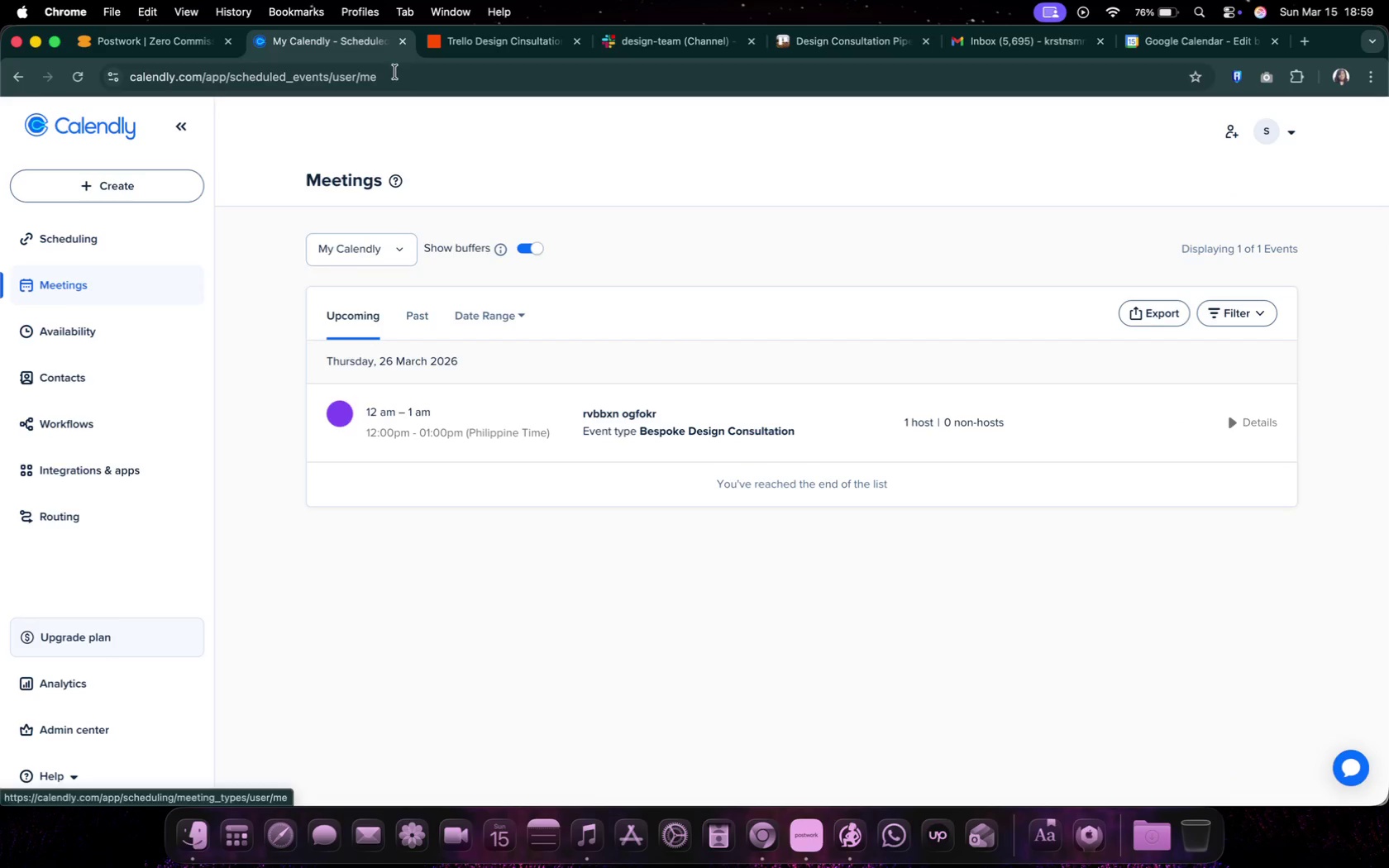 
wait(12.58)
 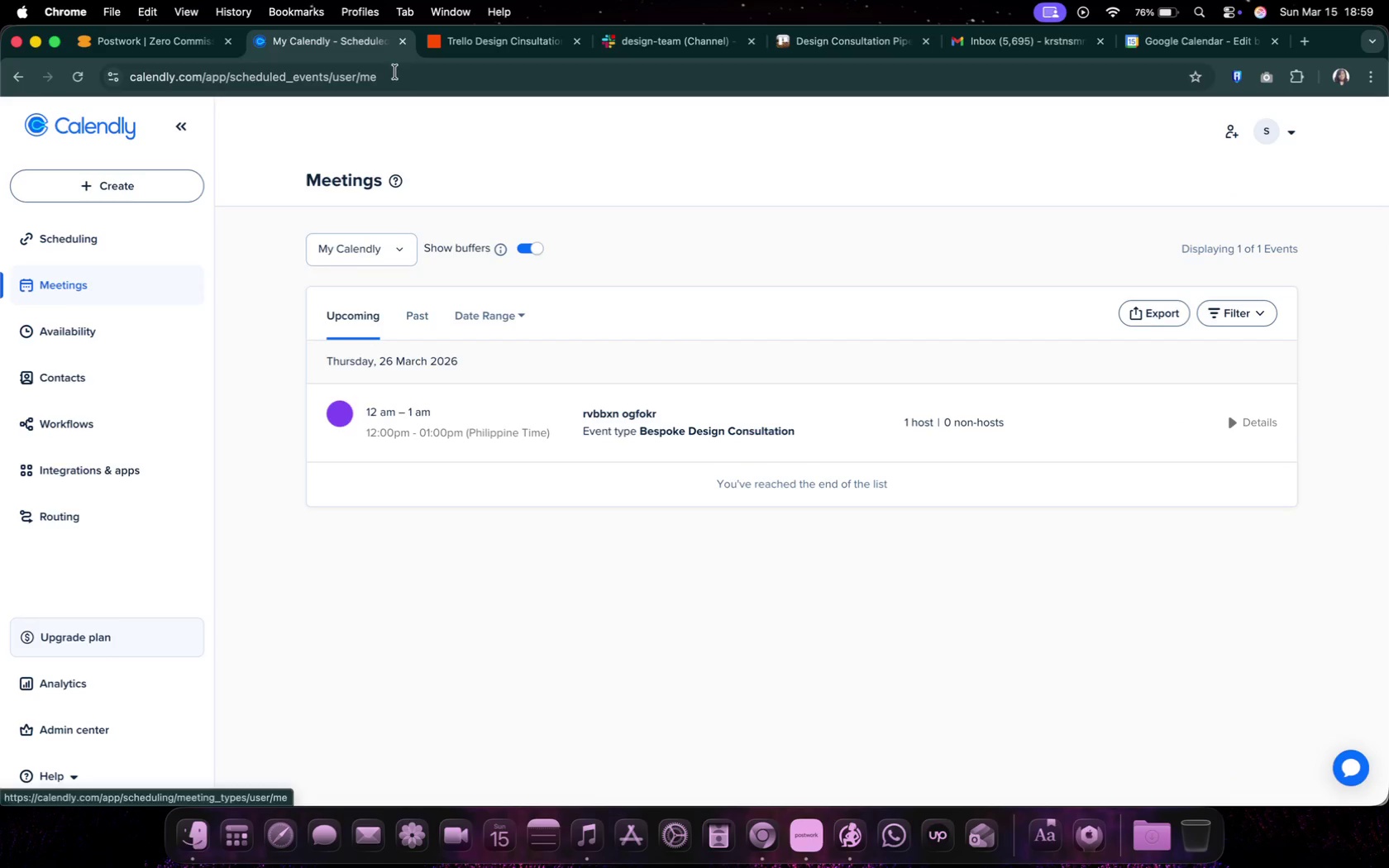 
left_click([450, 50])
 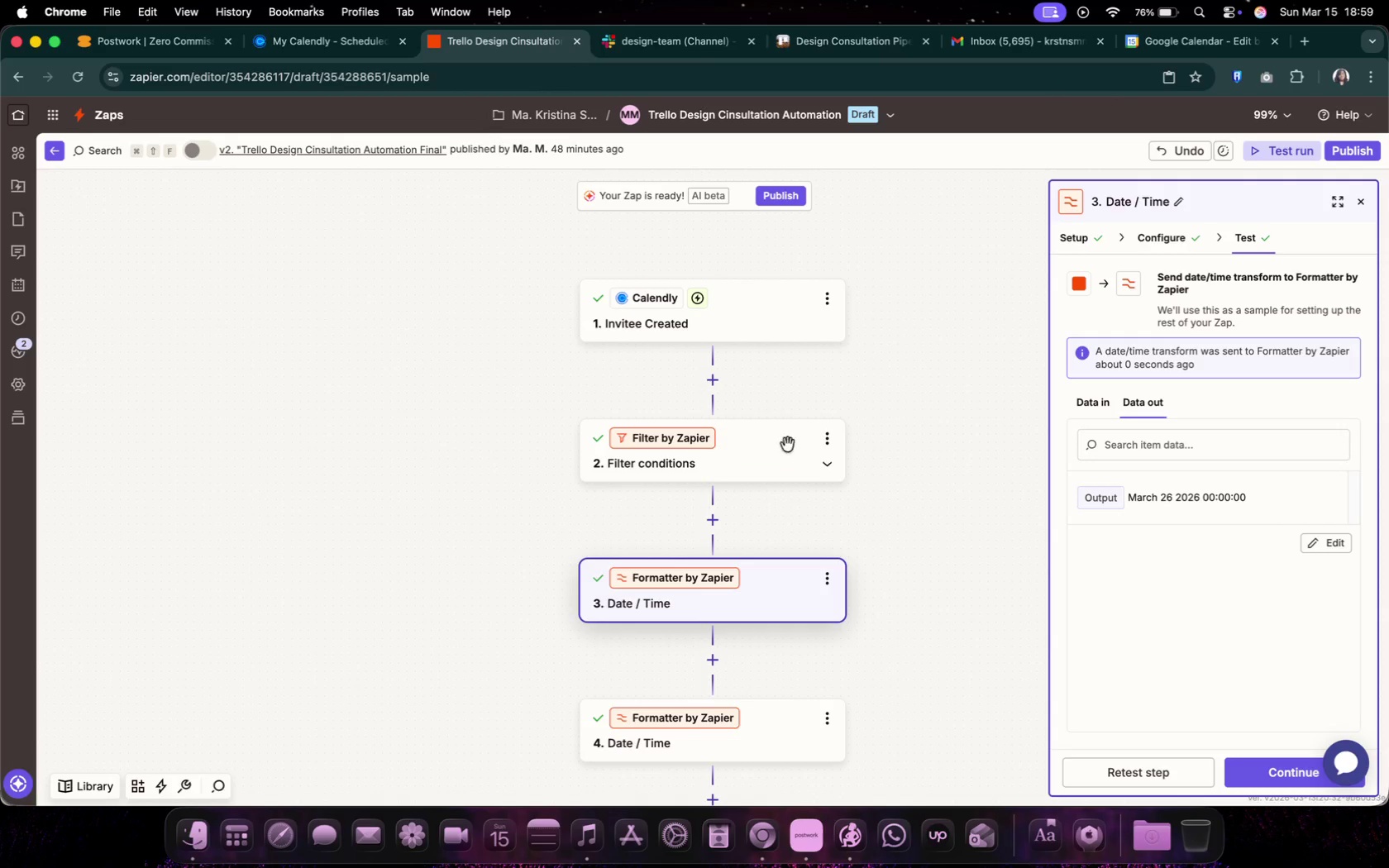 
wait(5.95)
 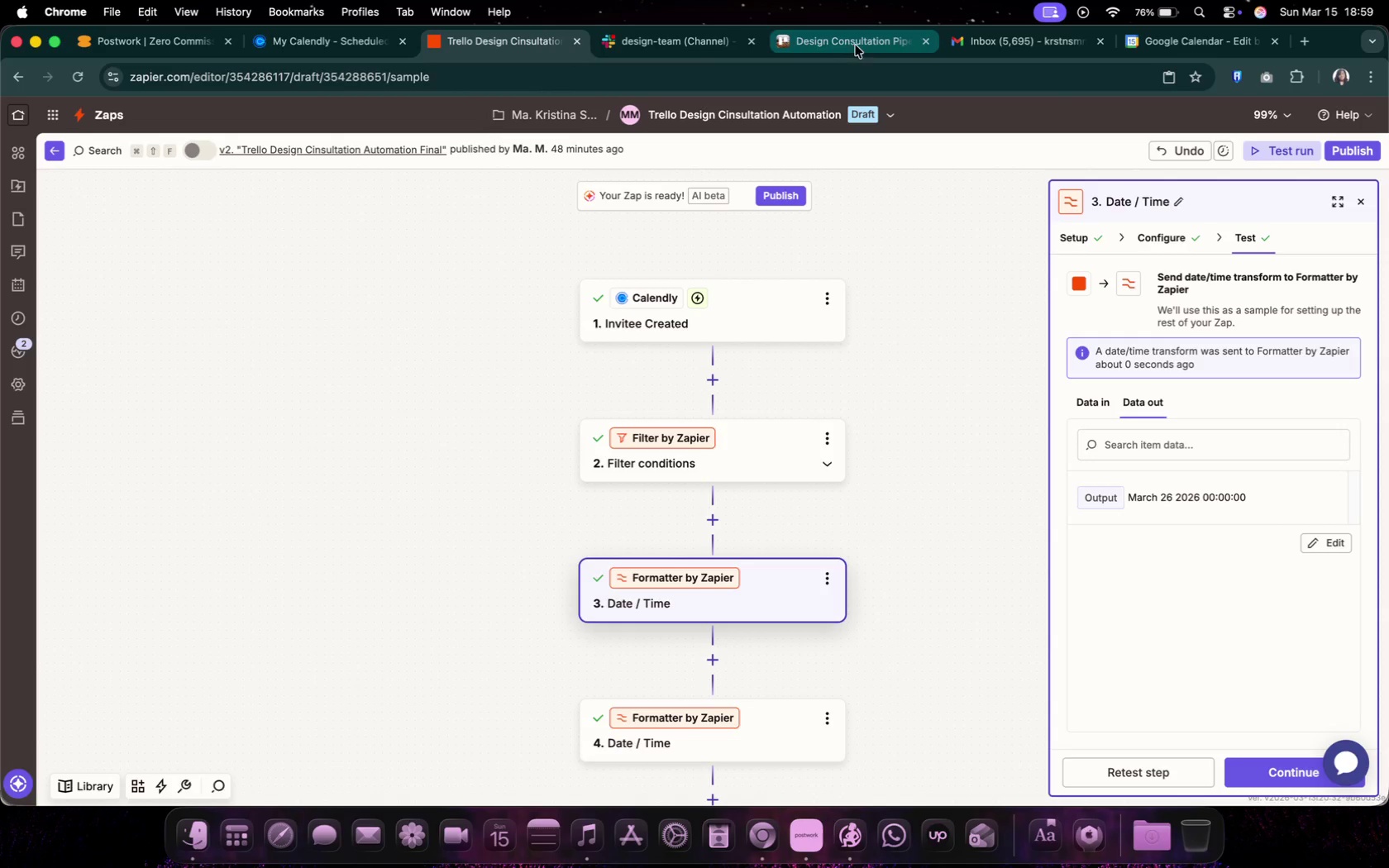 
scroll: coordinate [965, 649], scroll_direction: down, amount: 21.0
 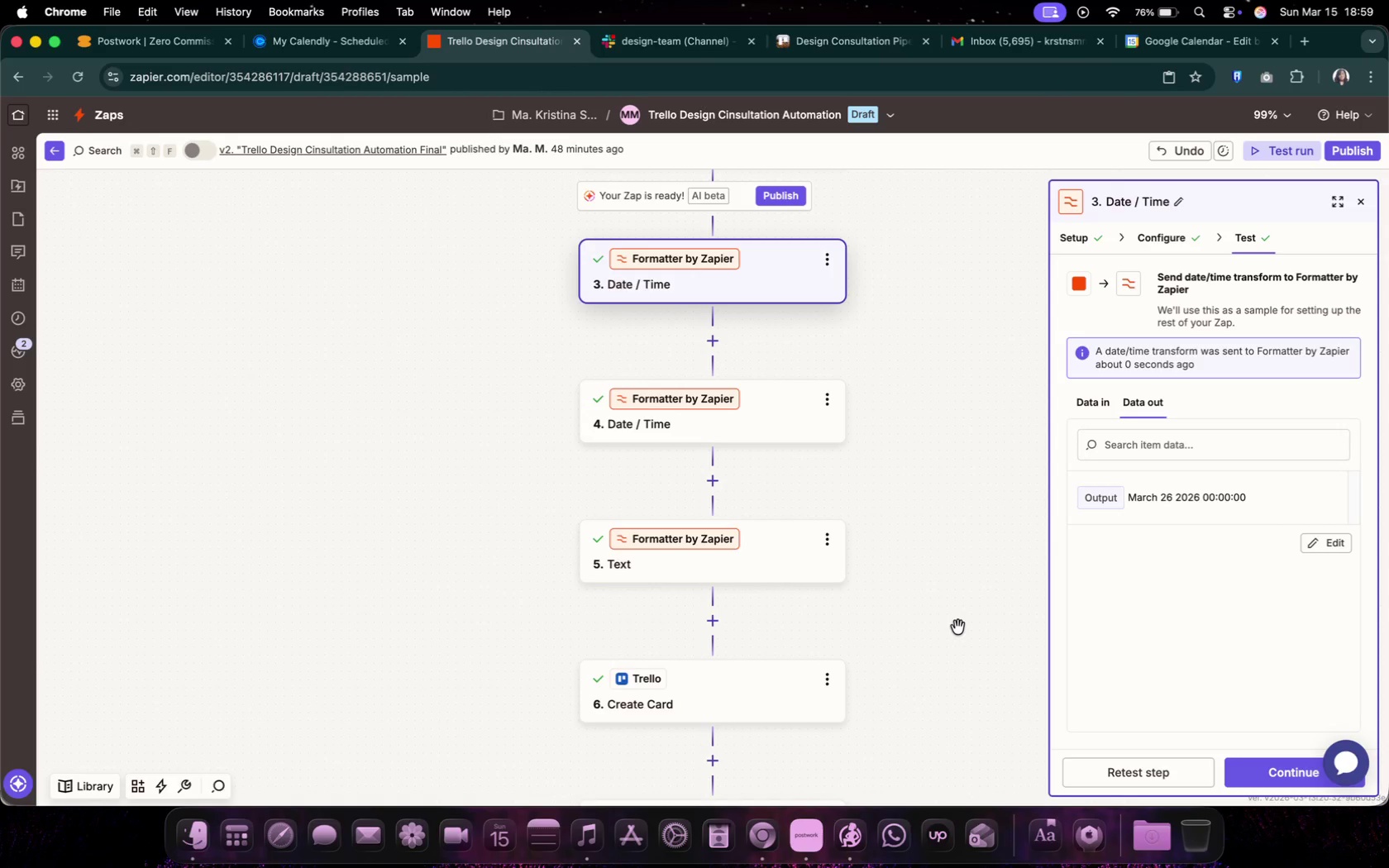 
scroll: coordinate [956, 627], scroll_direction: up, amount: 5.0
 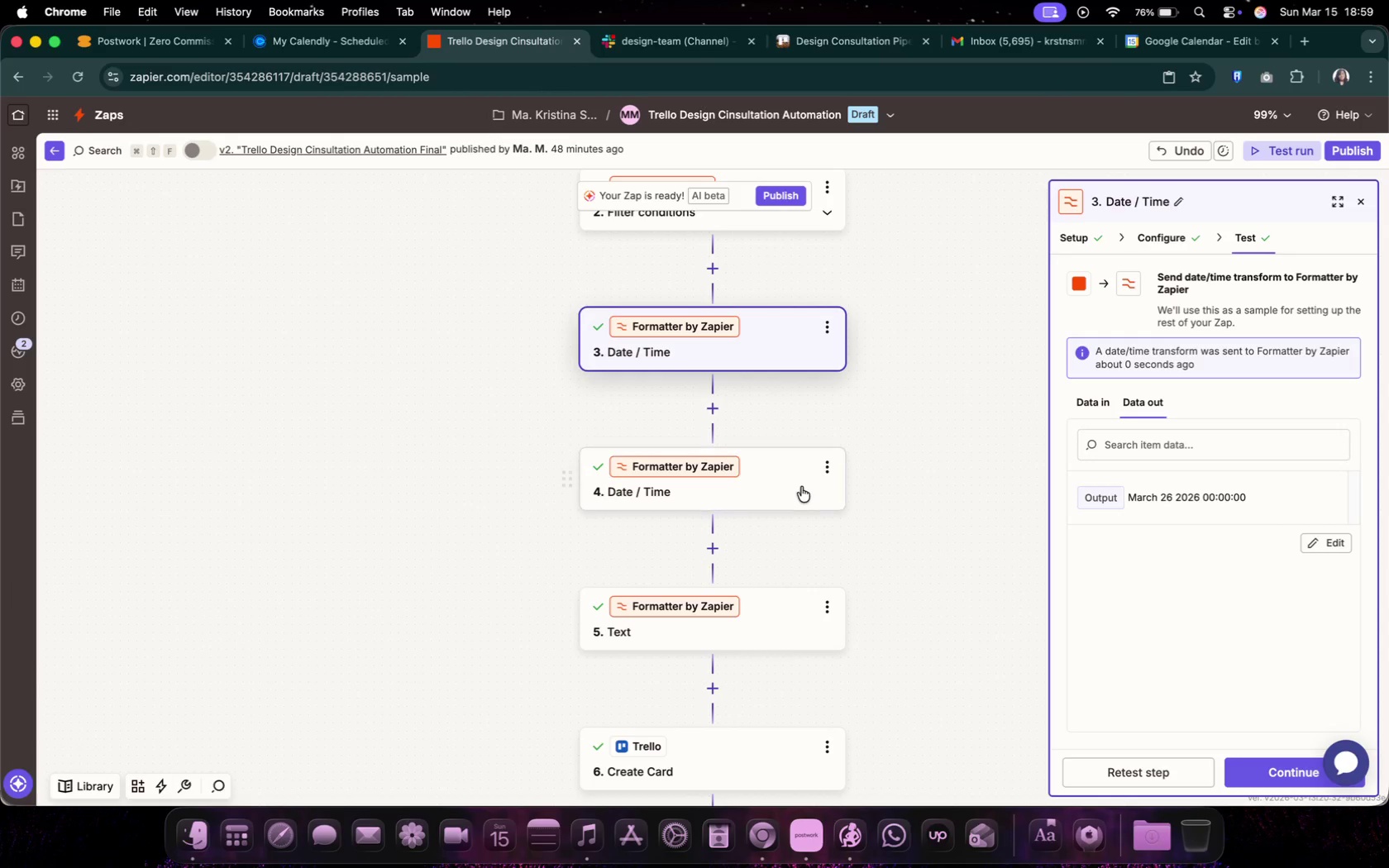 
left_click([800, 487])
 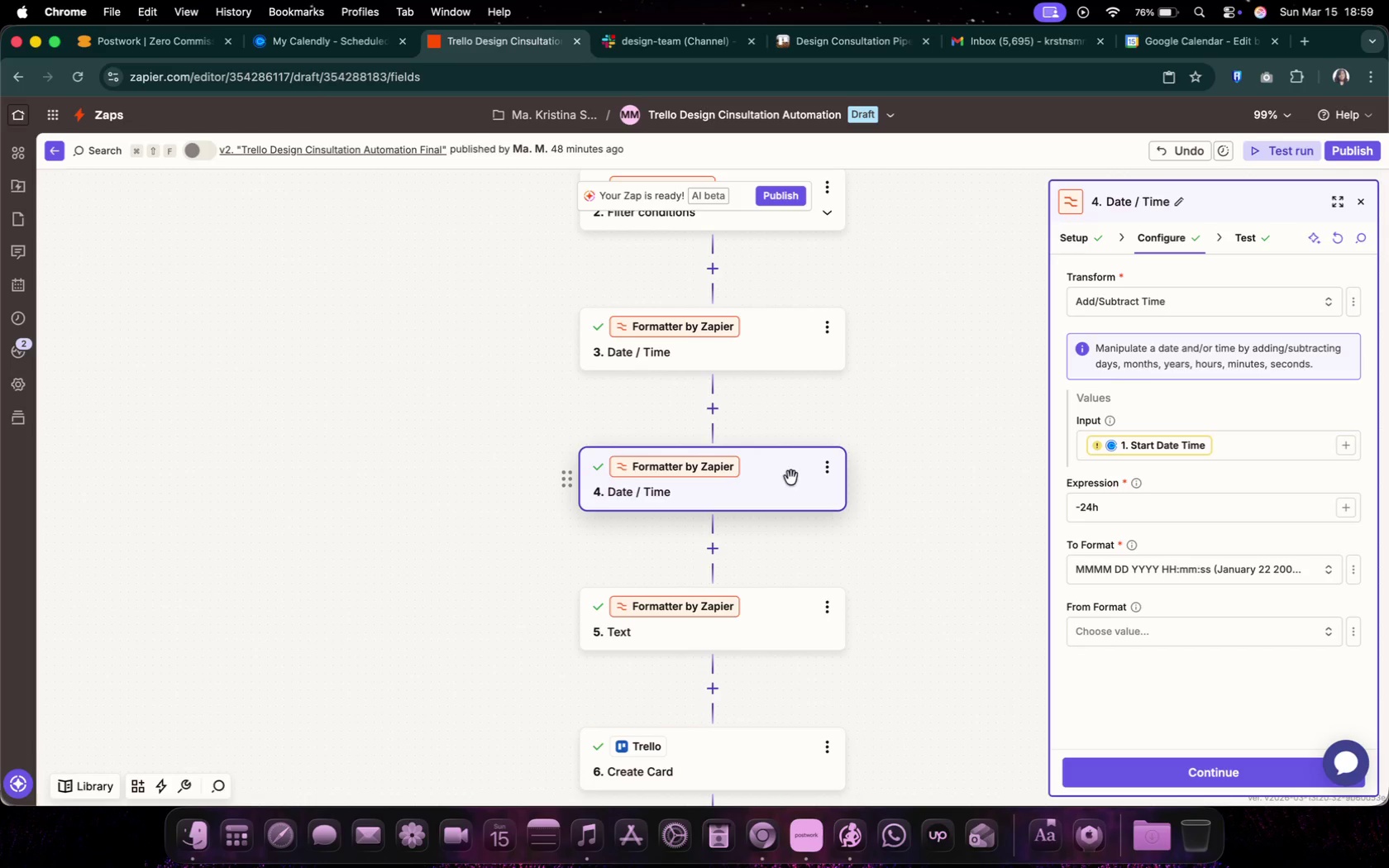 
left_click([744, 351])
 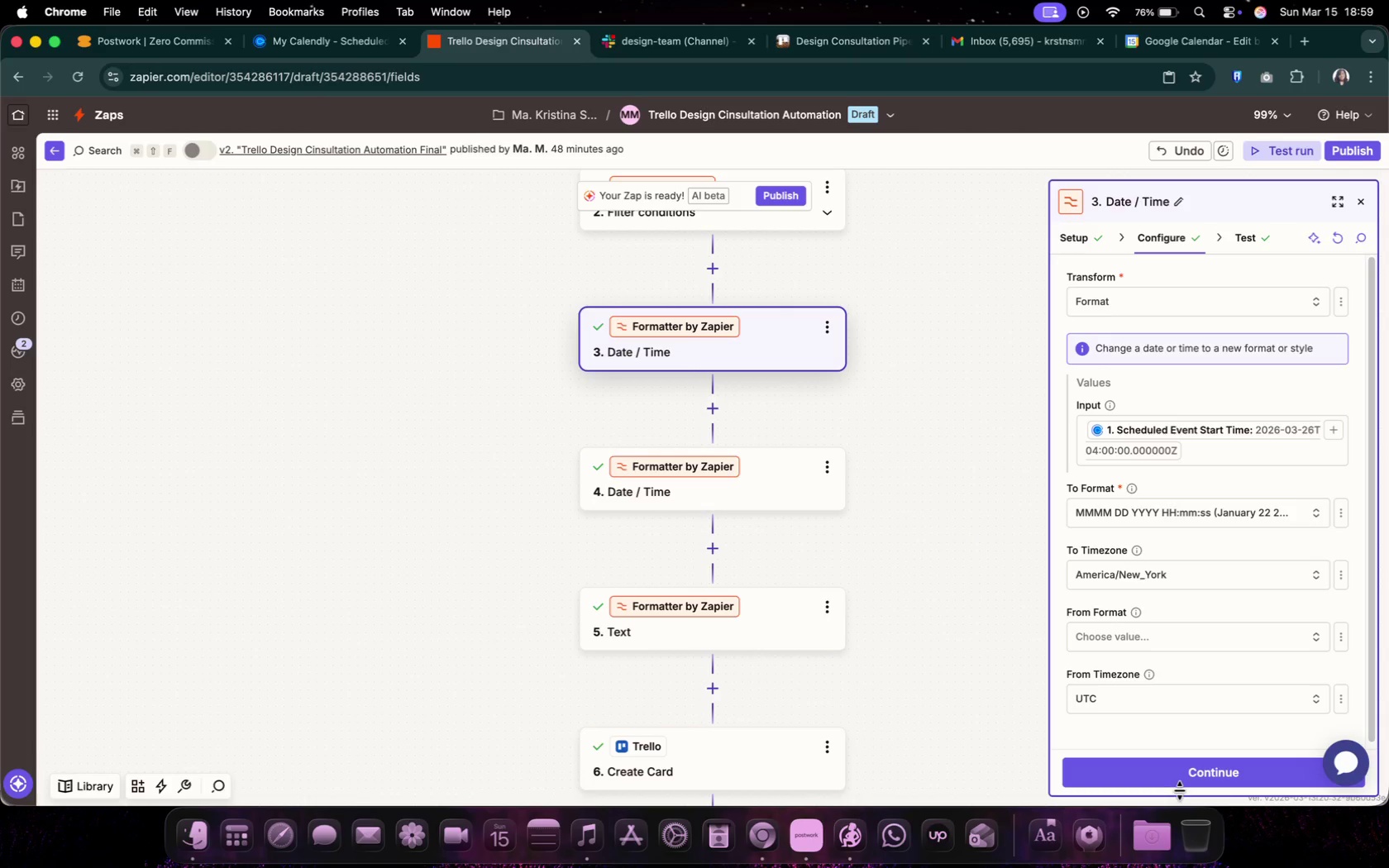 
double_click([1186, 765])
 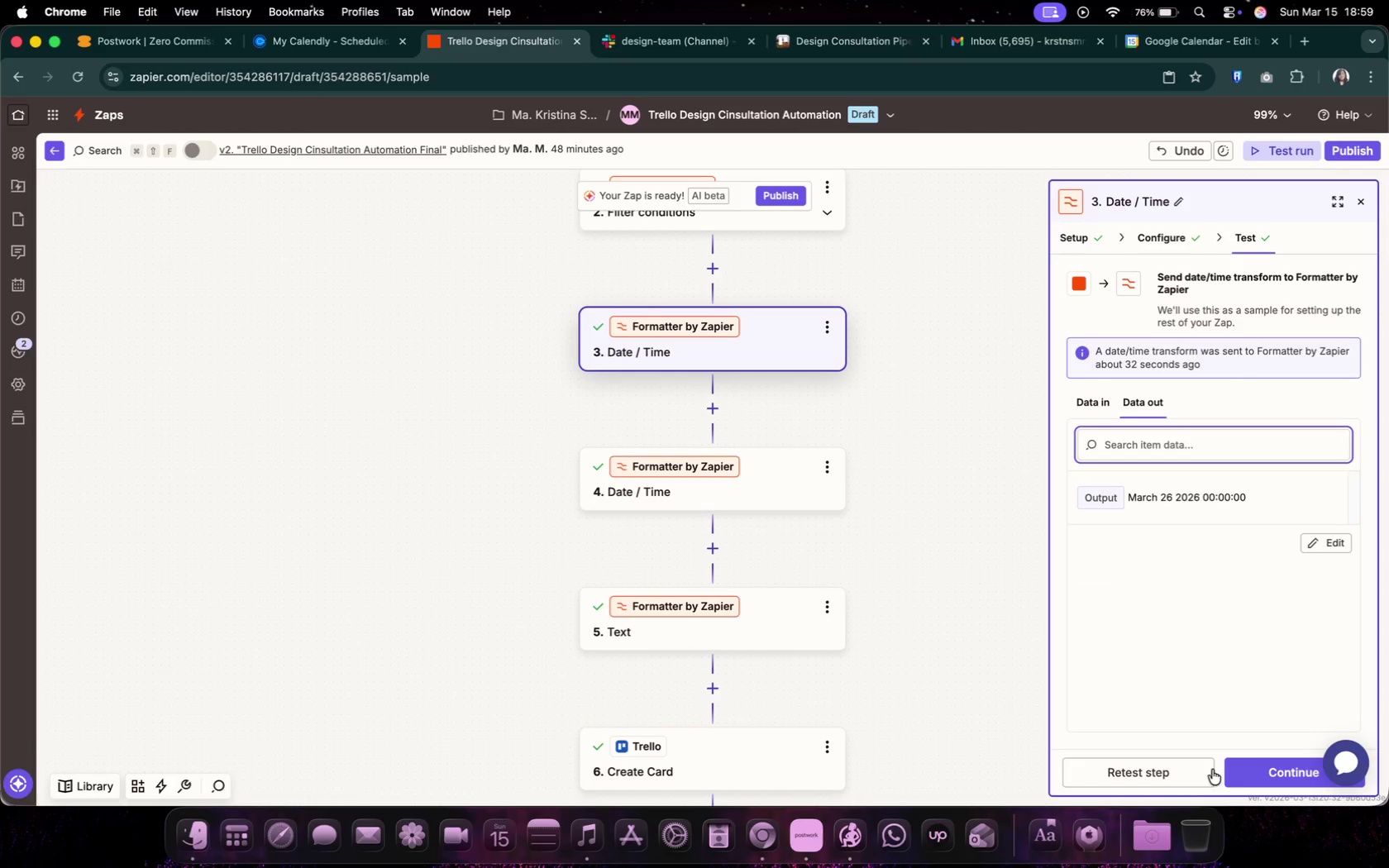 
left_click([1267, 770])
 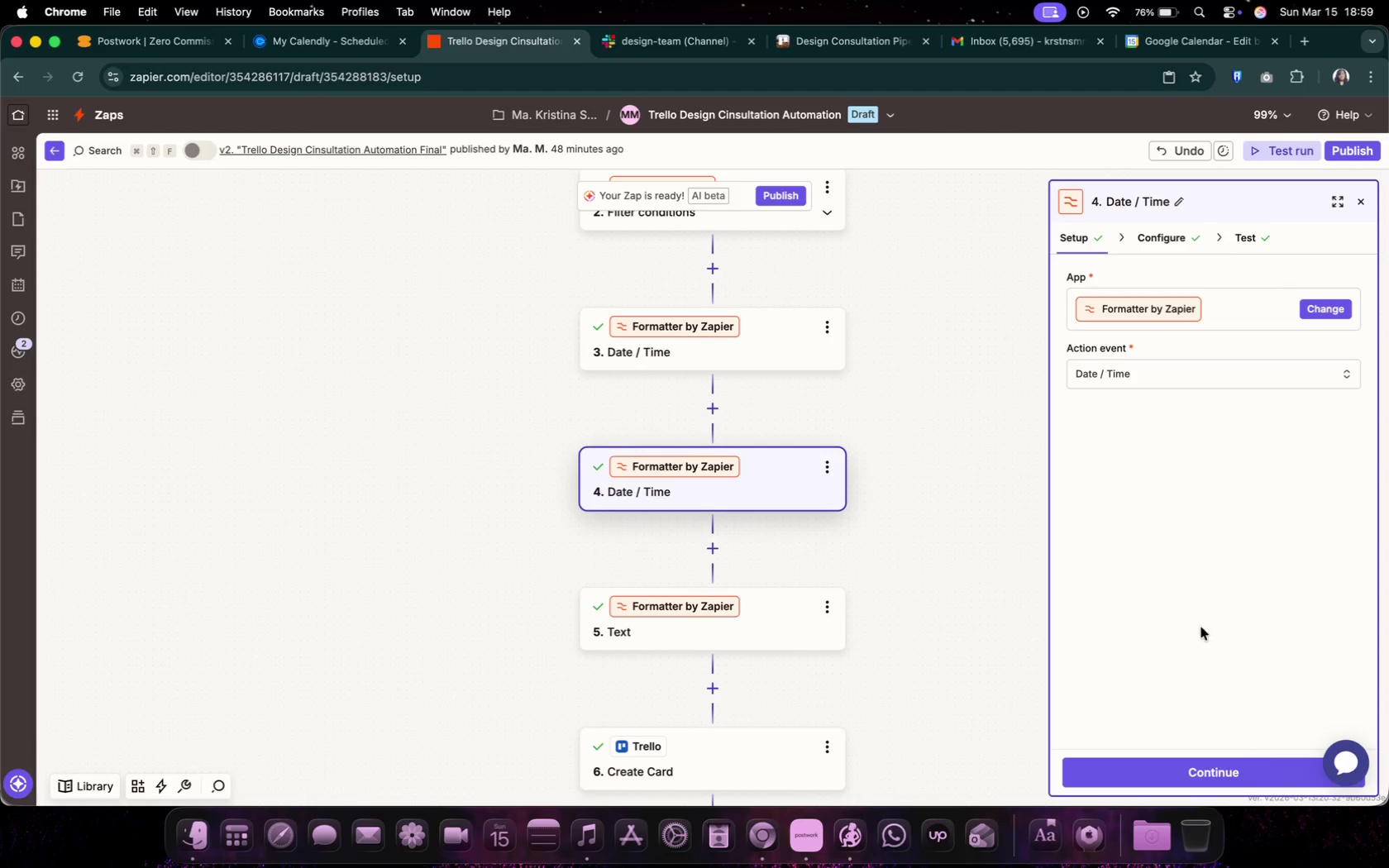 
left_click([1142, 373])
 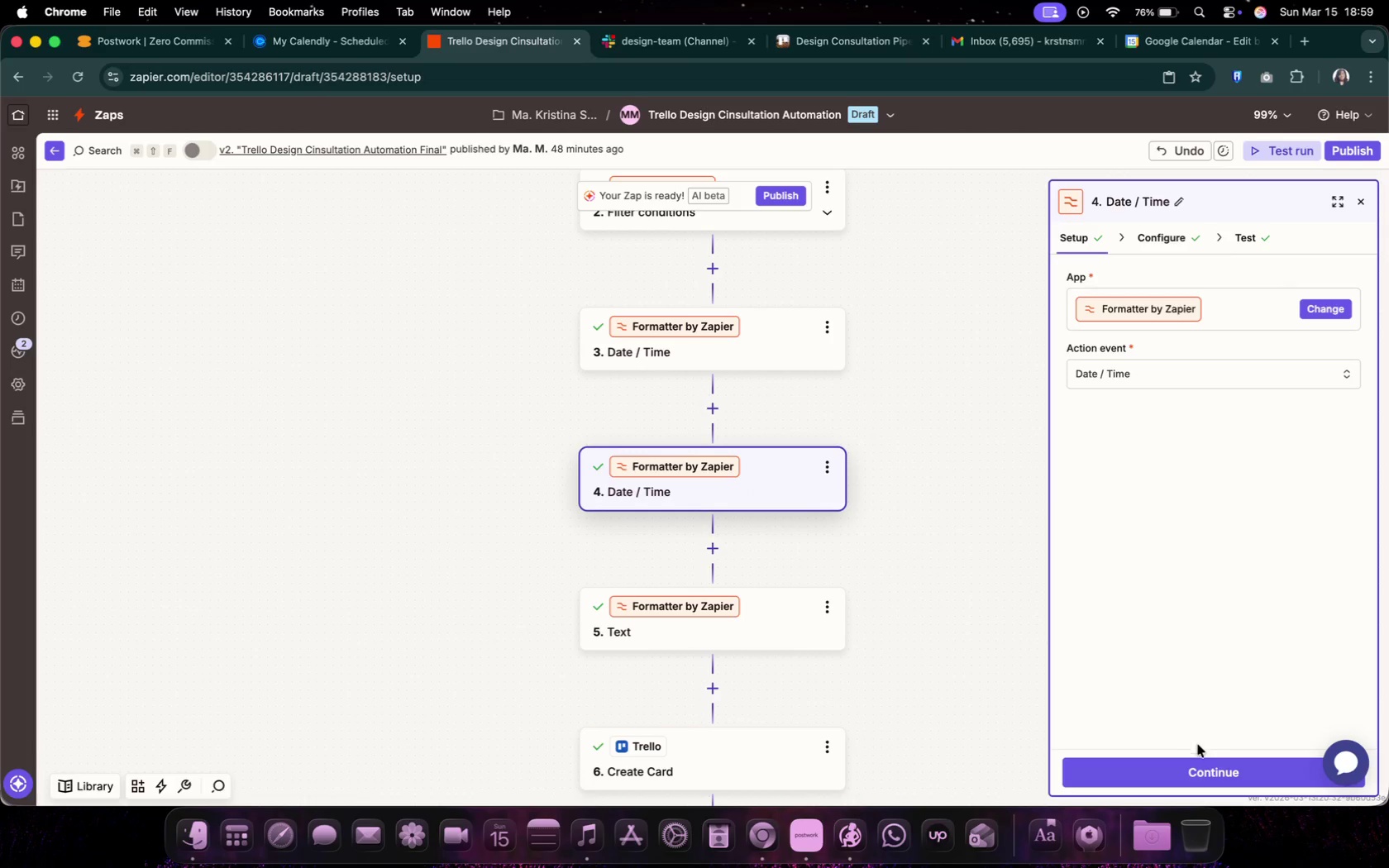 
left_click([1199, 771])
 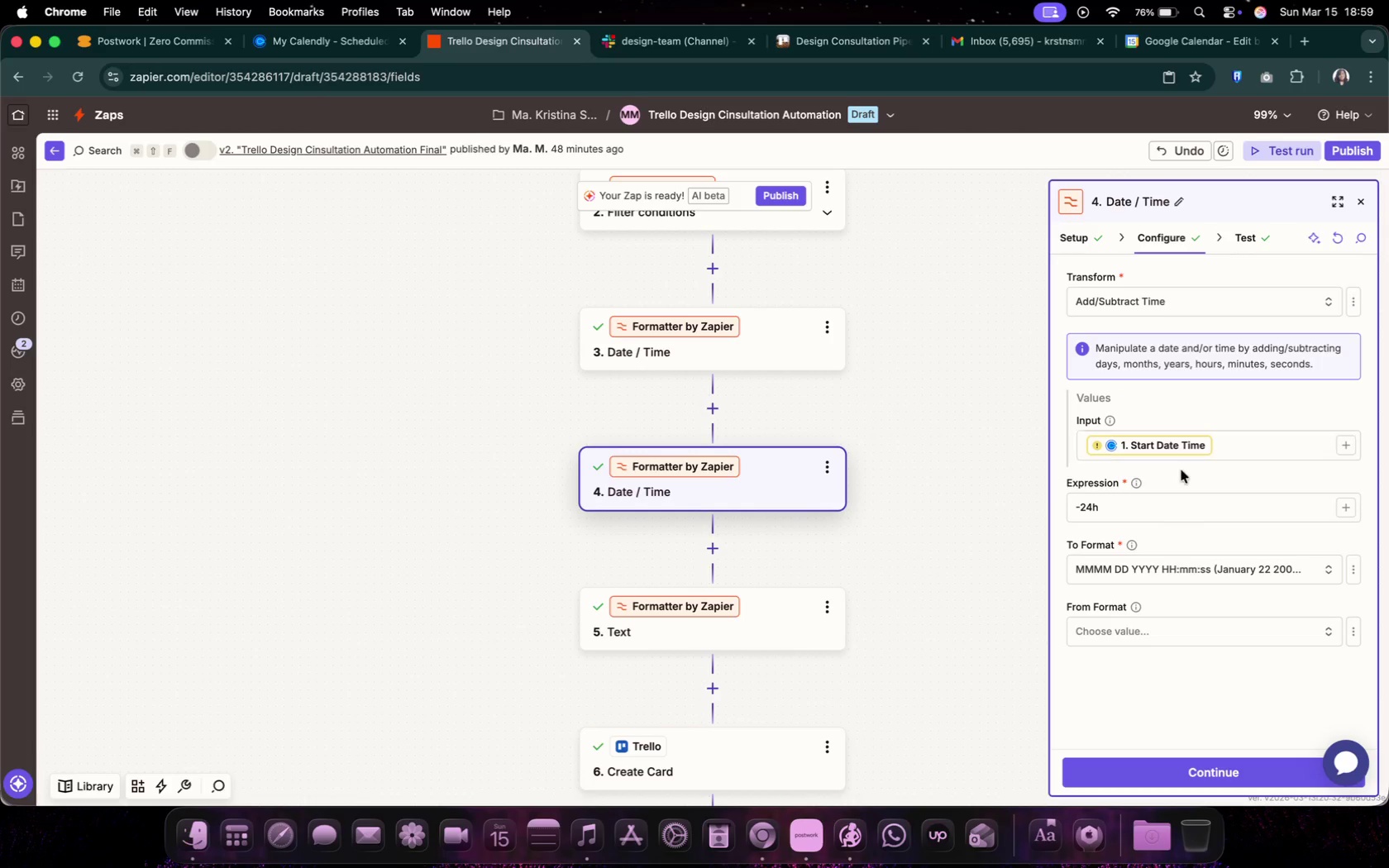 
left_click([1184, 449])
 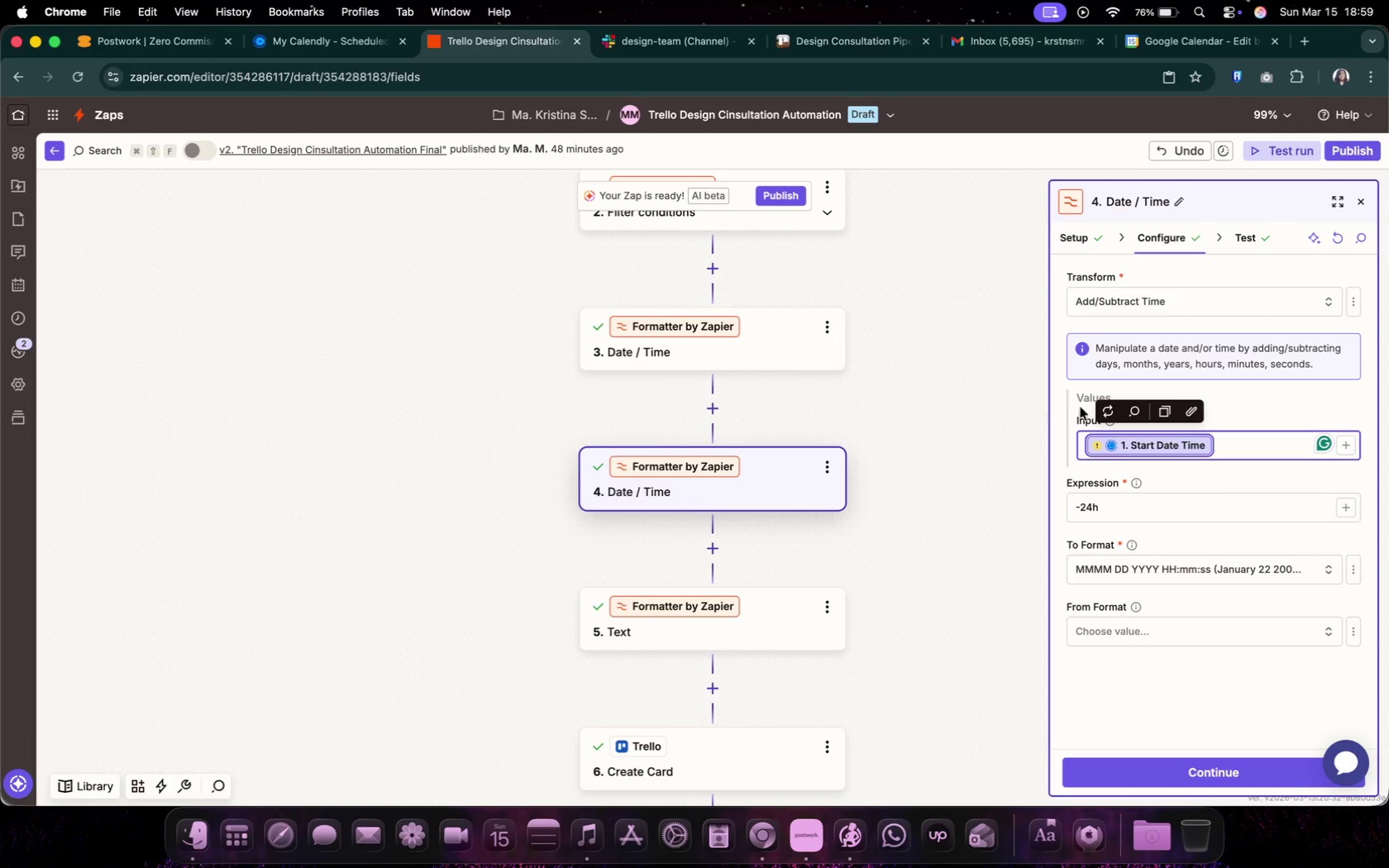 
left_click([1114, 408])
 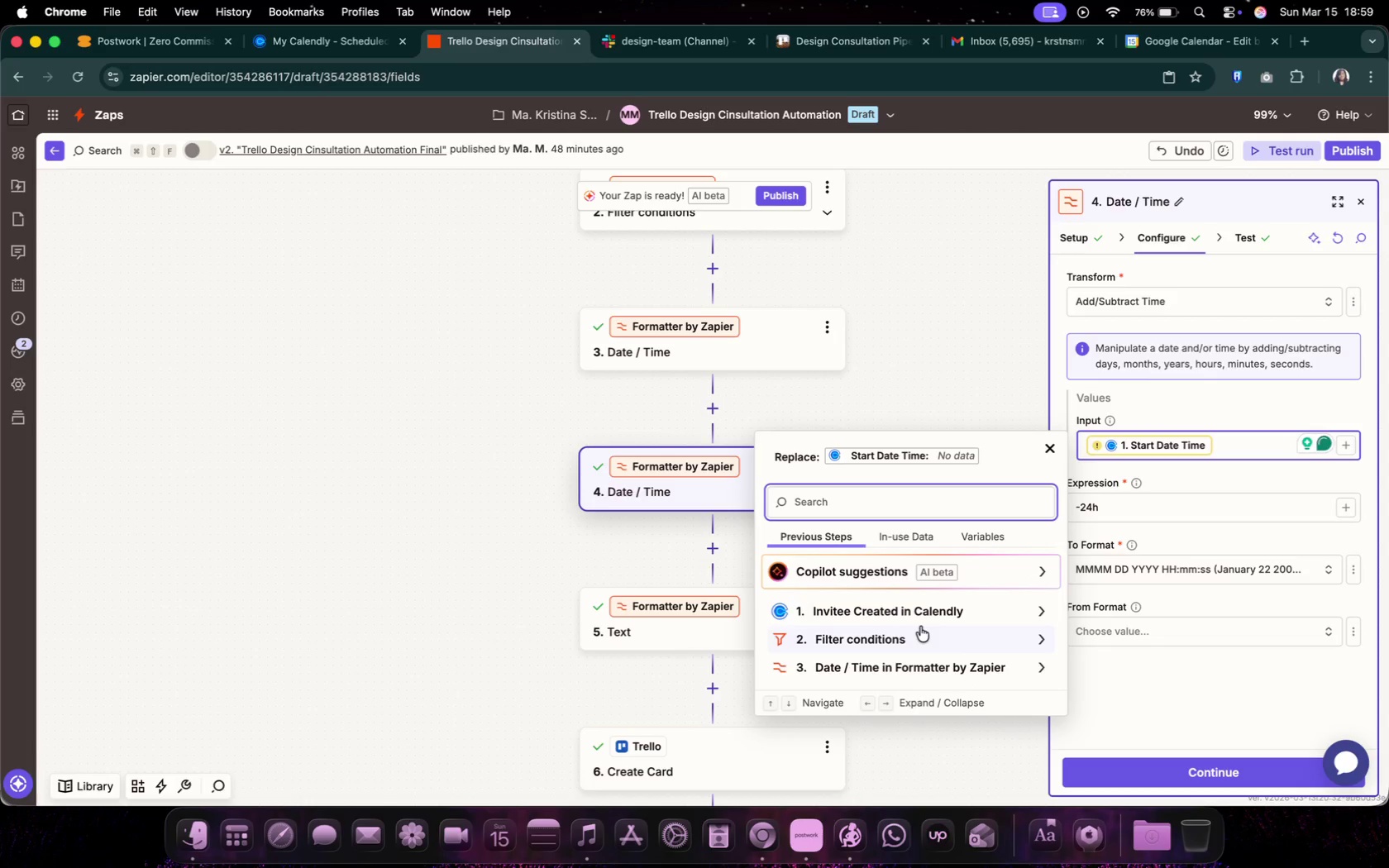 
scroll: coordinate [920, 627], scroll_direction: up, amount: 2.0
 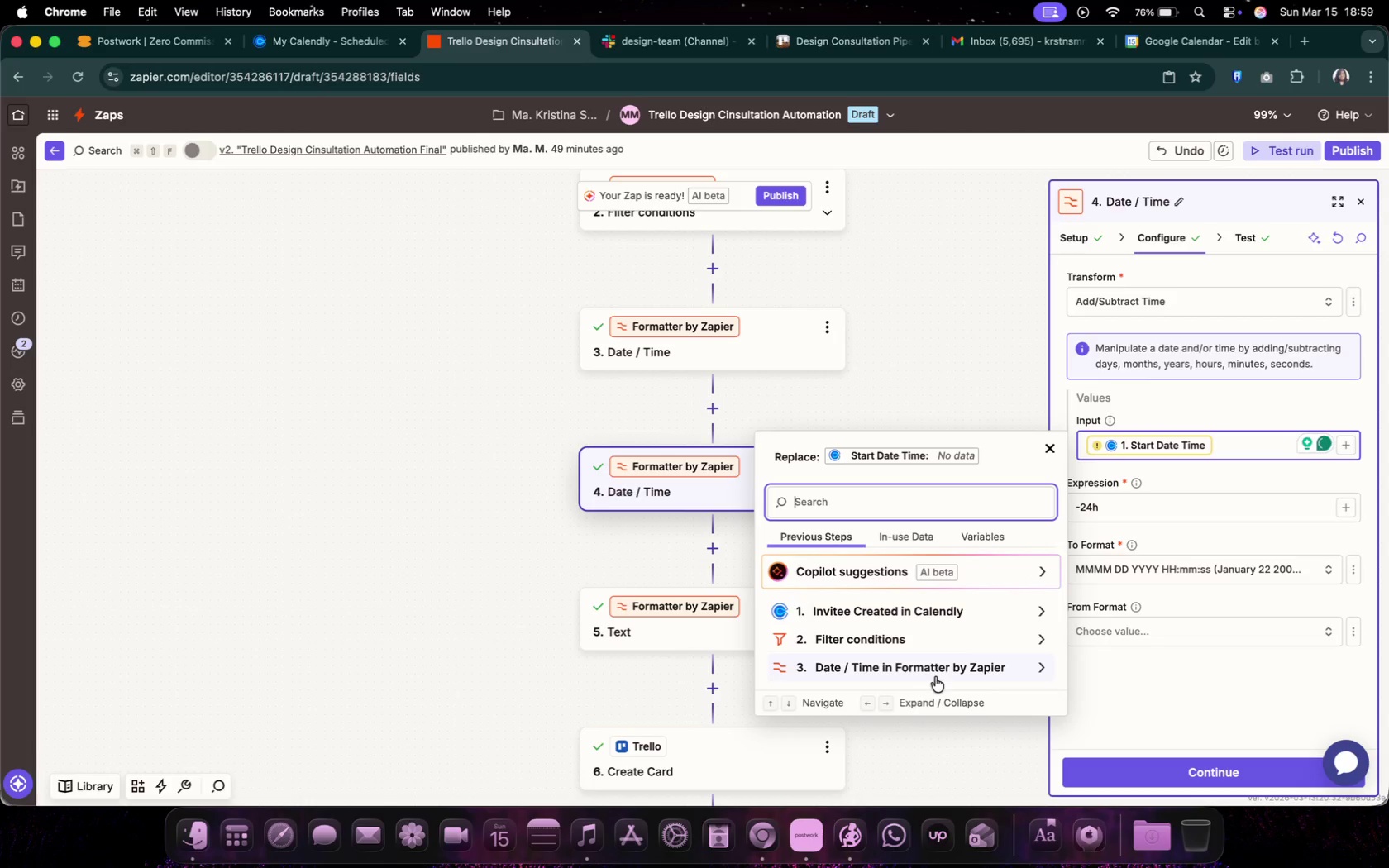 
left_click([935, 677])
 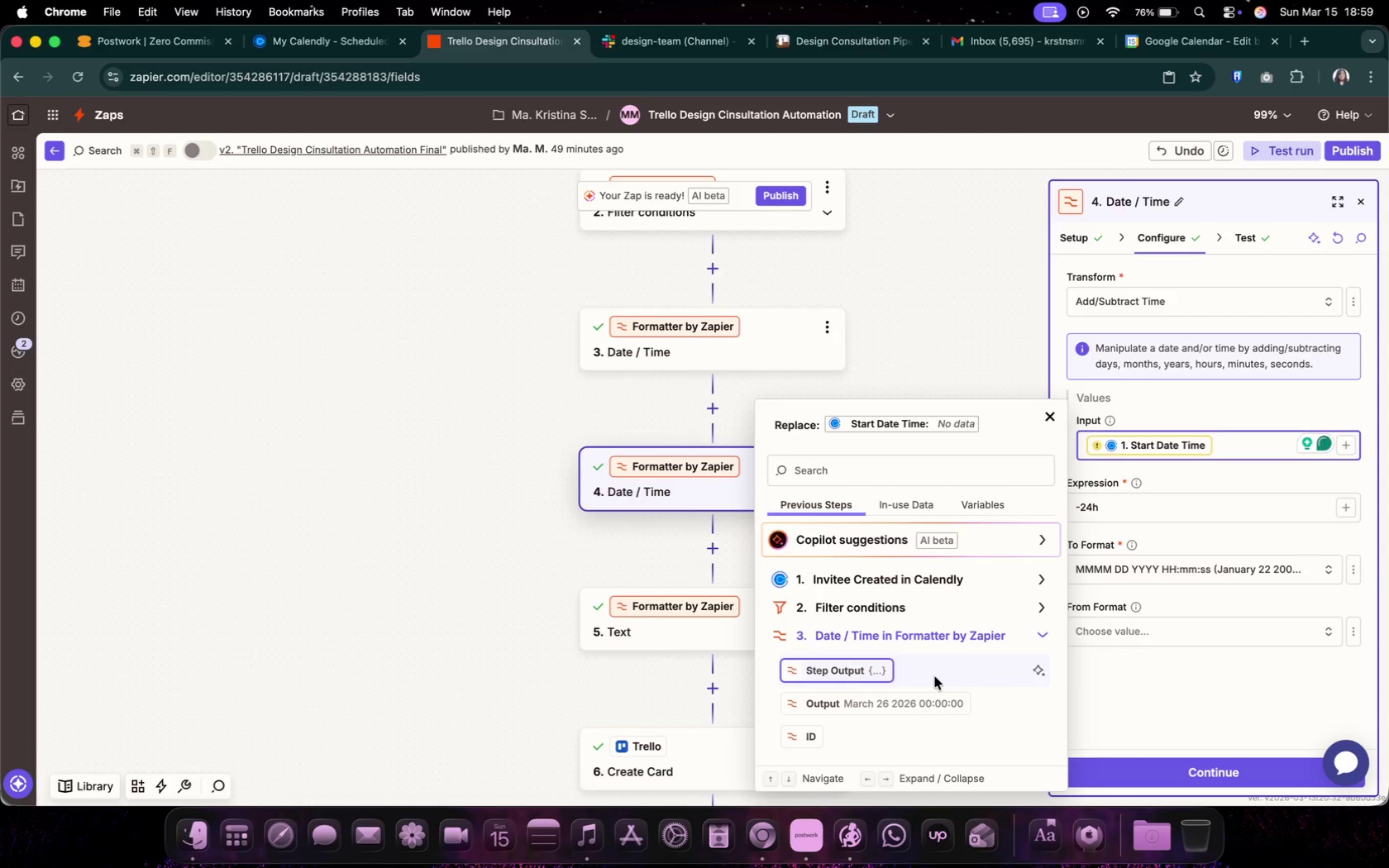 
scroll: coordinate [931, 684], scroll_direction: up, amount: 1.0
 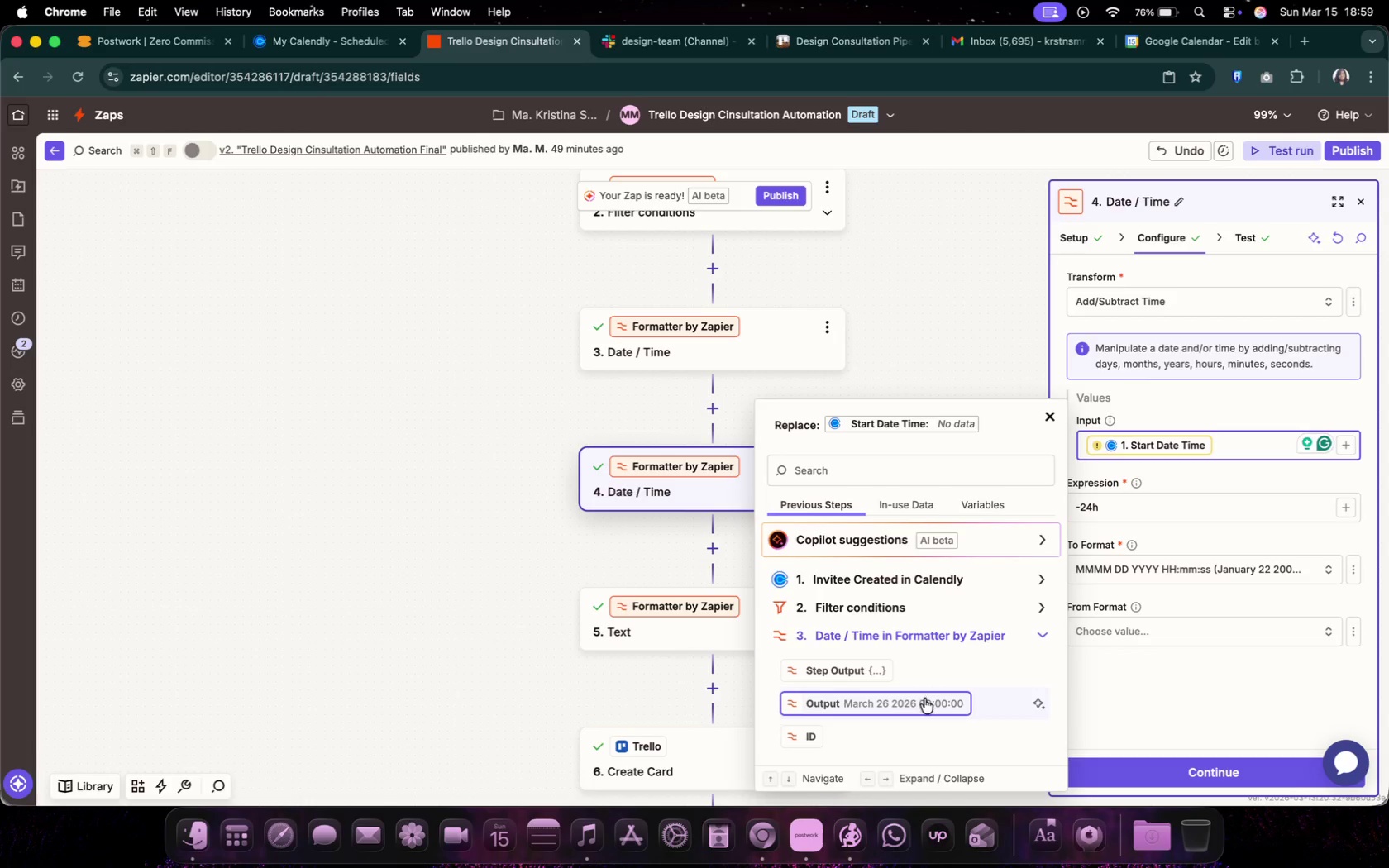 
scroll: coordinate [971, 640], scroll_direction: down, amount: 7.0
 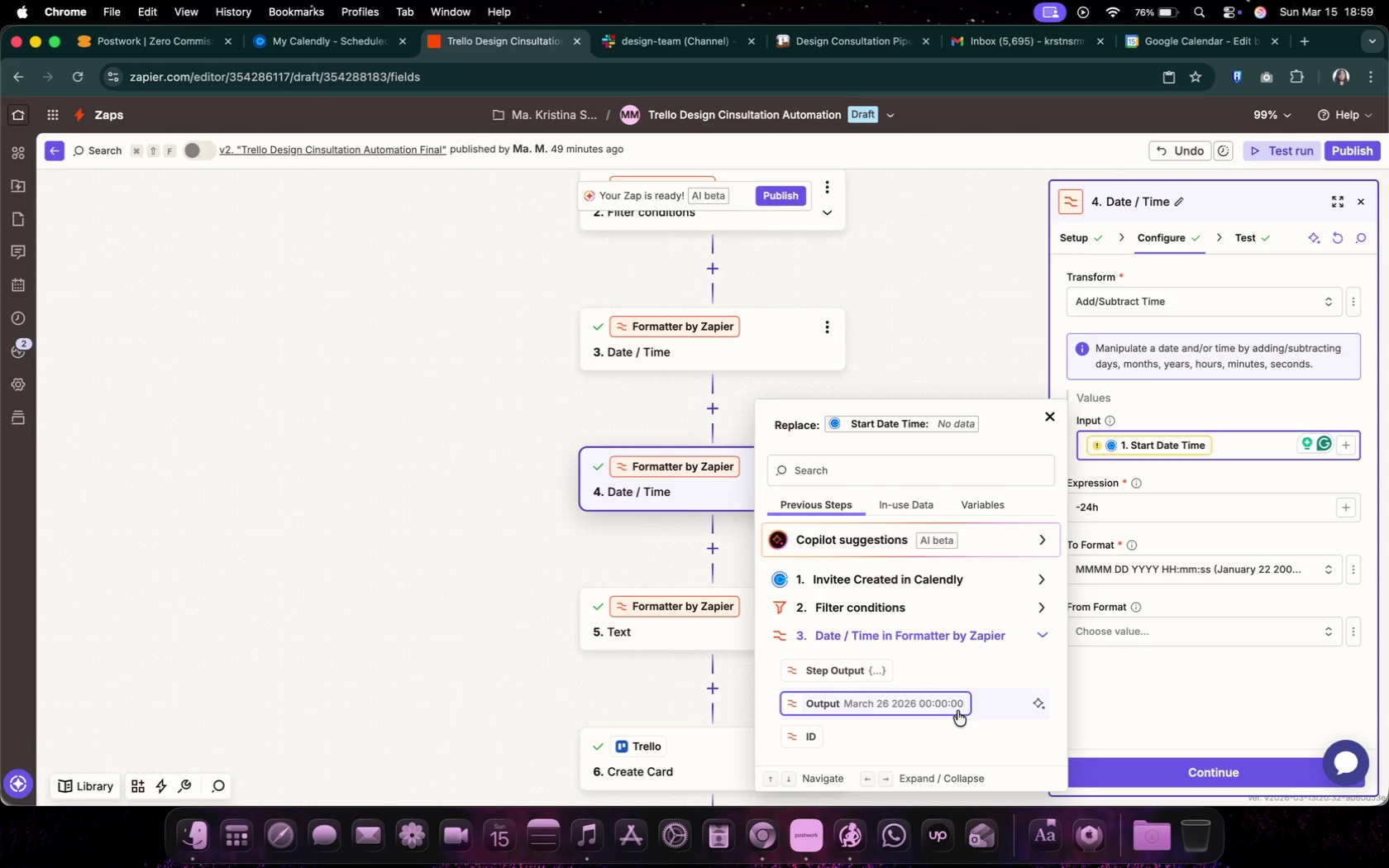 
left_click([957, 711])
 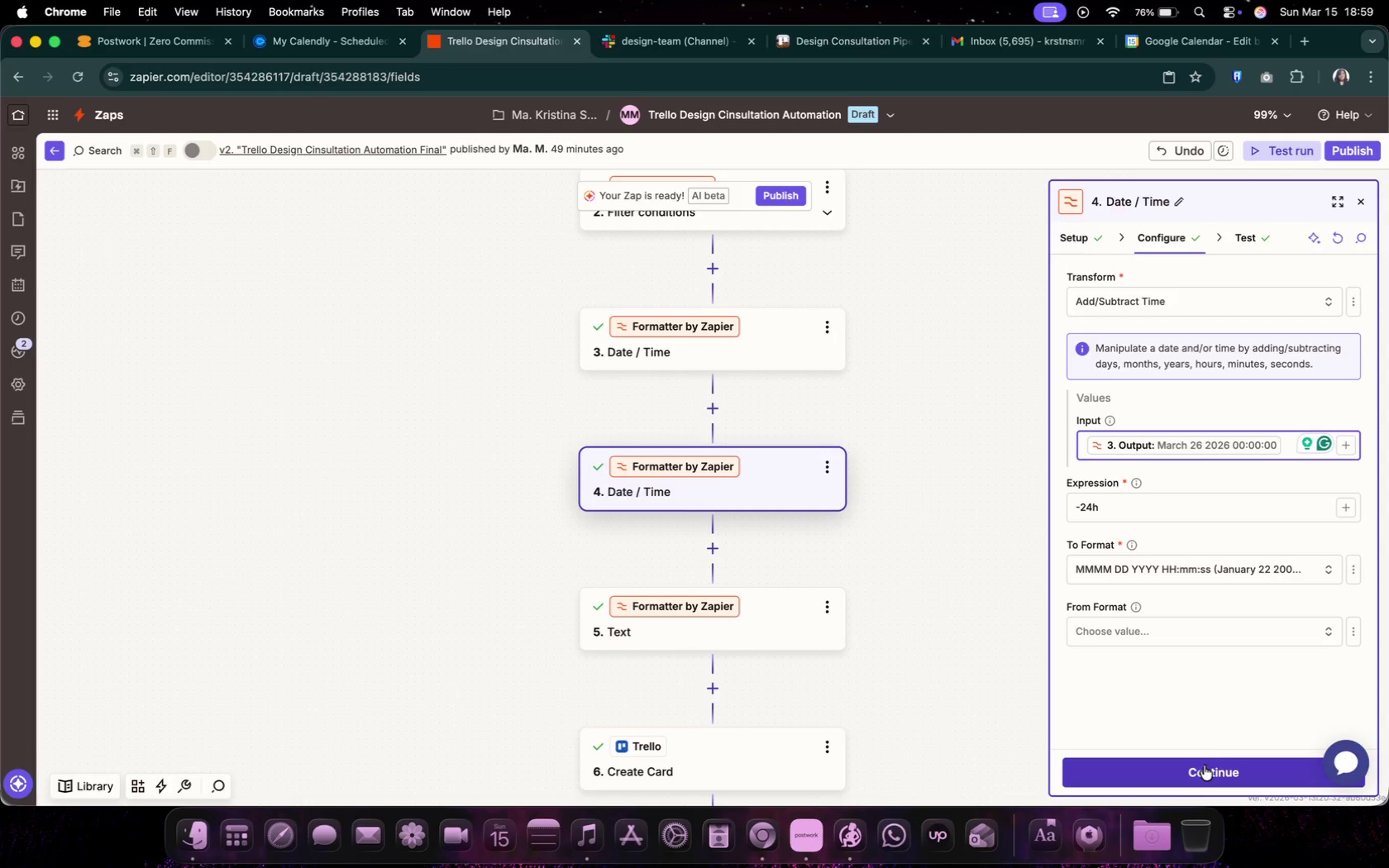 
left_click([1204, 766])
 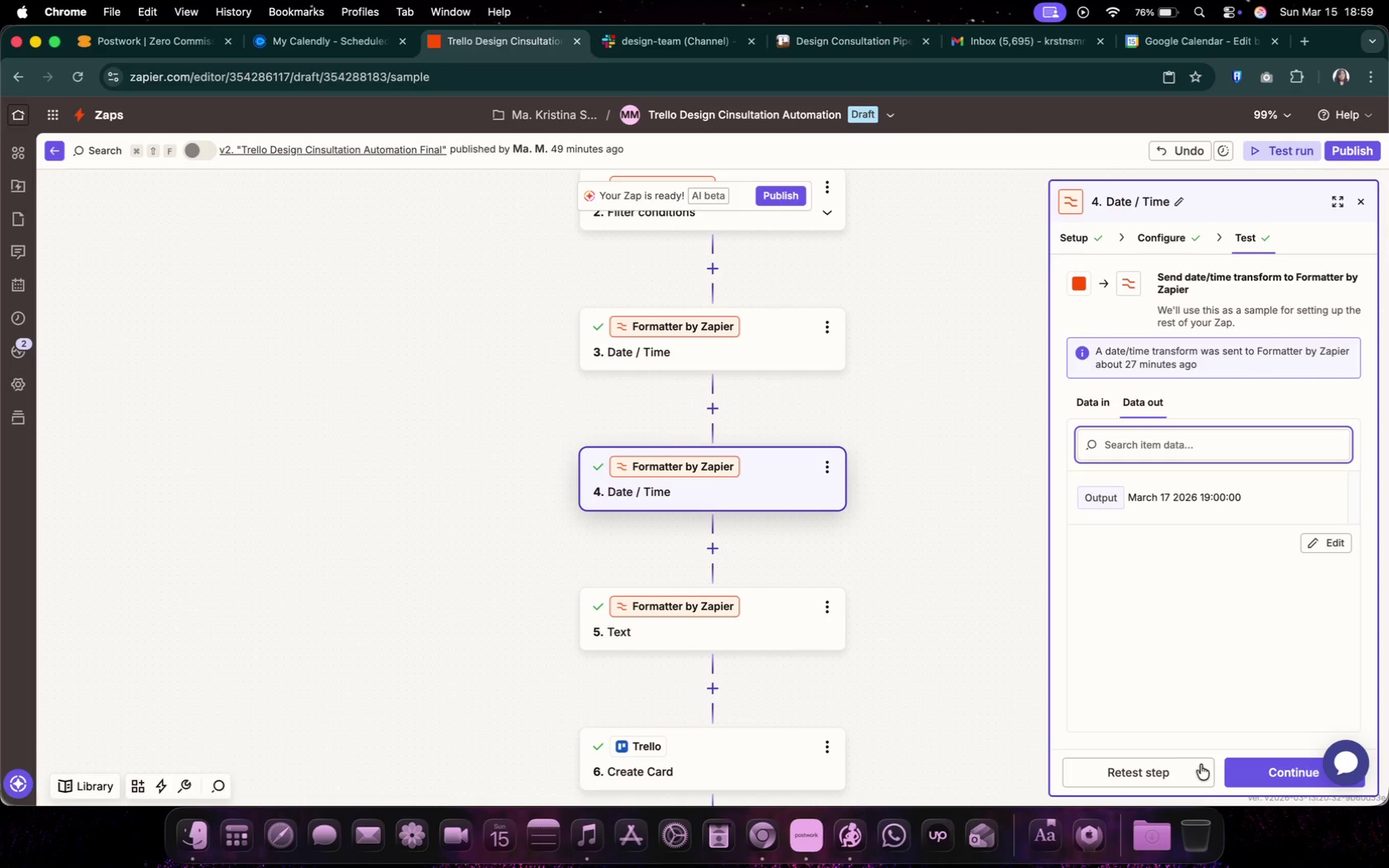 
left_click([1186, 766])
 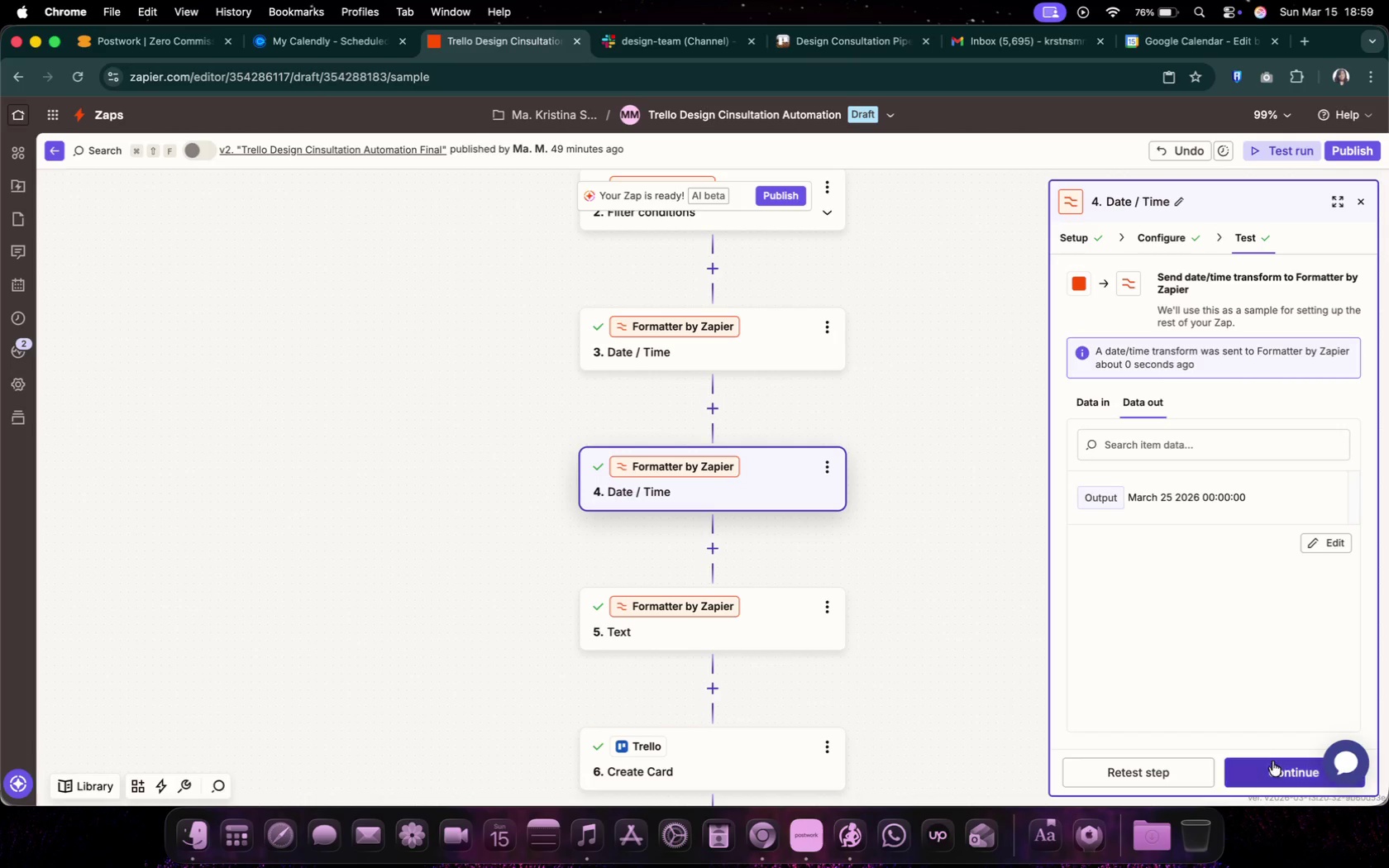 
scroll: coordinate [972, 601], scroll_direction: down, amount: 9.0
 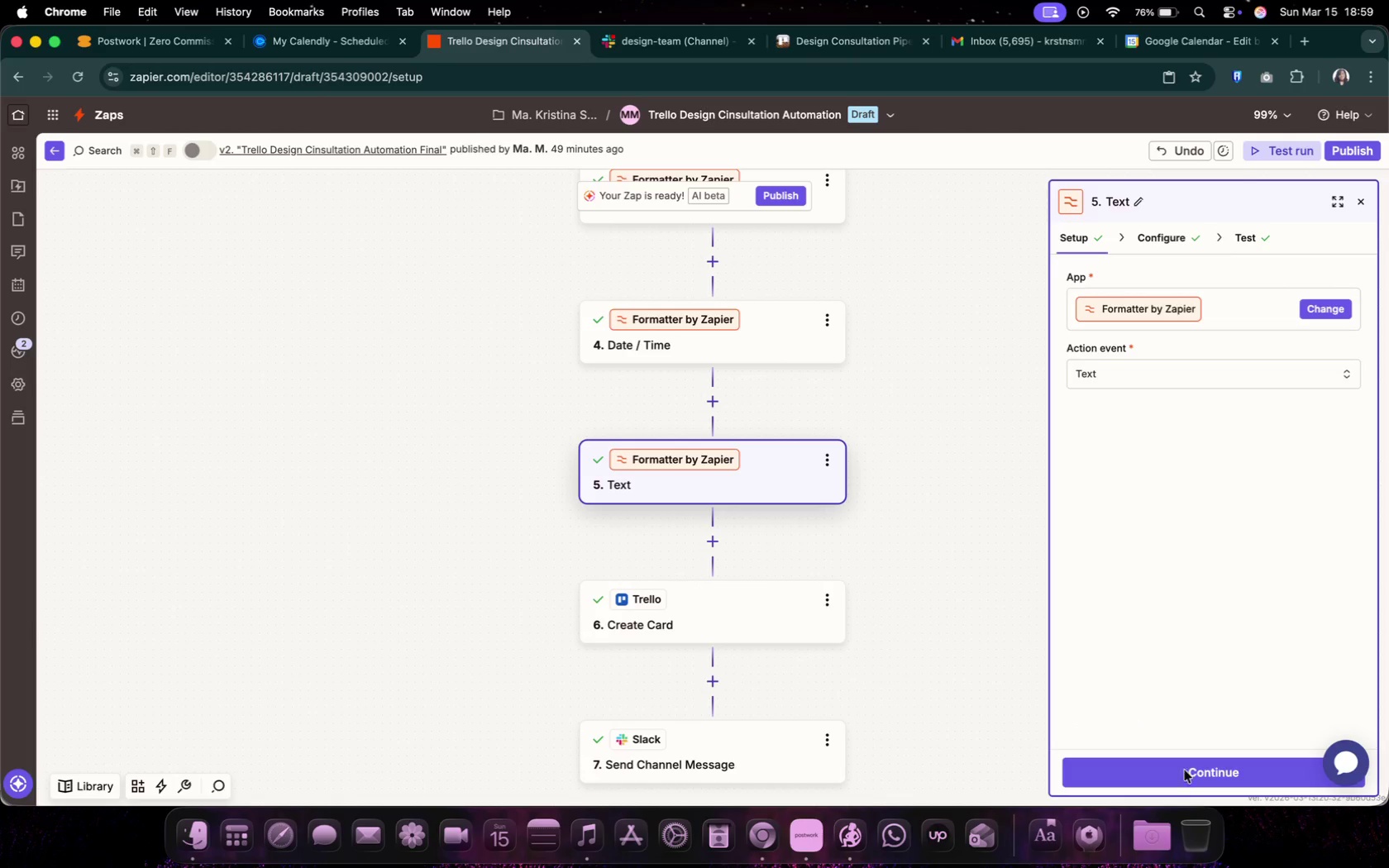 
left_click([1192, 779])
 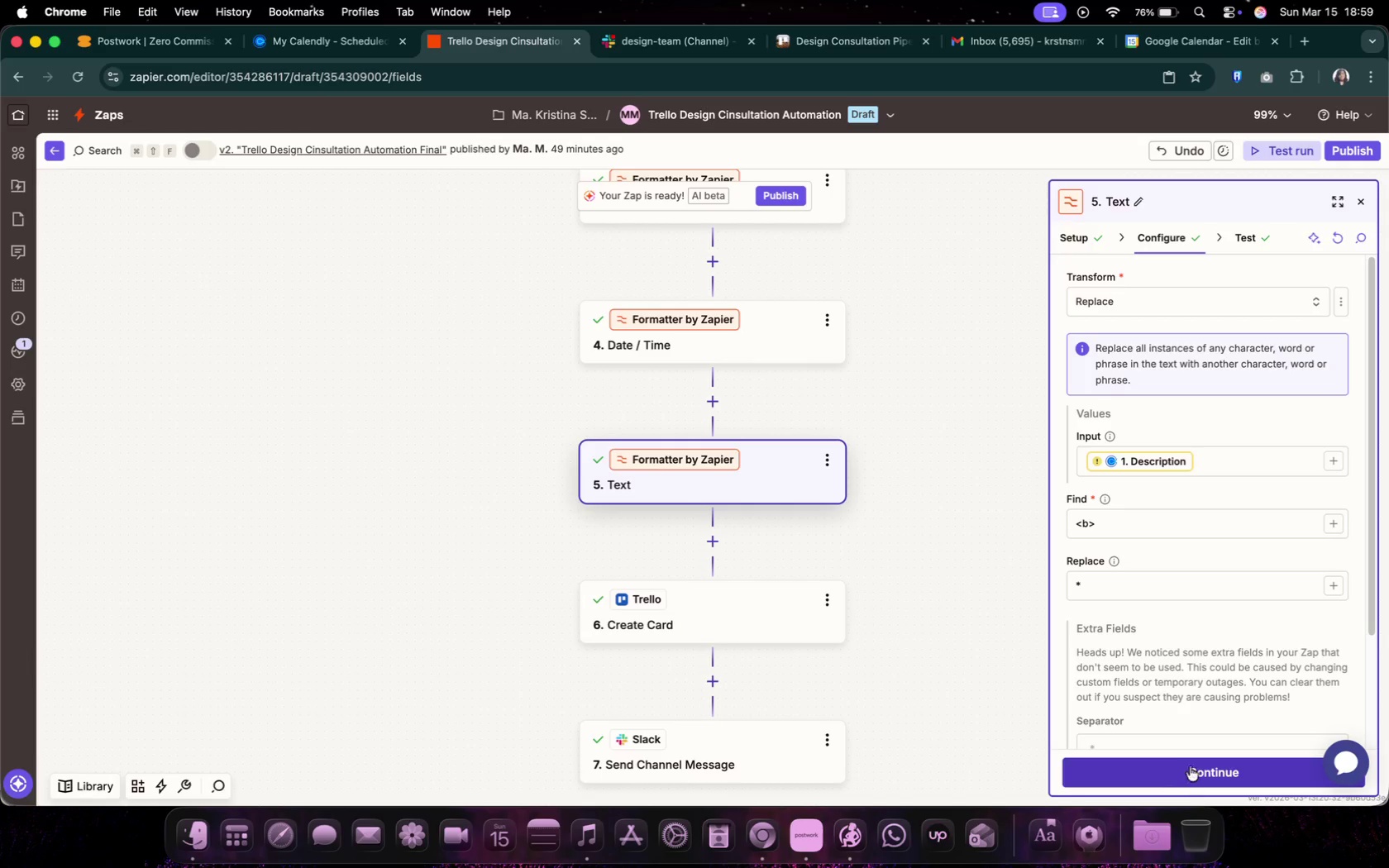 
scroll: coordinate [1158, 651], scroll_direction: down, amount: 7.0
 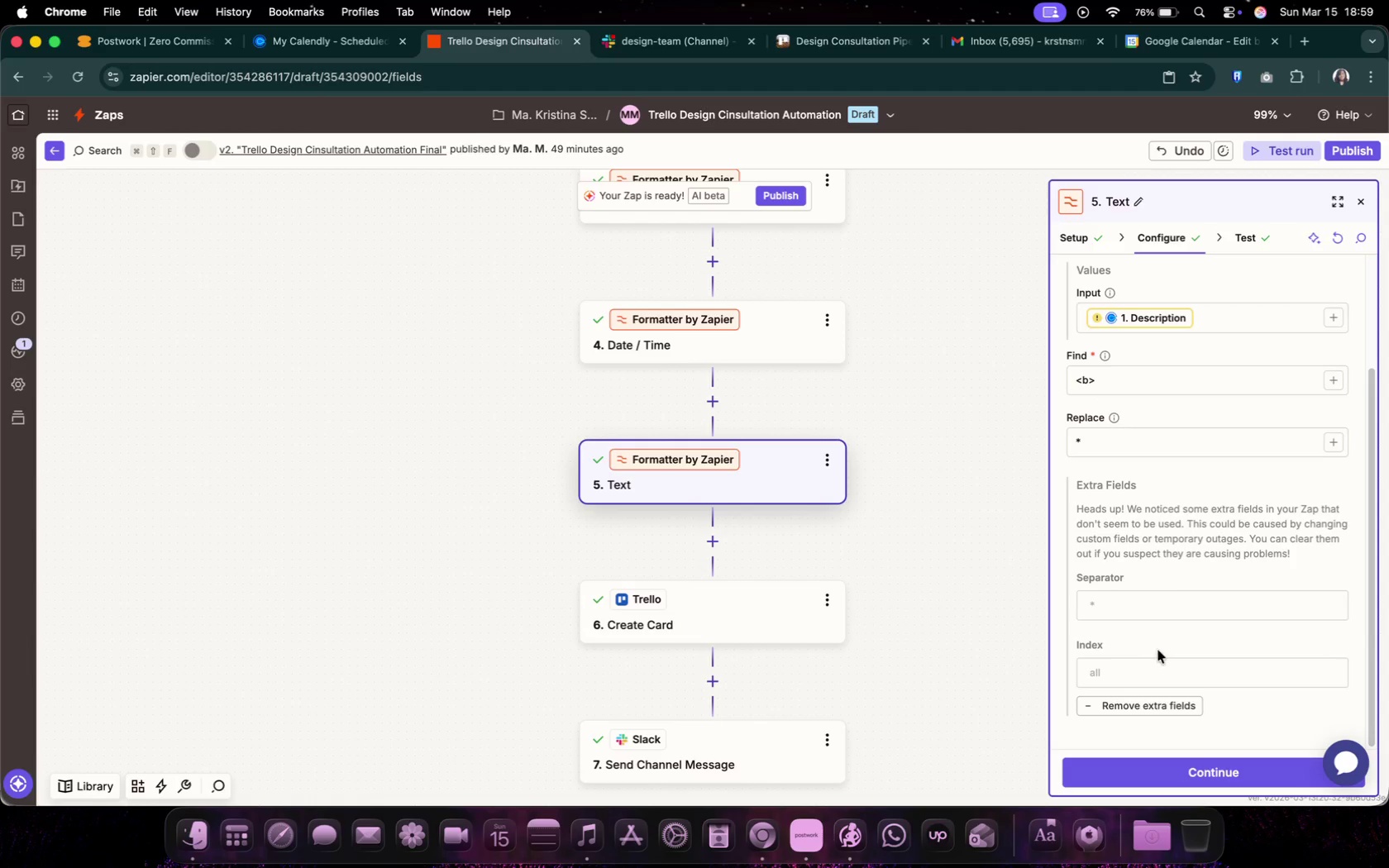 
scroll: coordinate [1158, 651], scroll_direction: up, amount: 5.0
 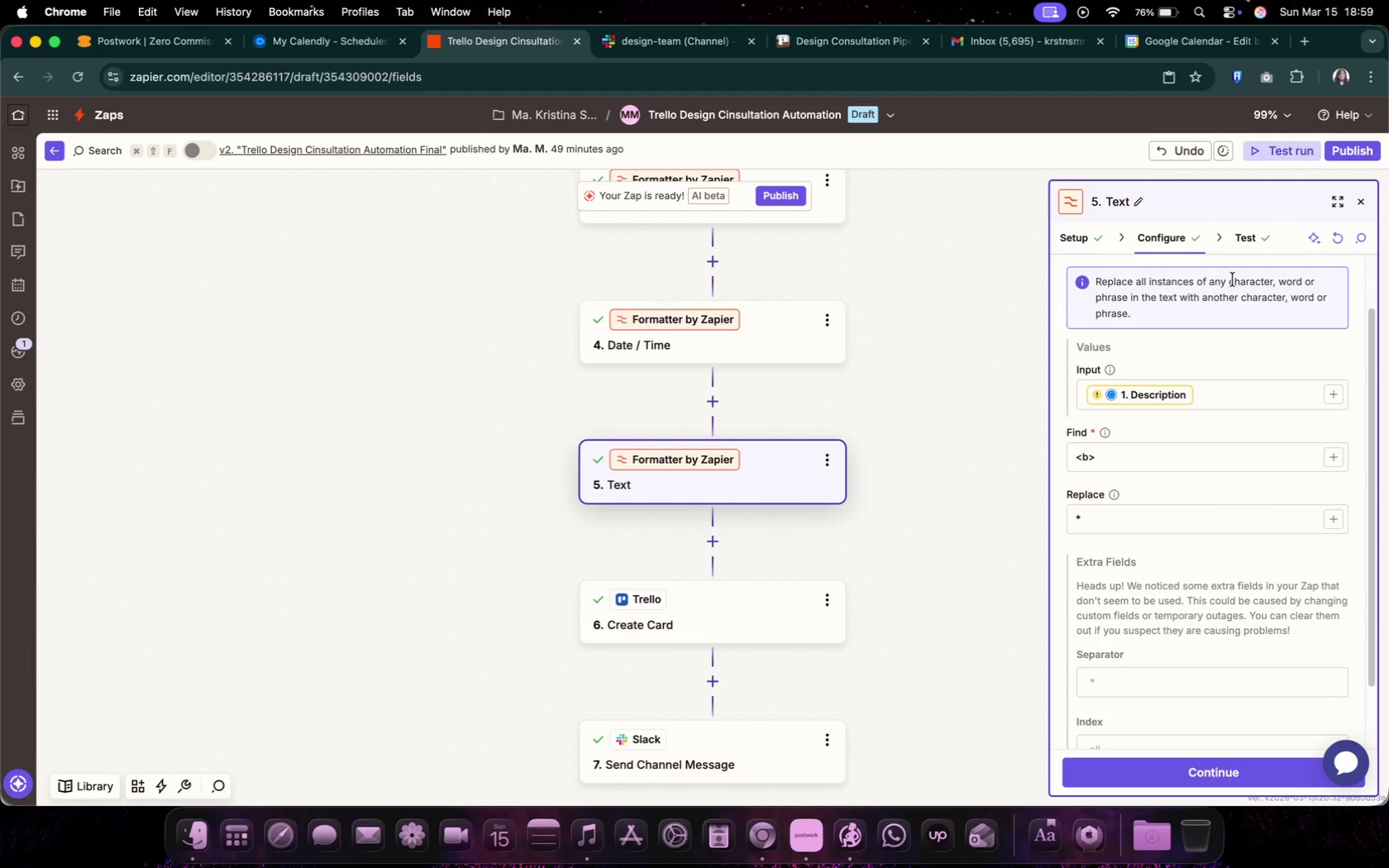 
left_click([1243, 243])
 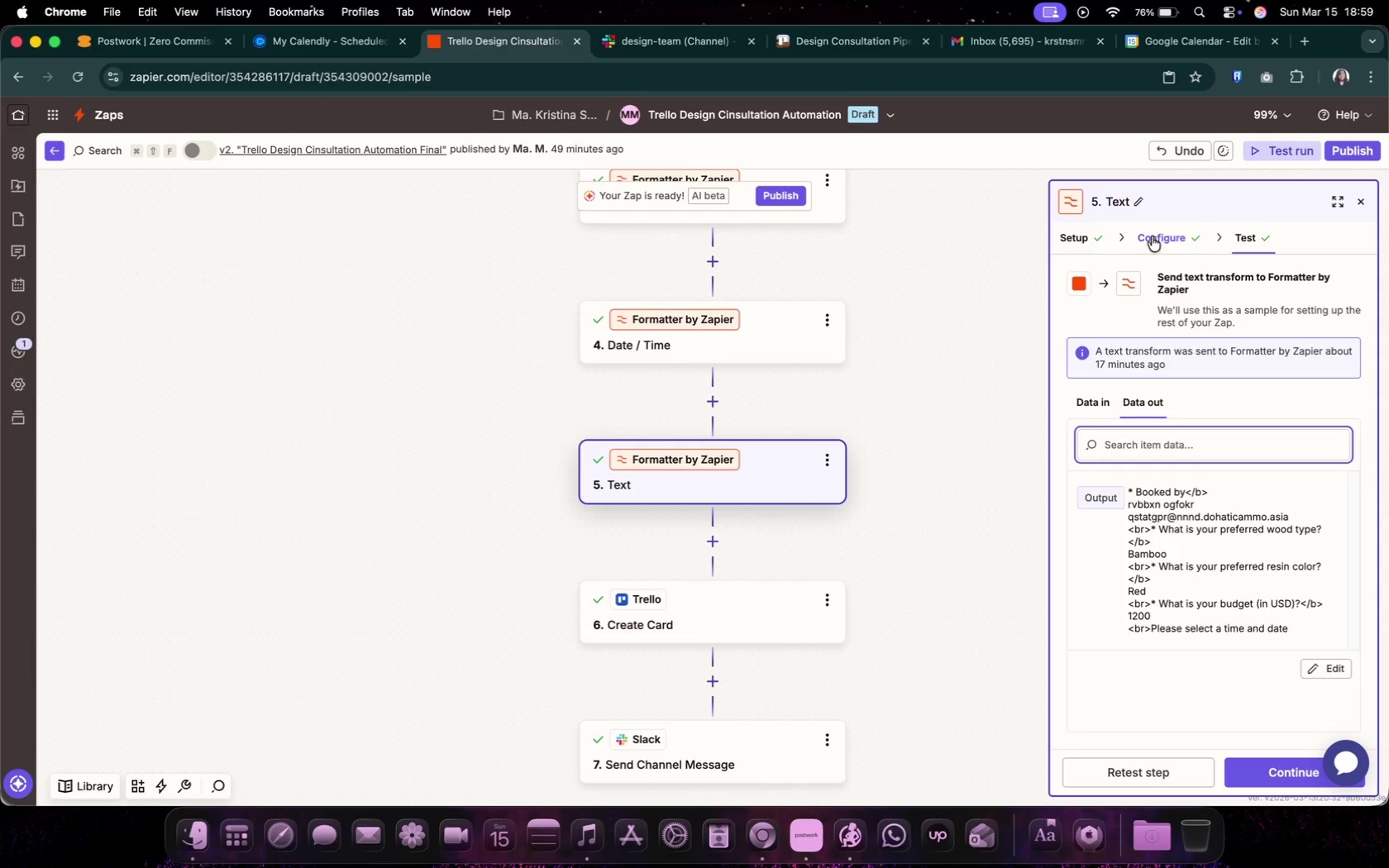 
left_click([1152, 237])
 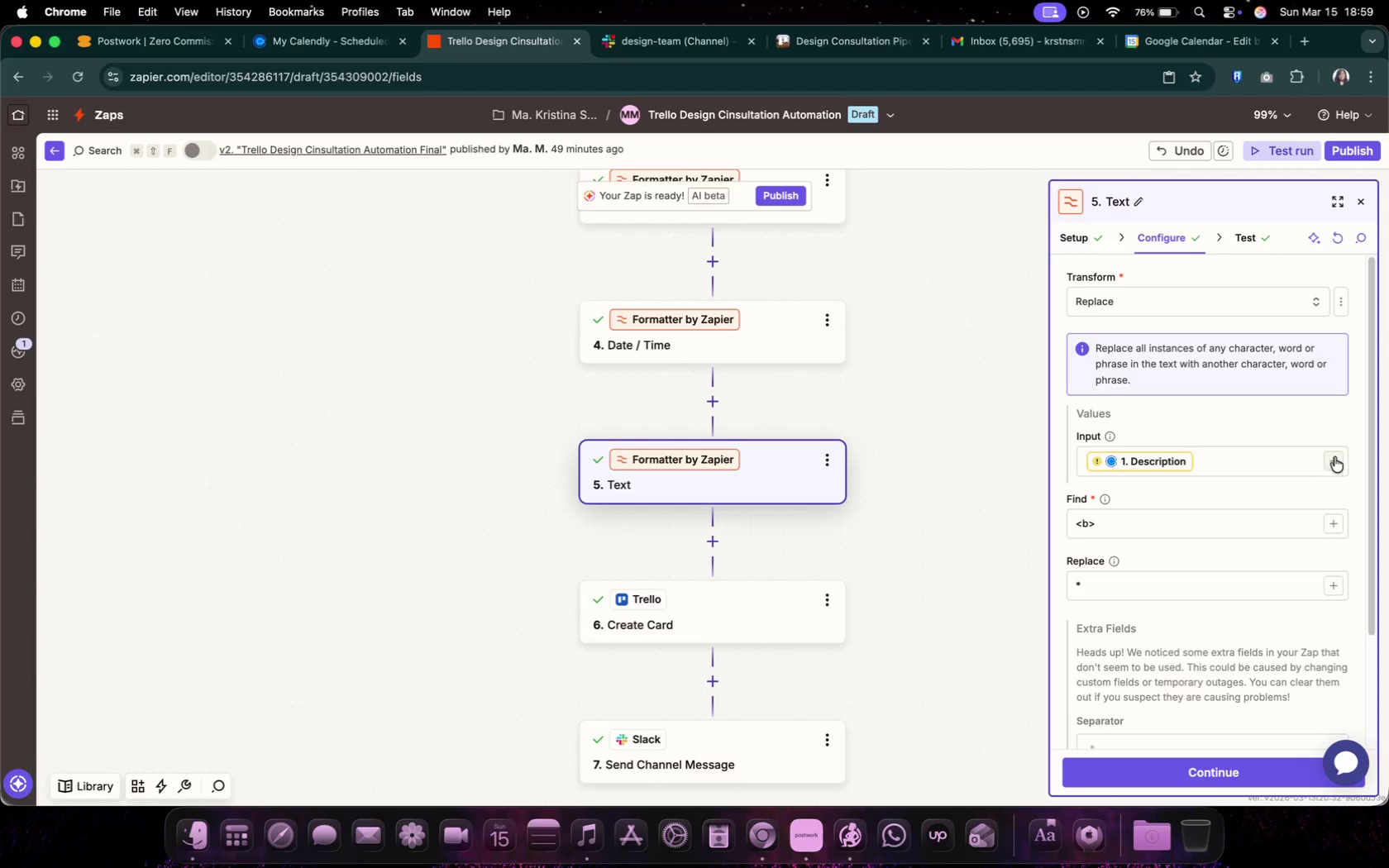 
wait(5.22)
 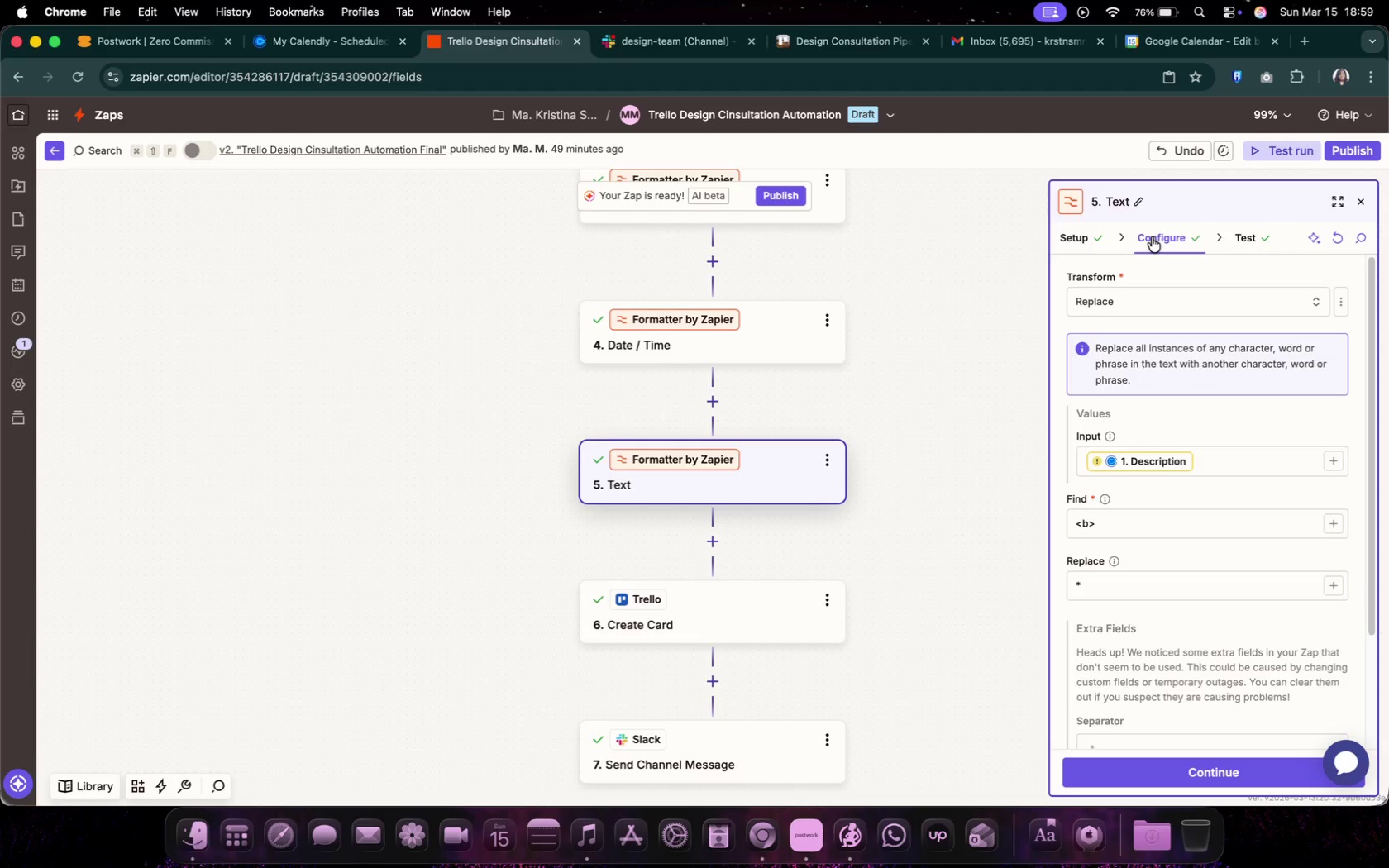 
scroll: coordinate [900, 661], scroll_direction: down, amount: 8.0
 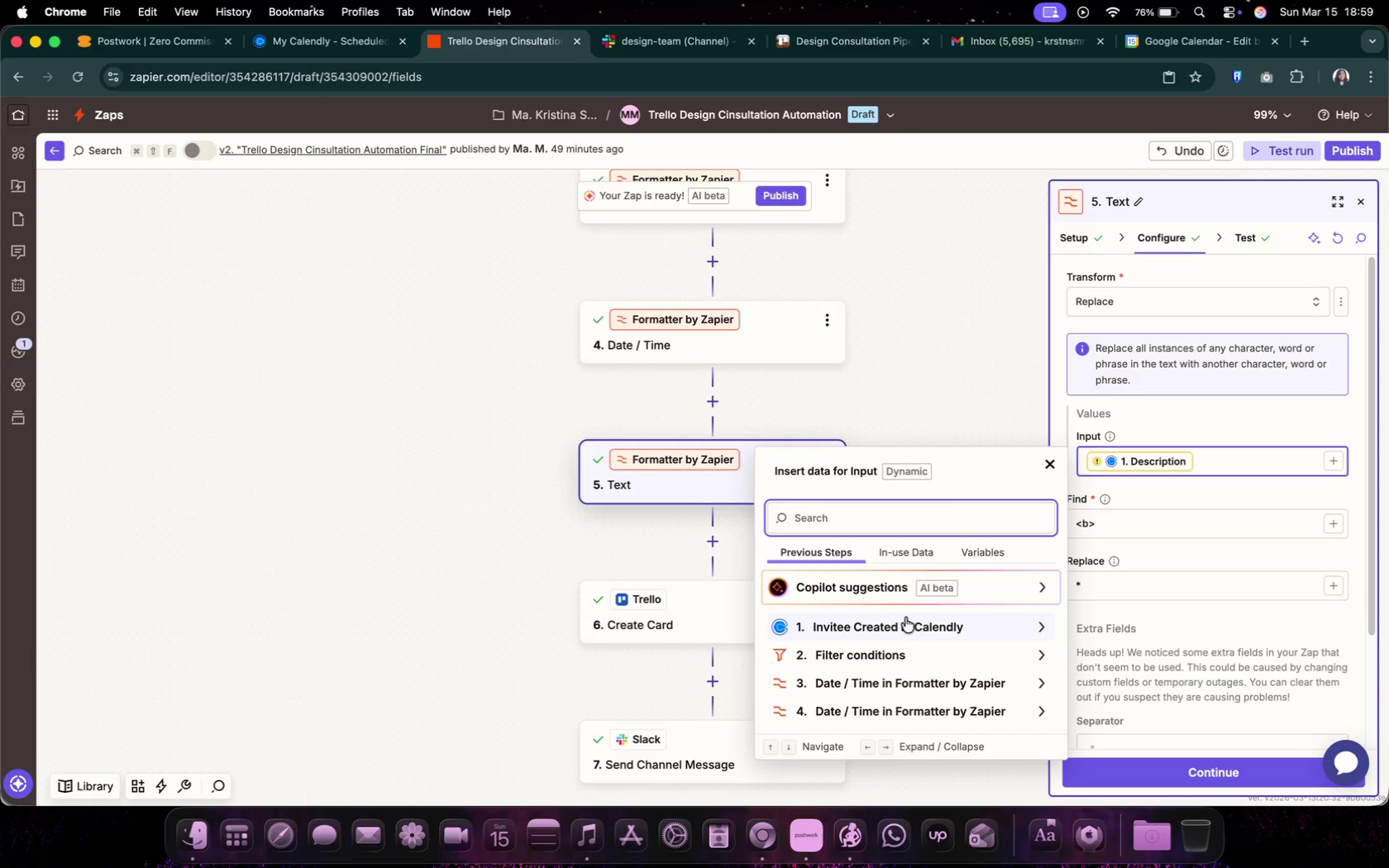 
left_click([906, 619])
 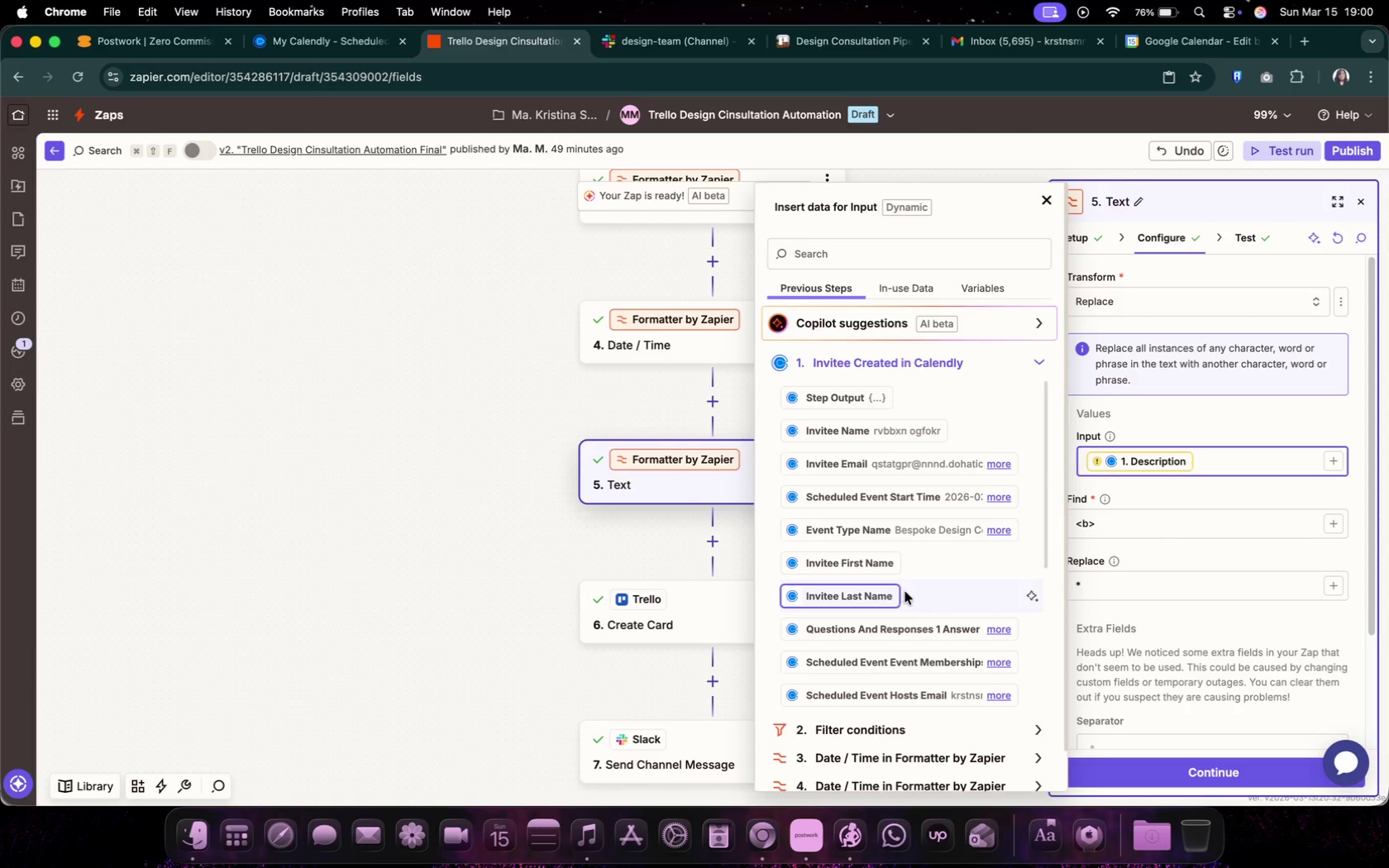 
left_click([940, 633])
 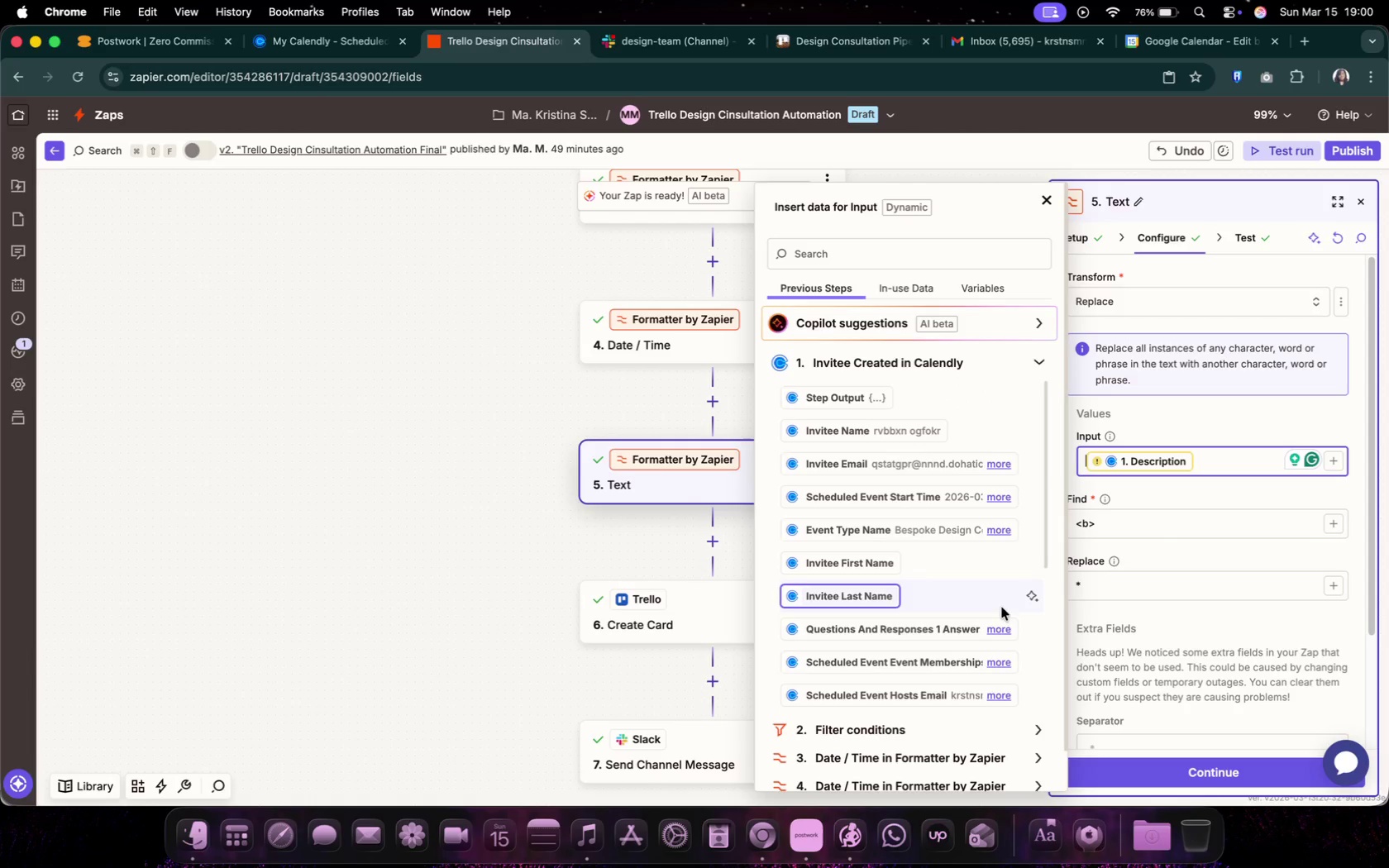 
left_click([994, 631])
 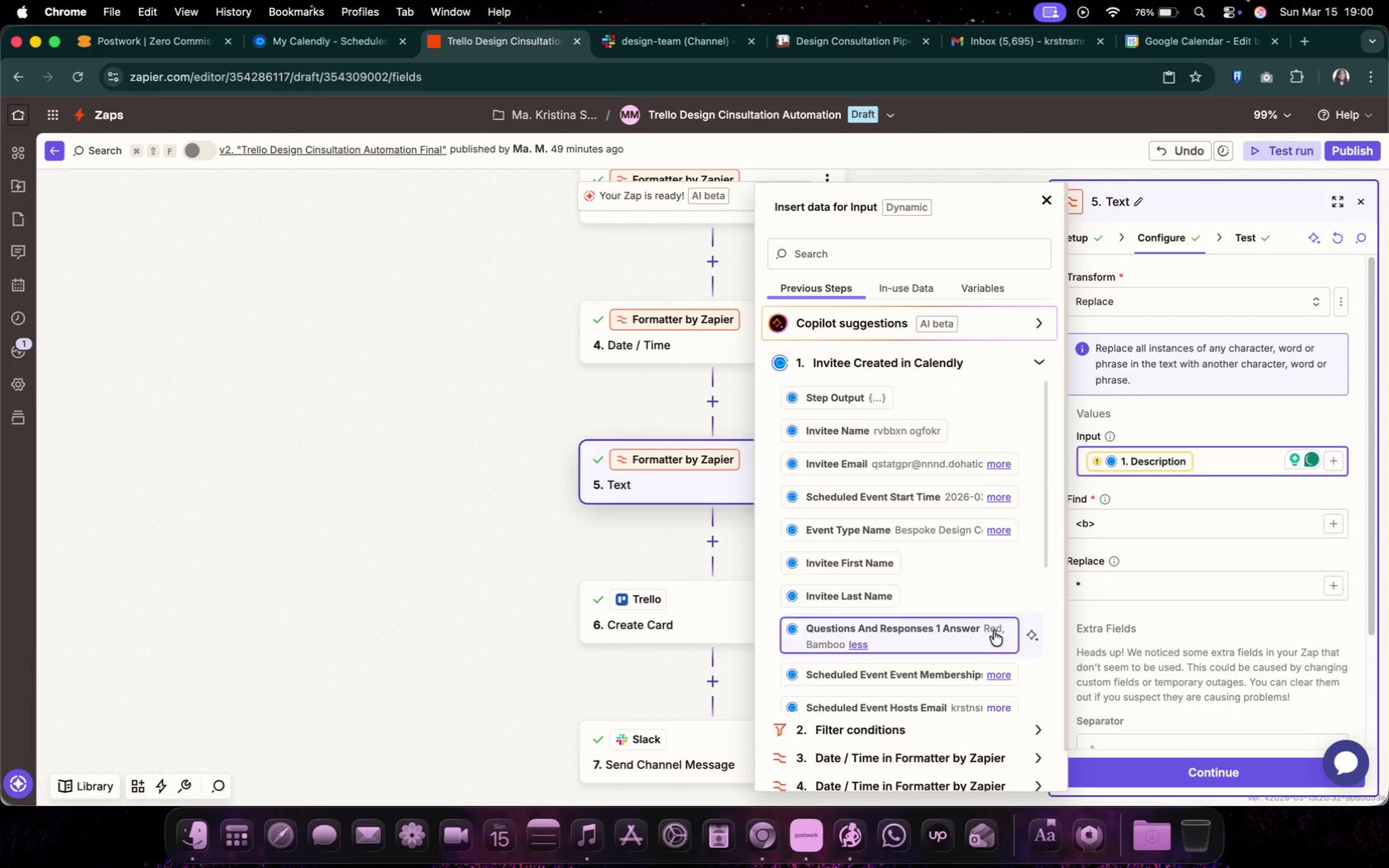 
left_click([956, 633])
 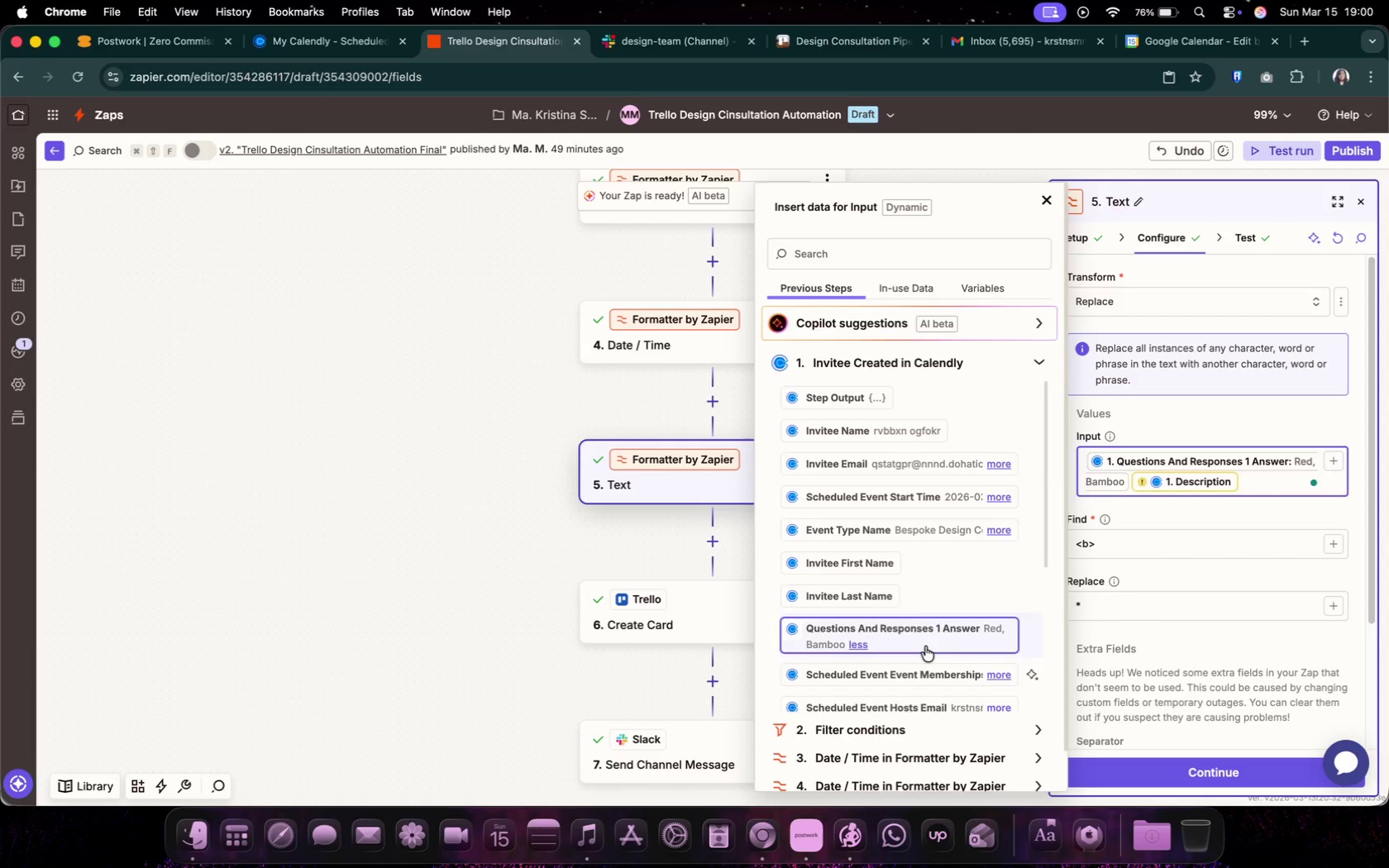 
scroll: coordinate [919, 652], scroll_direction: down, amount: 12.0
 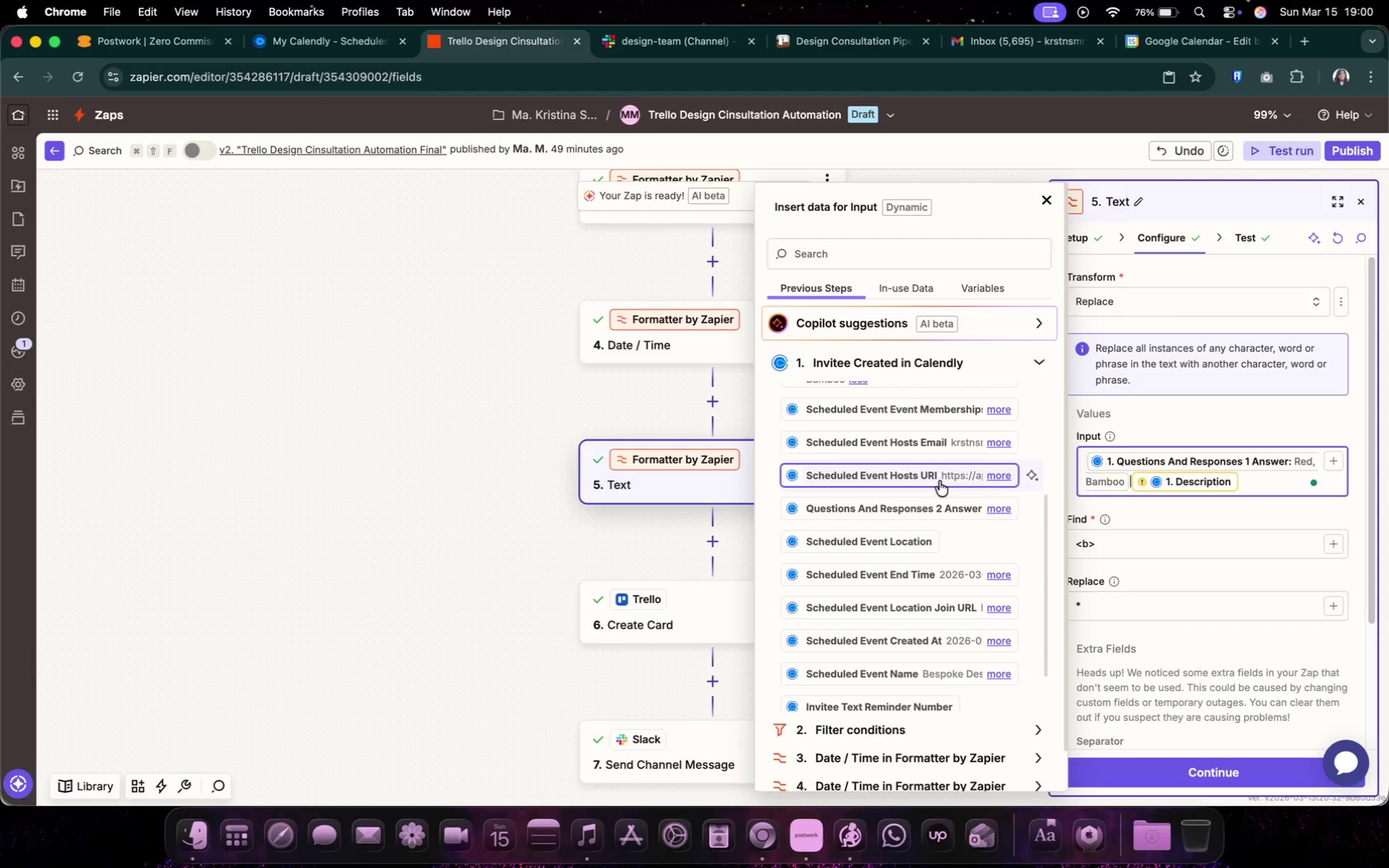 
left_click([939, 500])
 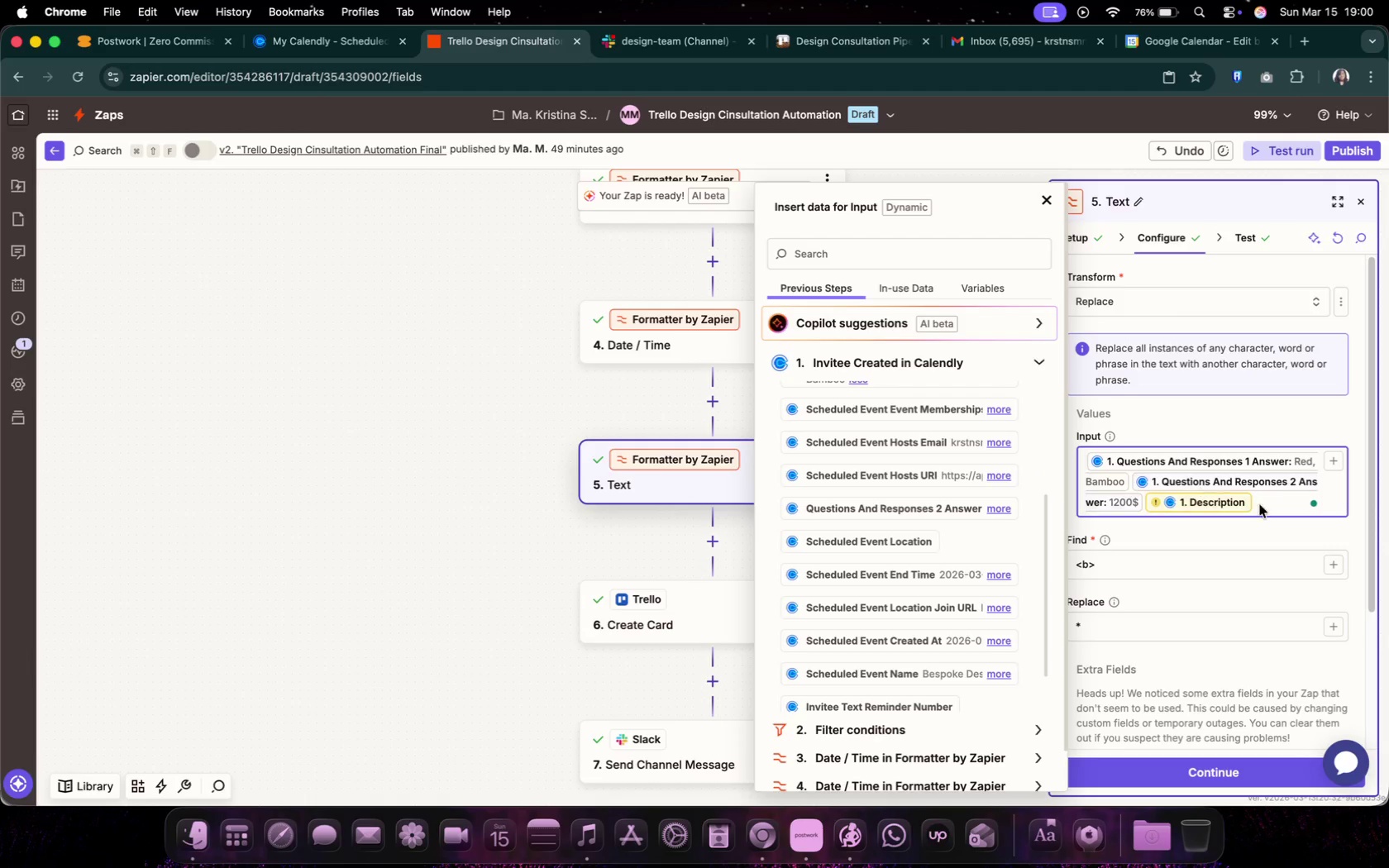 
left_click([1283, 507])
 